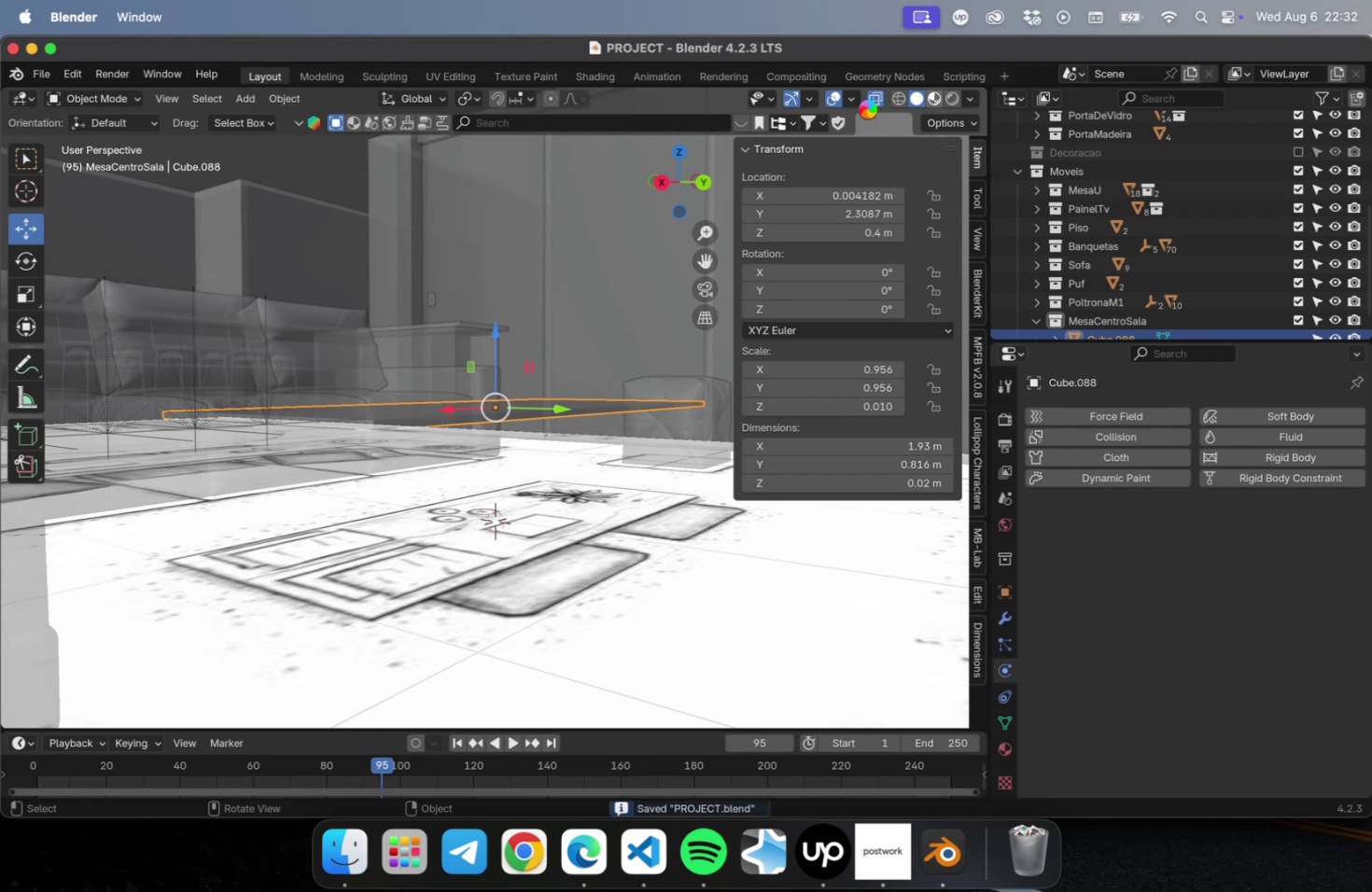 
wait(18.25)
 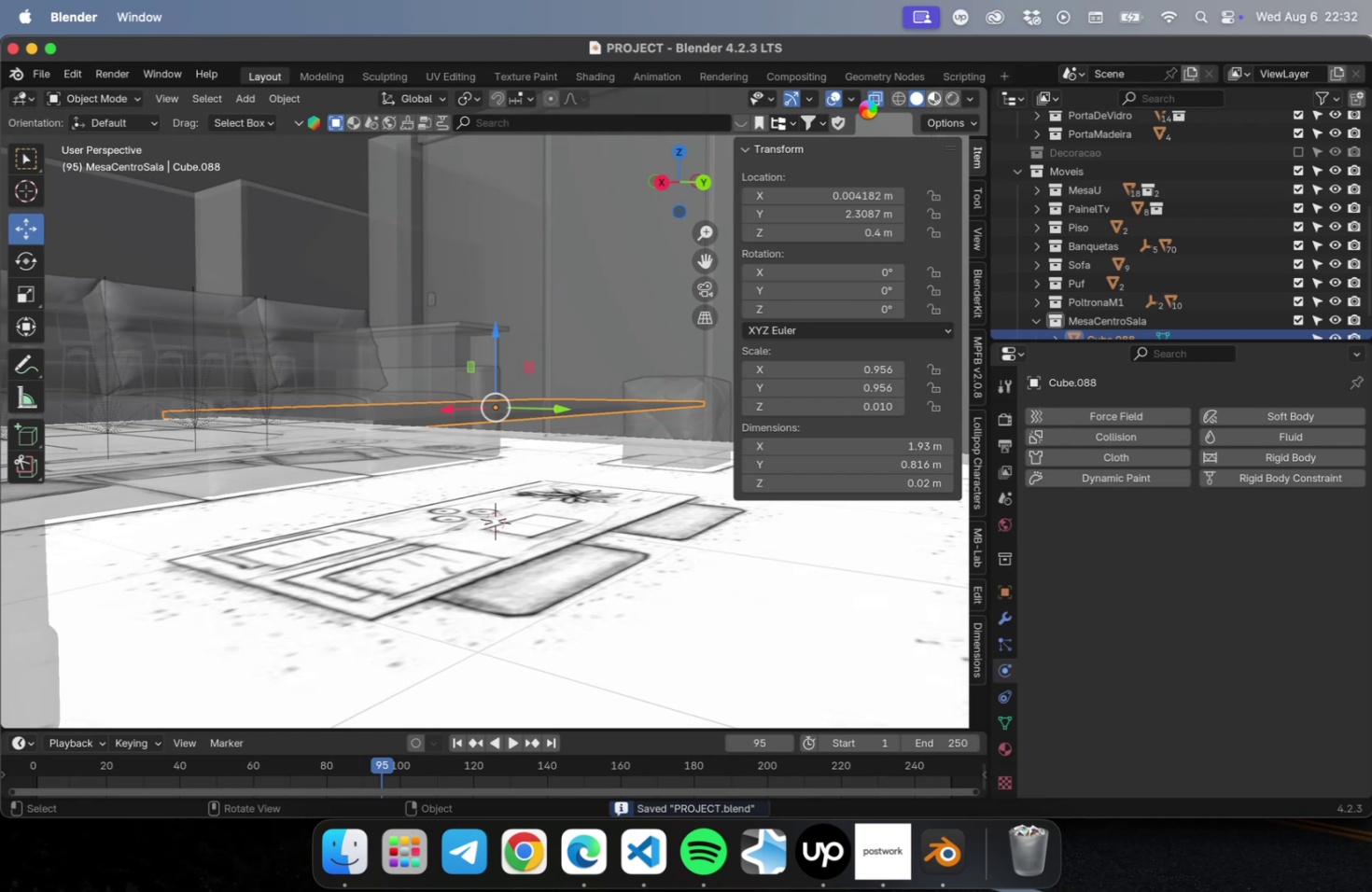 
scroll: coordinate [521, 485], scroll_direction: up, amount: 1.0
 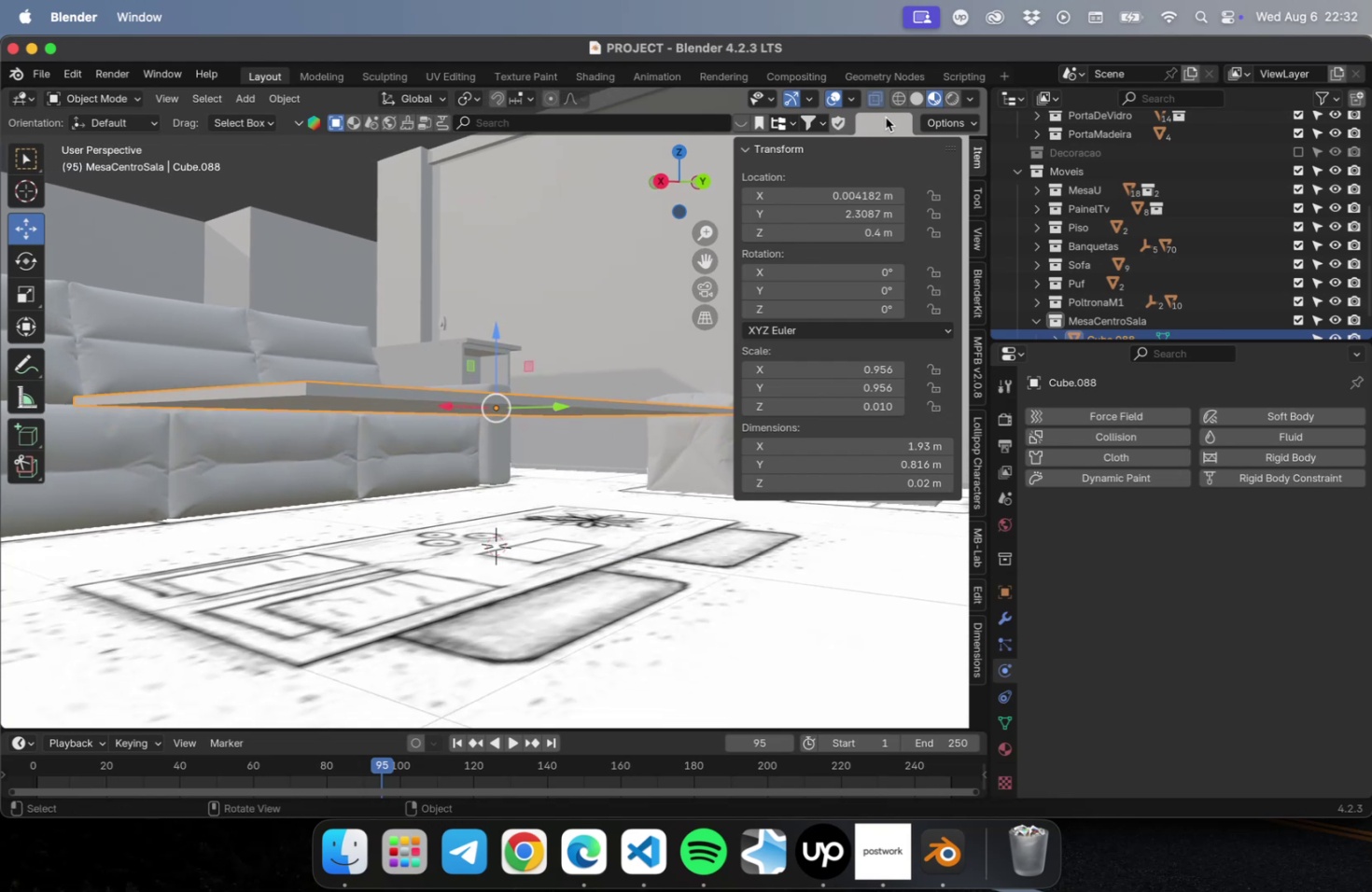 
wait(5.24)
 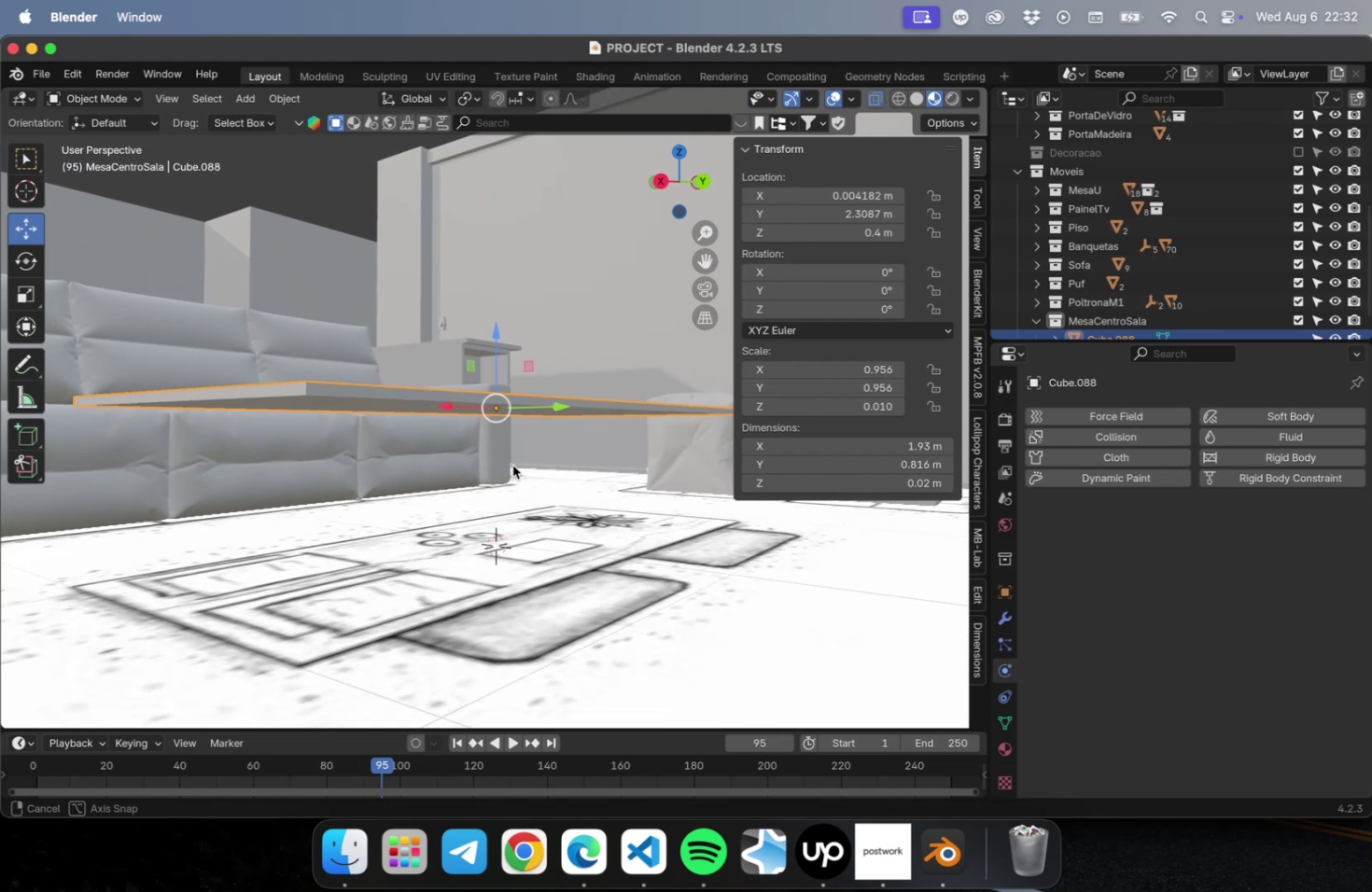 
left_click([874, 100])
 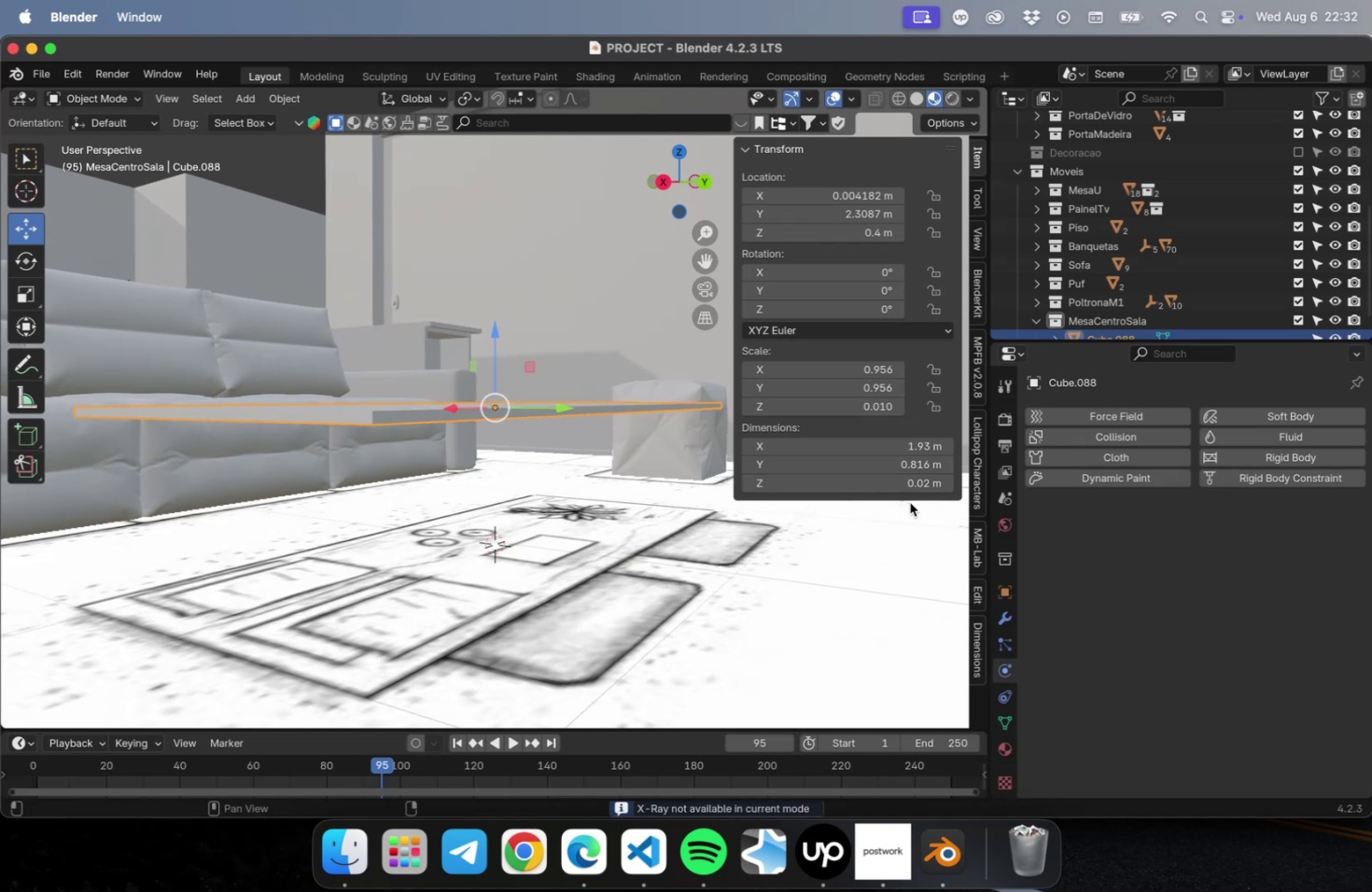 
wait(6.24)
 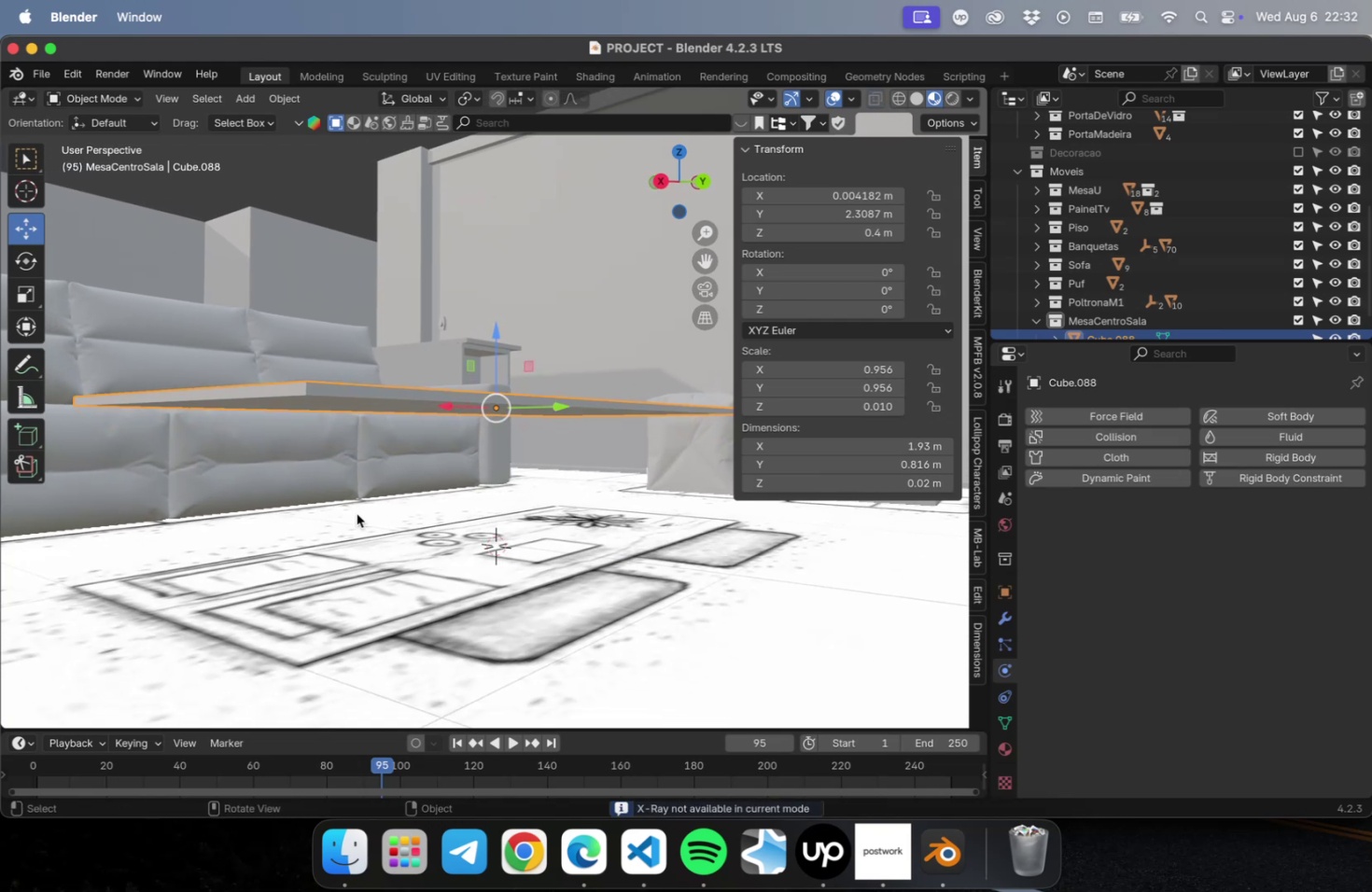 
left_click([945, 483])
 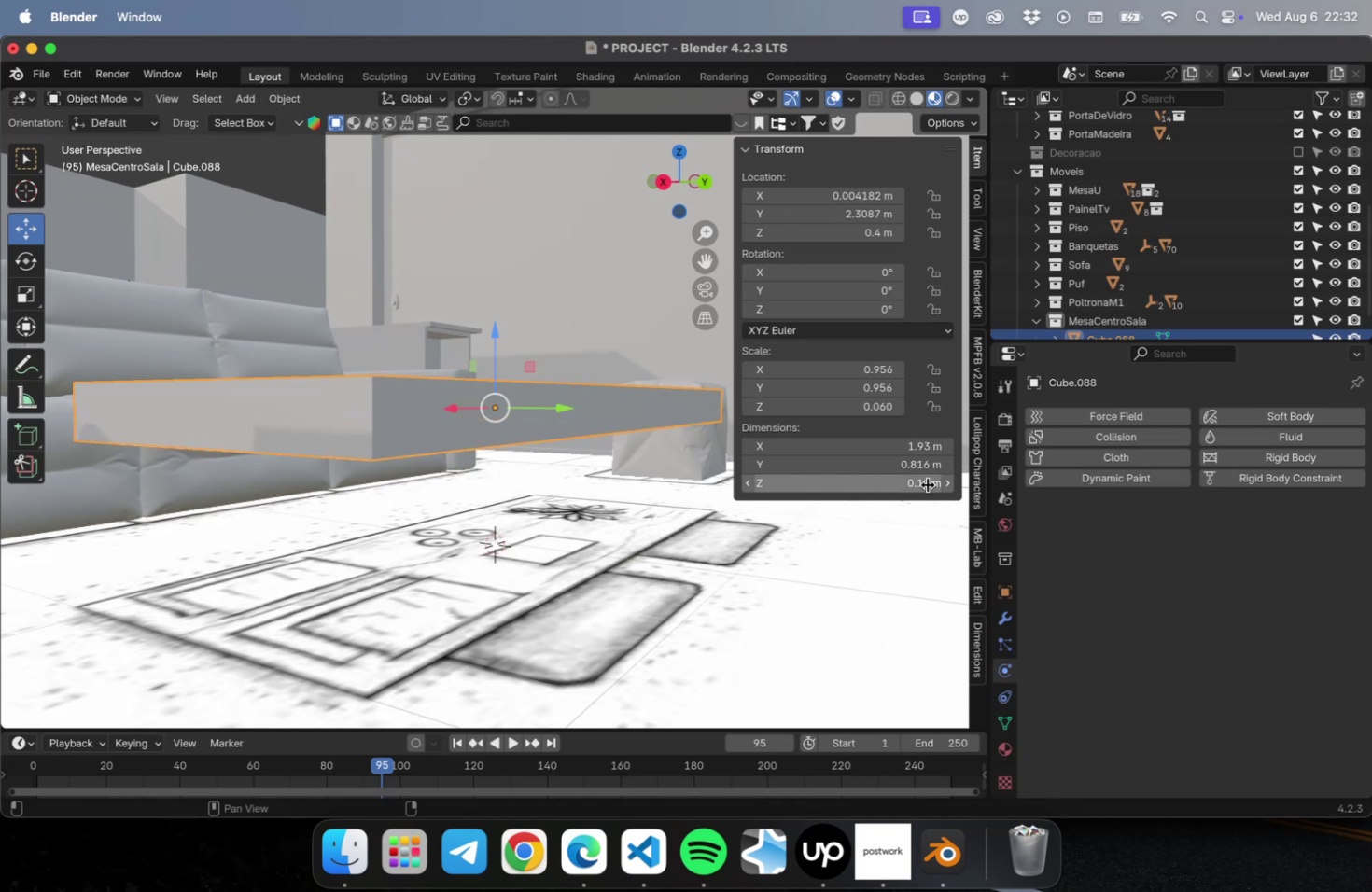 
left_click([916, 483])
 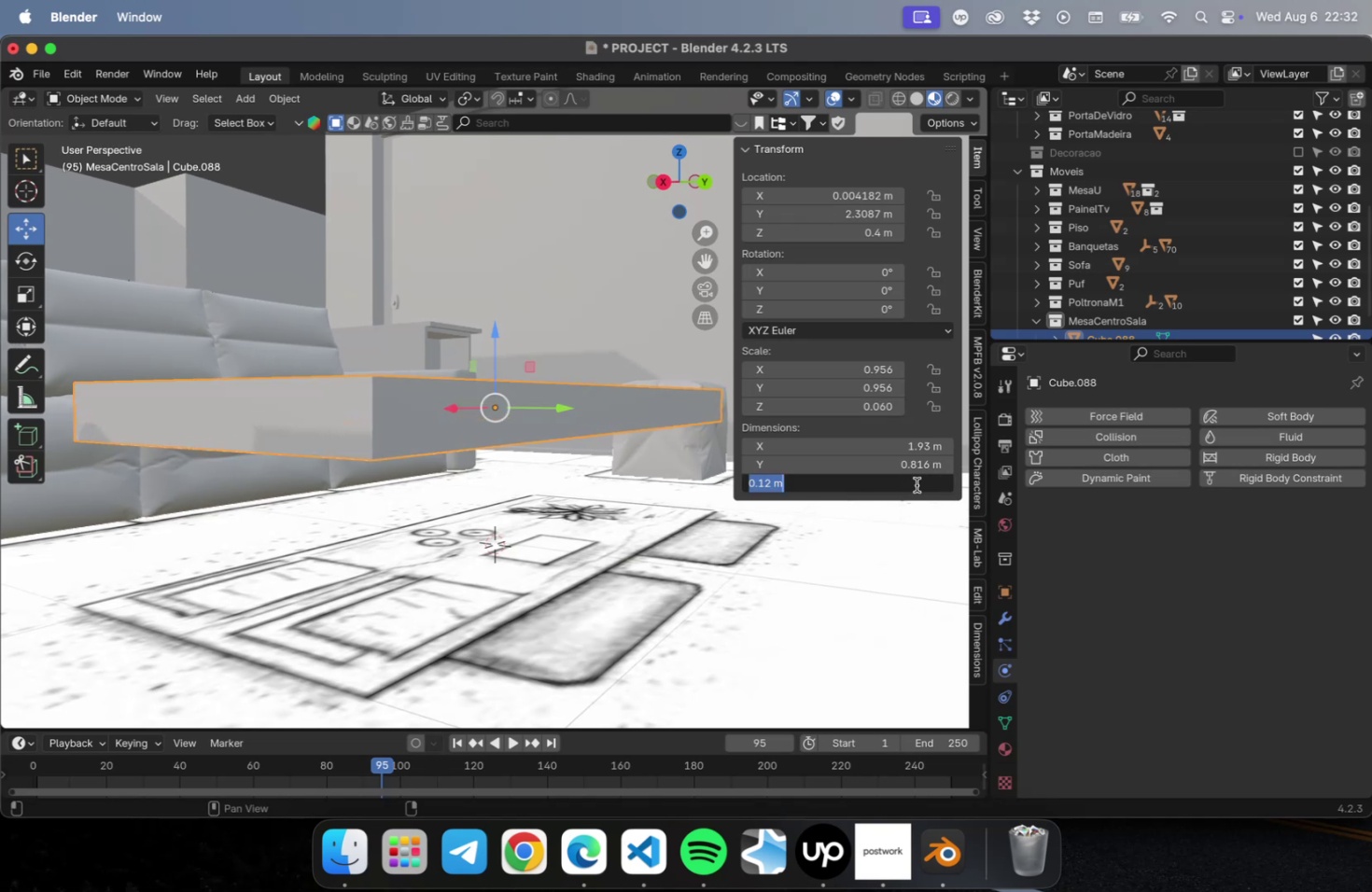 
key(0)
 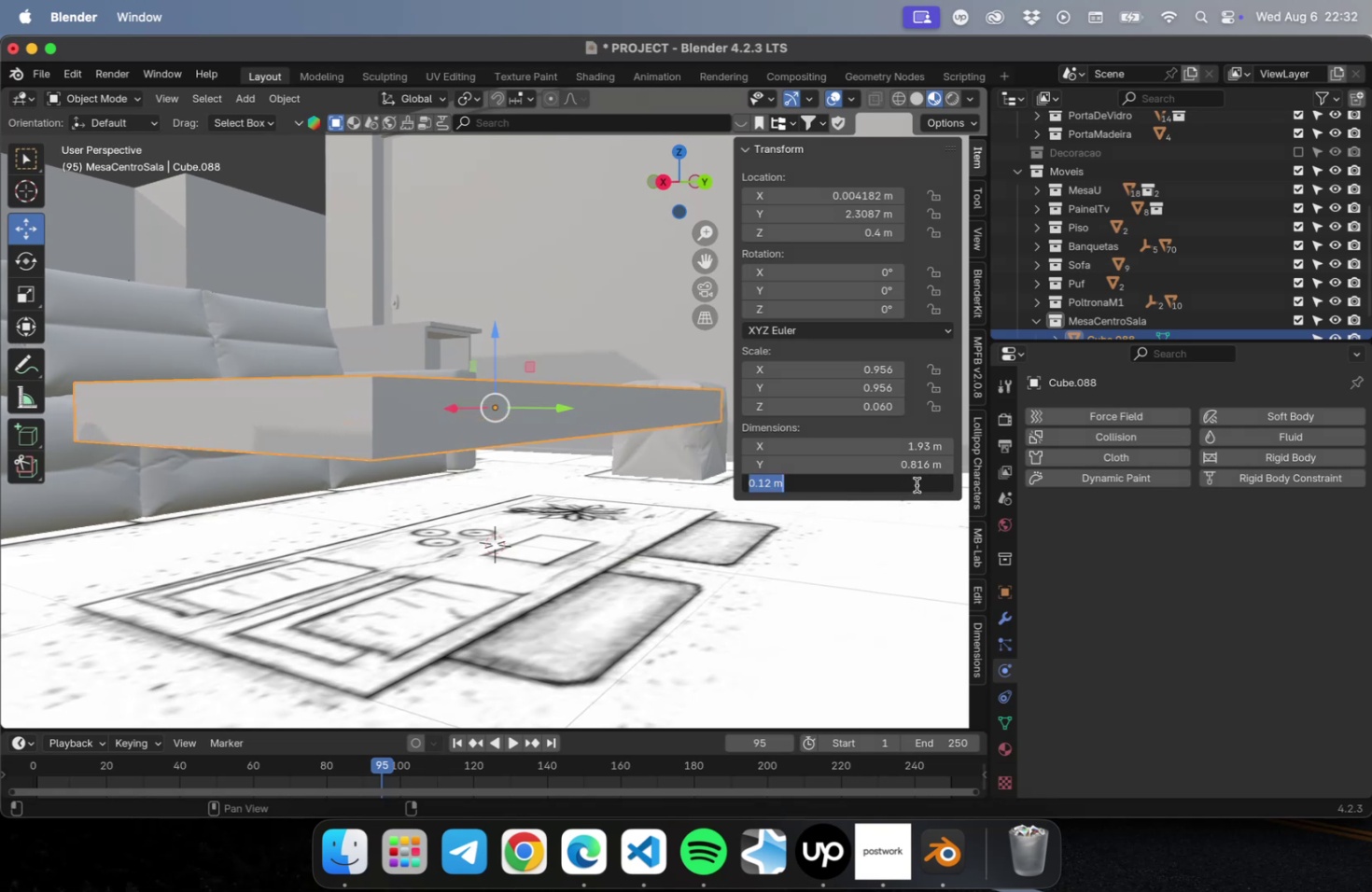 
key(Period)
 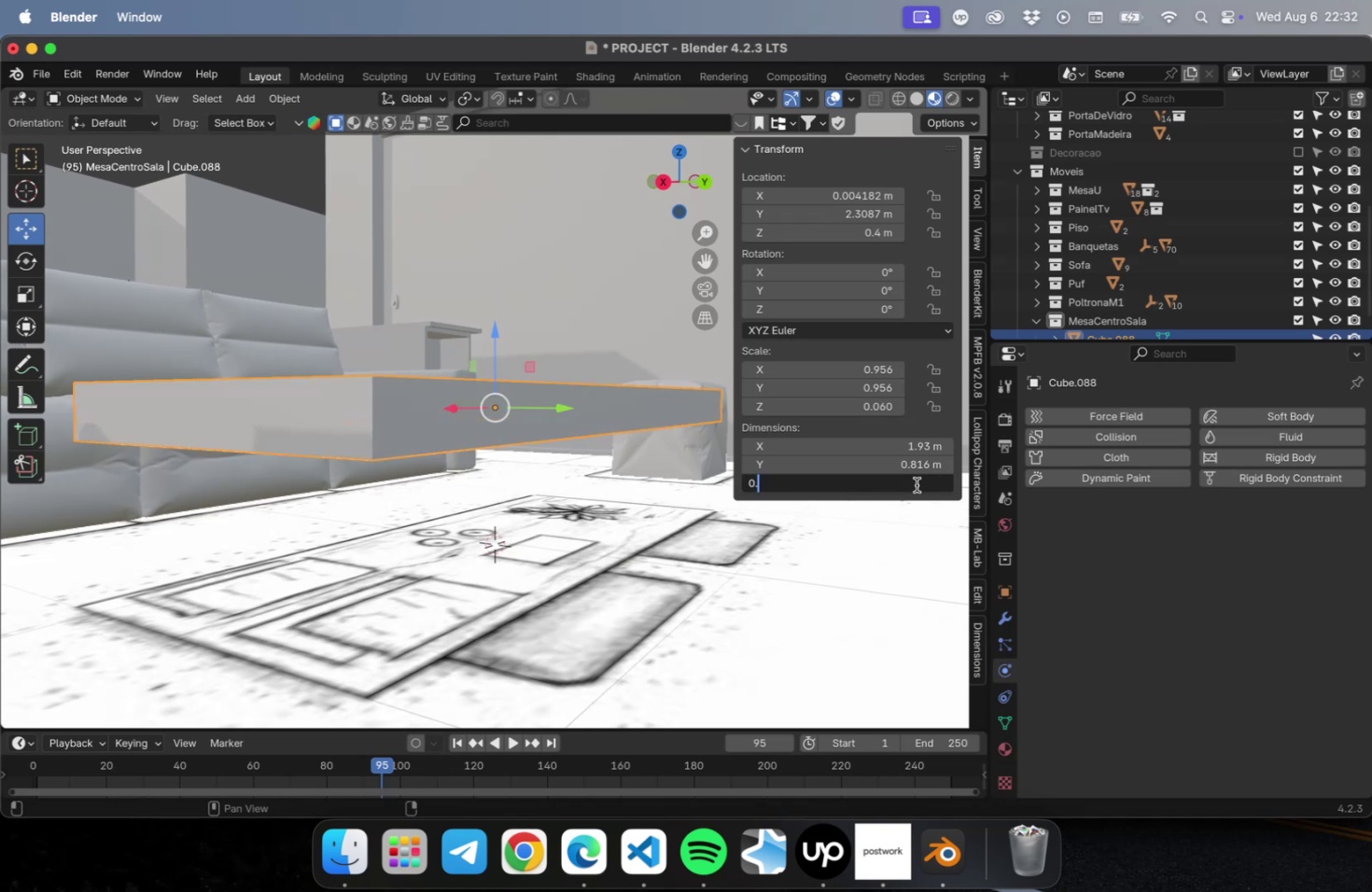 
key(4)
 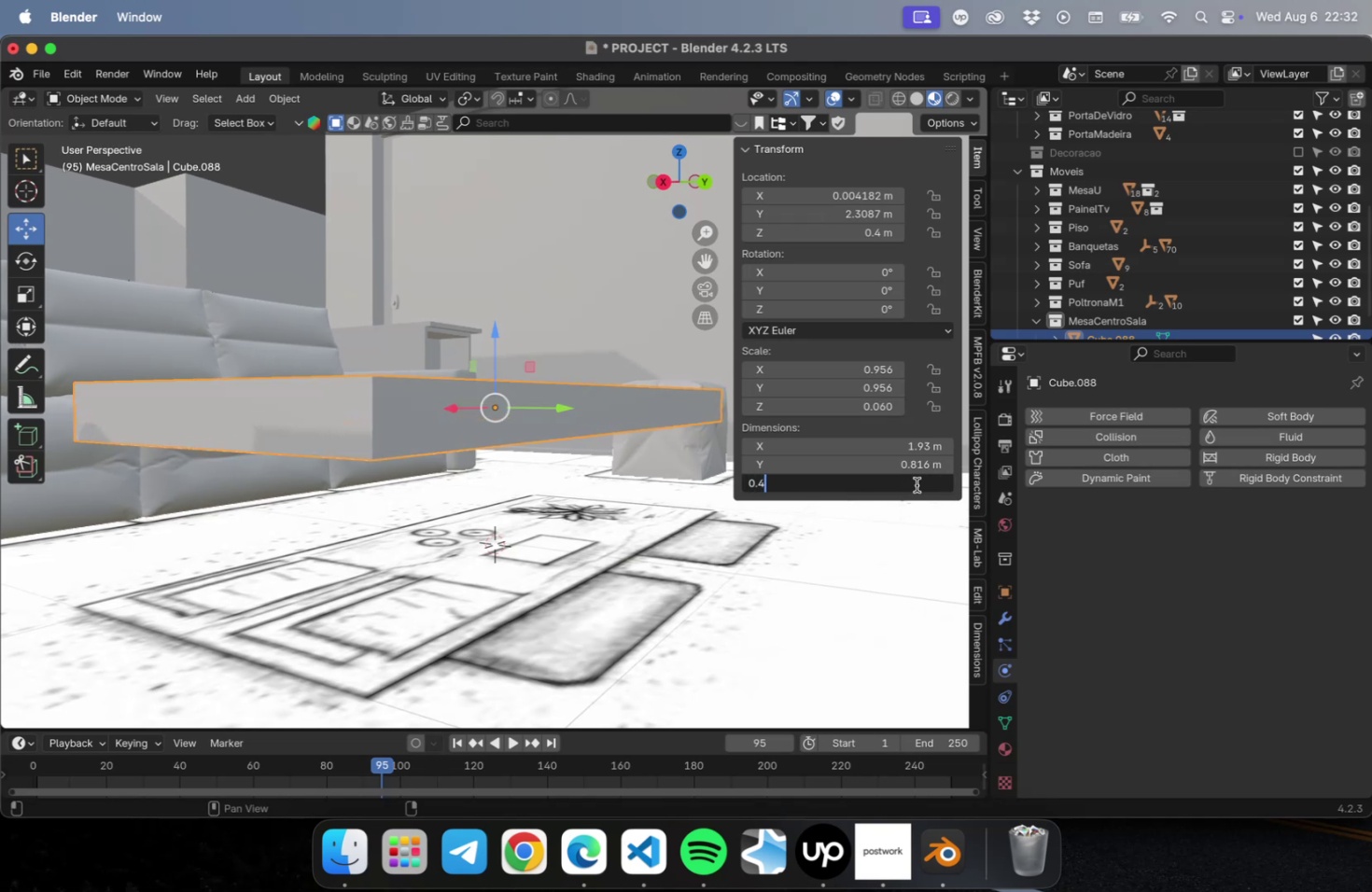 
key(Enter)
 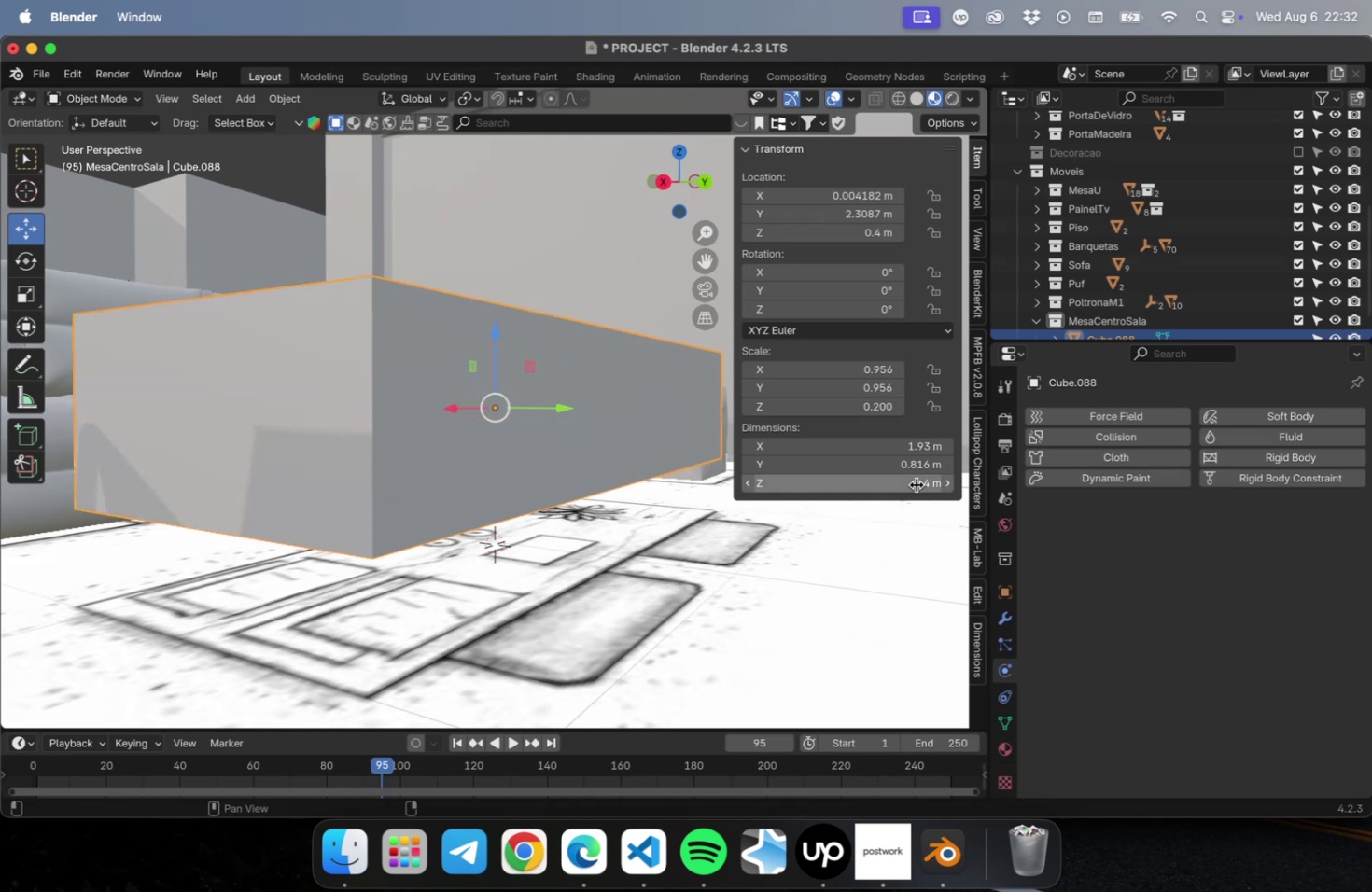 
left_click([916, 484])
 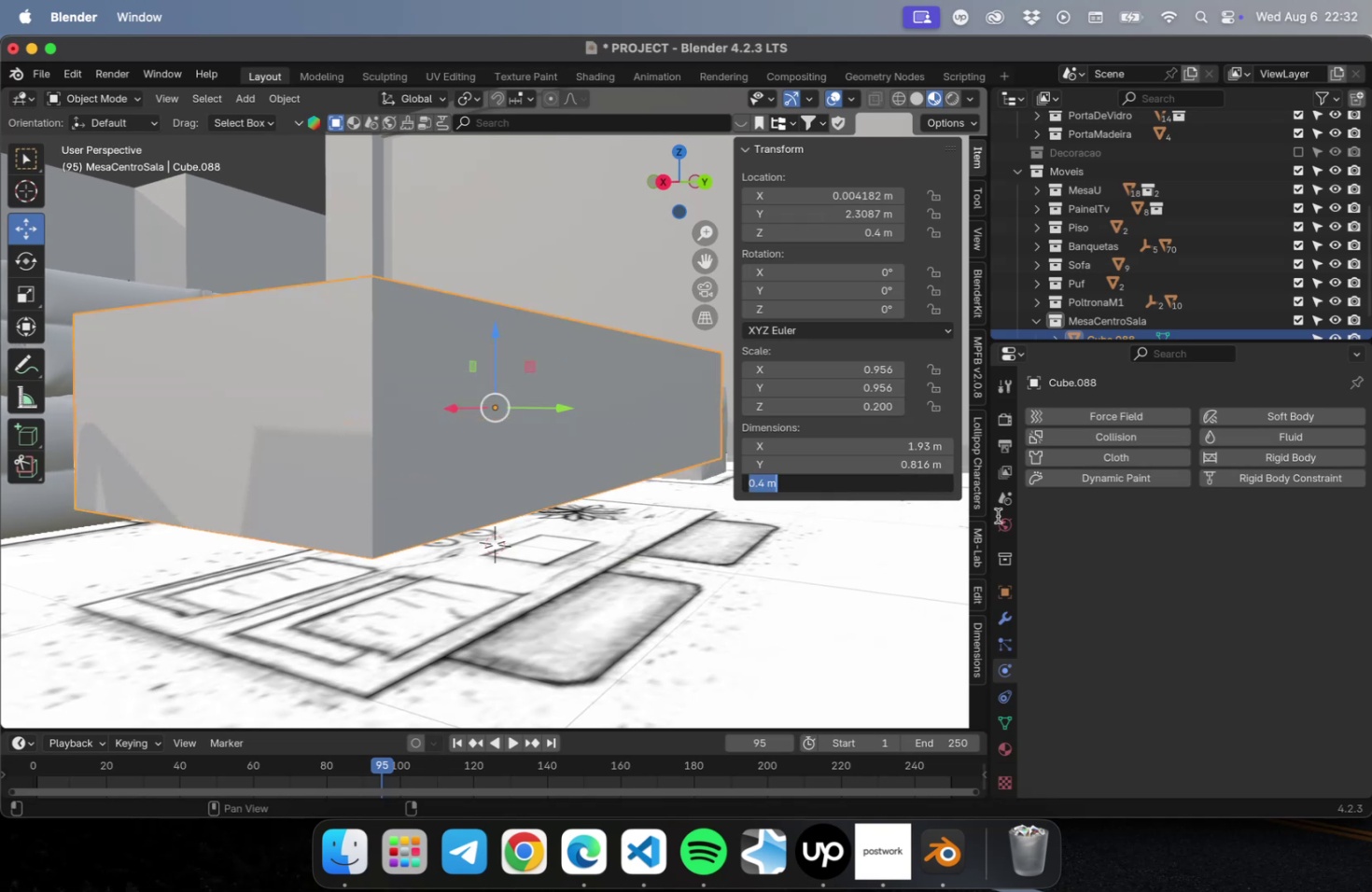 
type(0.02)
key(Backspace)
type(3)
 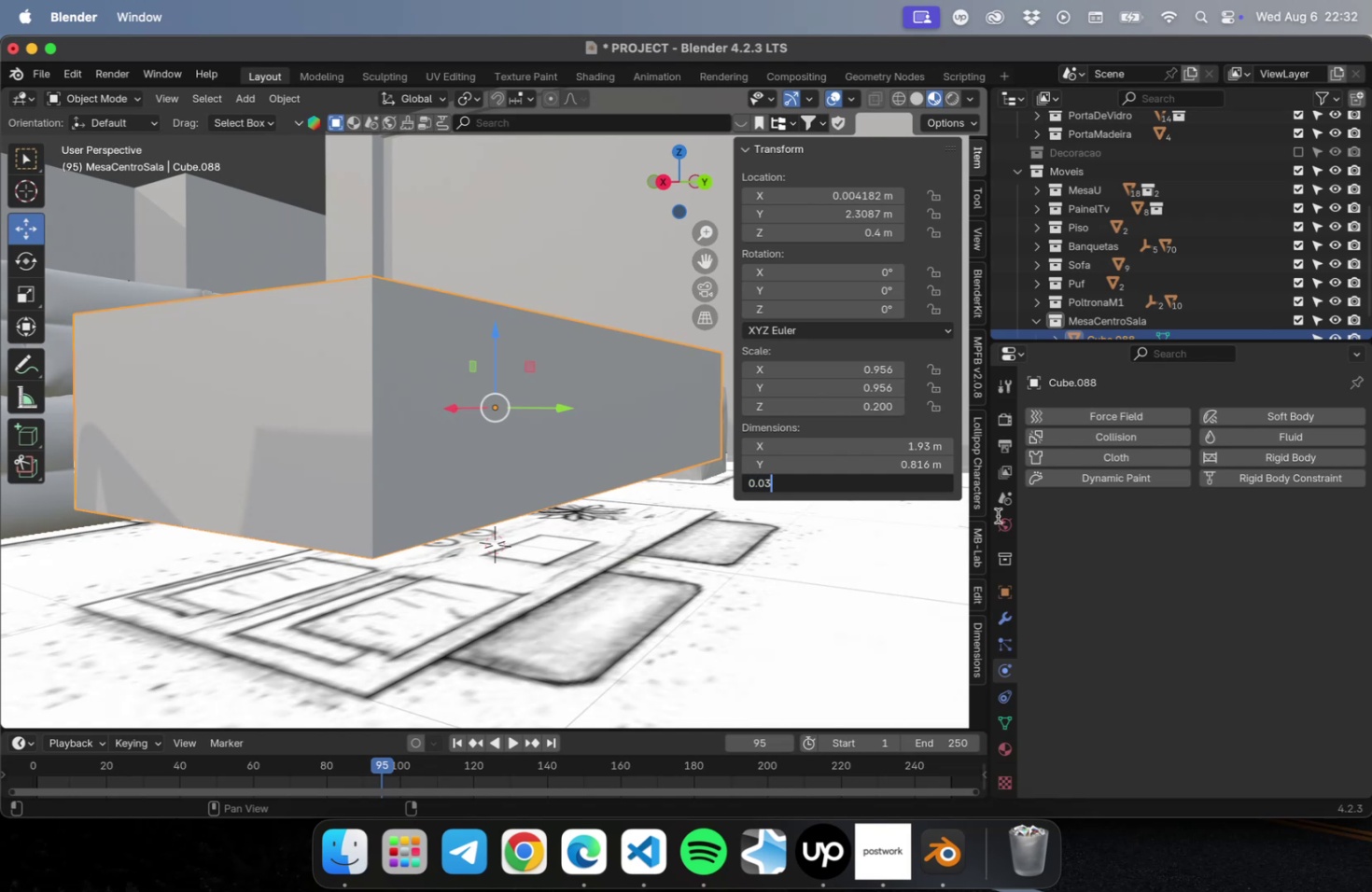 
key(Enter)
 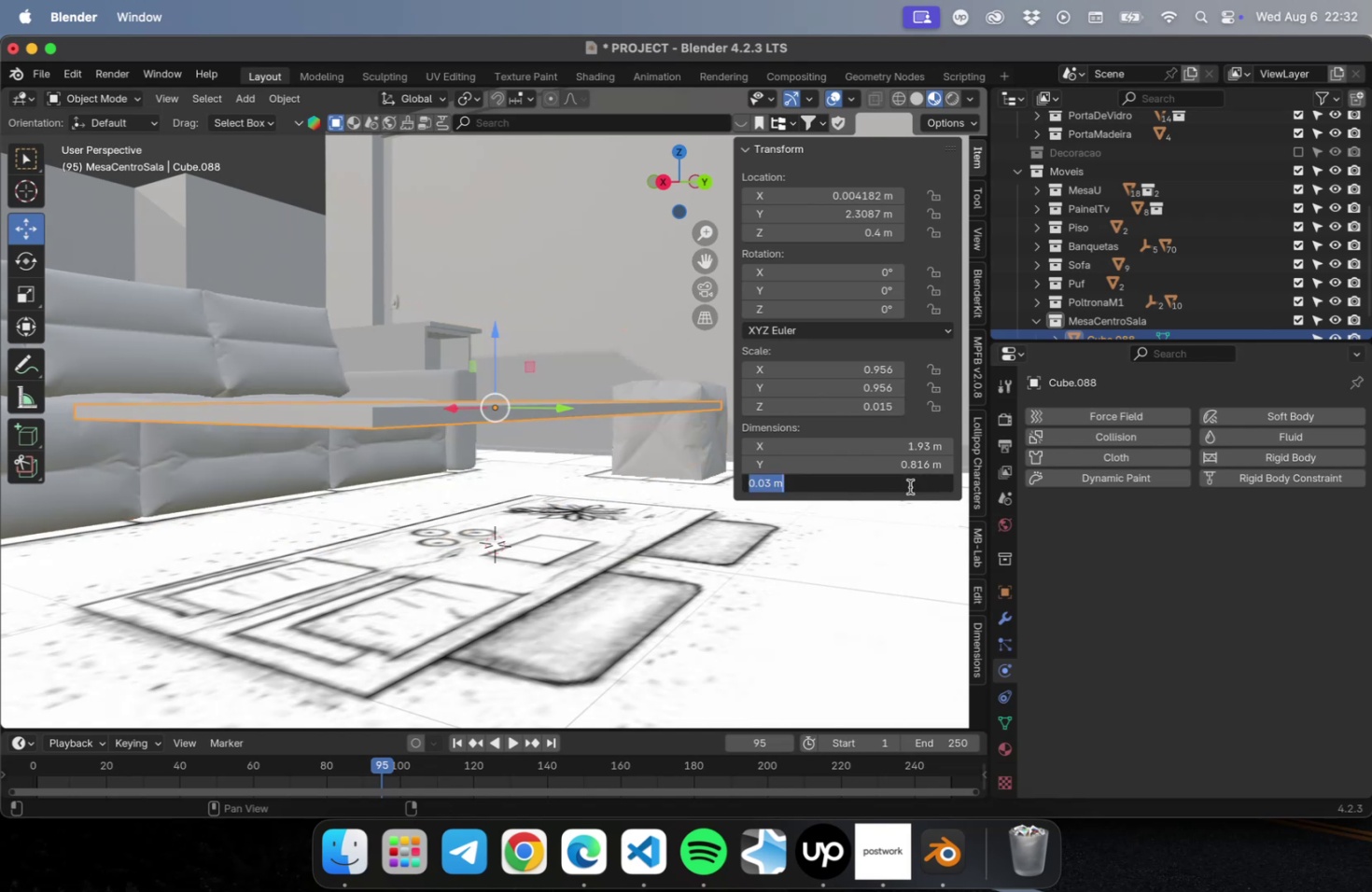 
type(.04)
 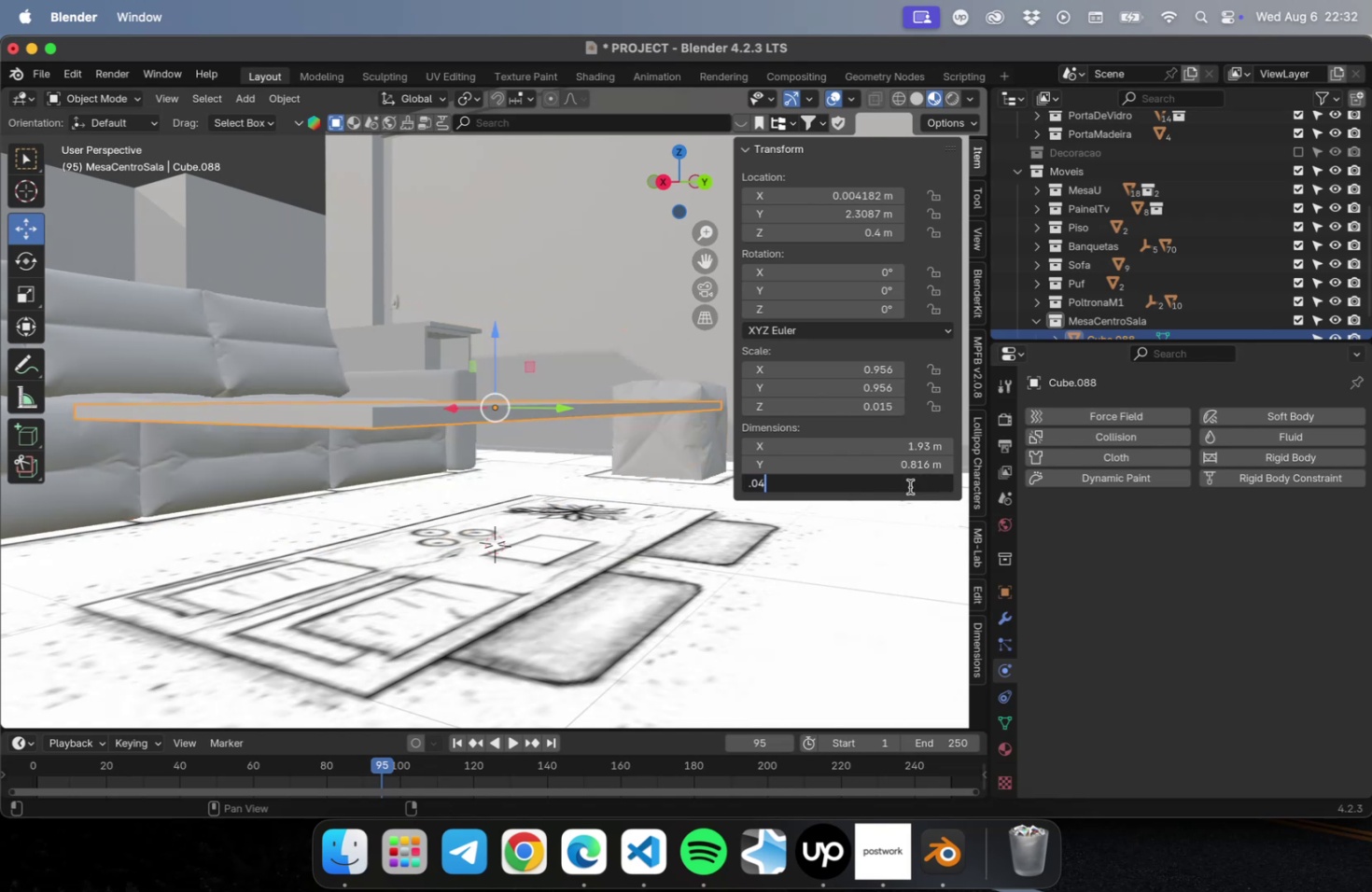 
key(Enter)
 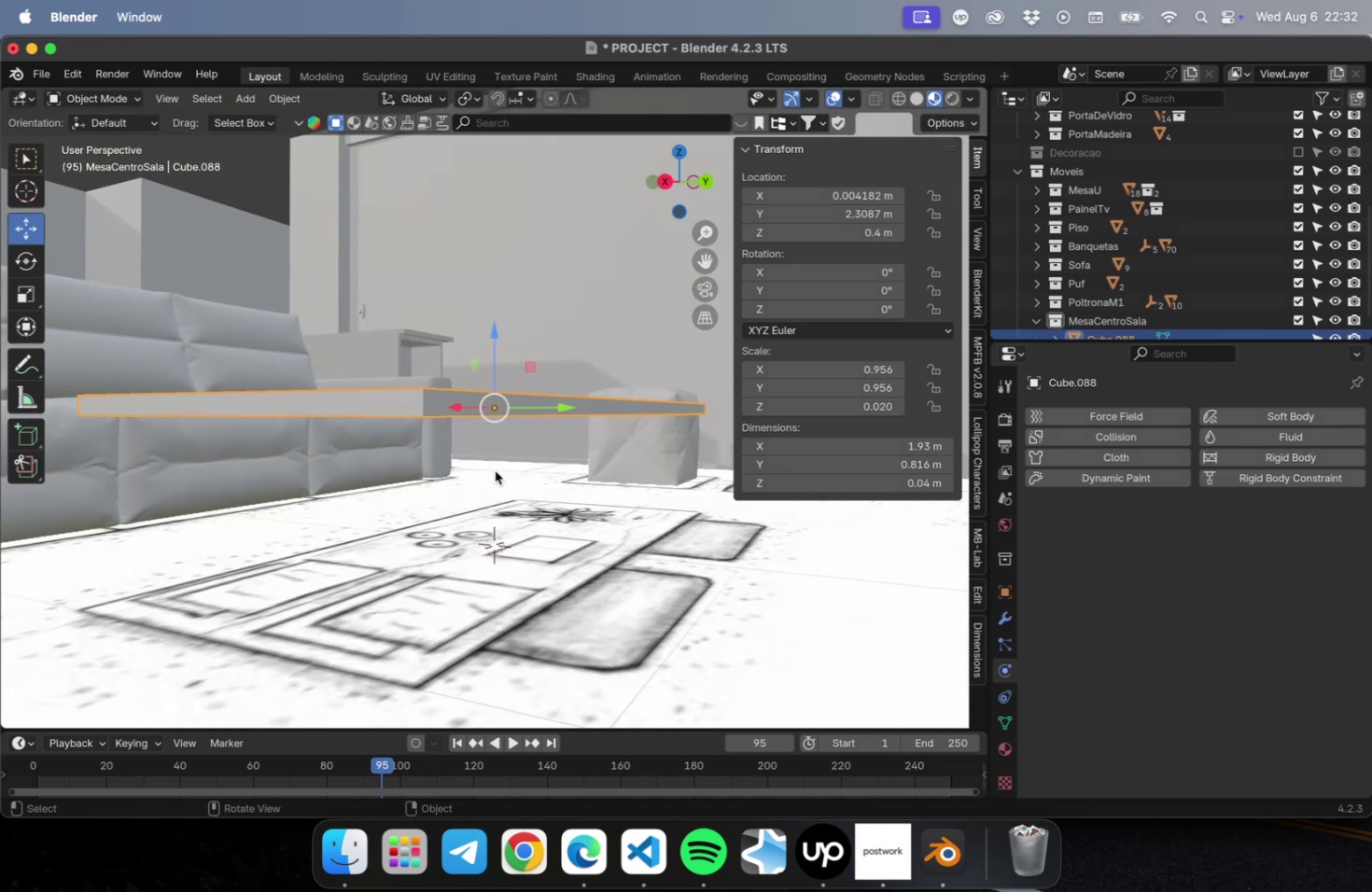 
wait(9.02)
 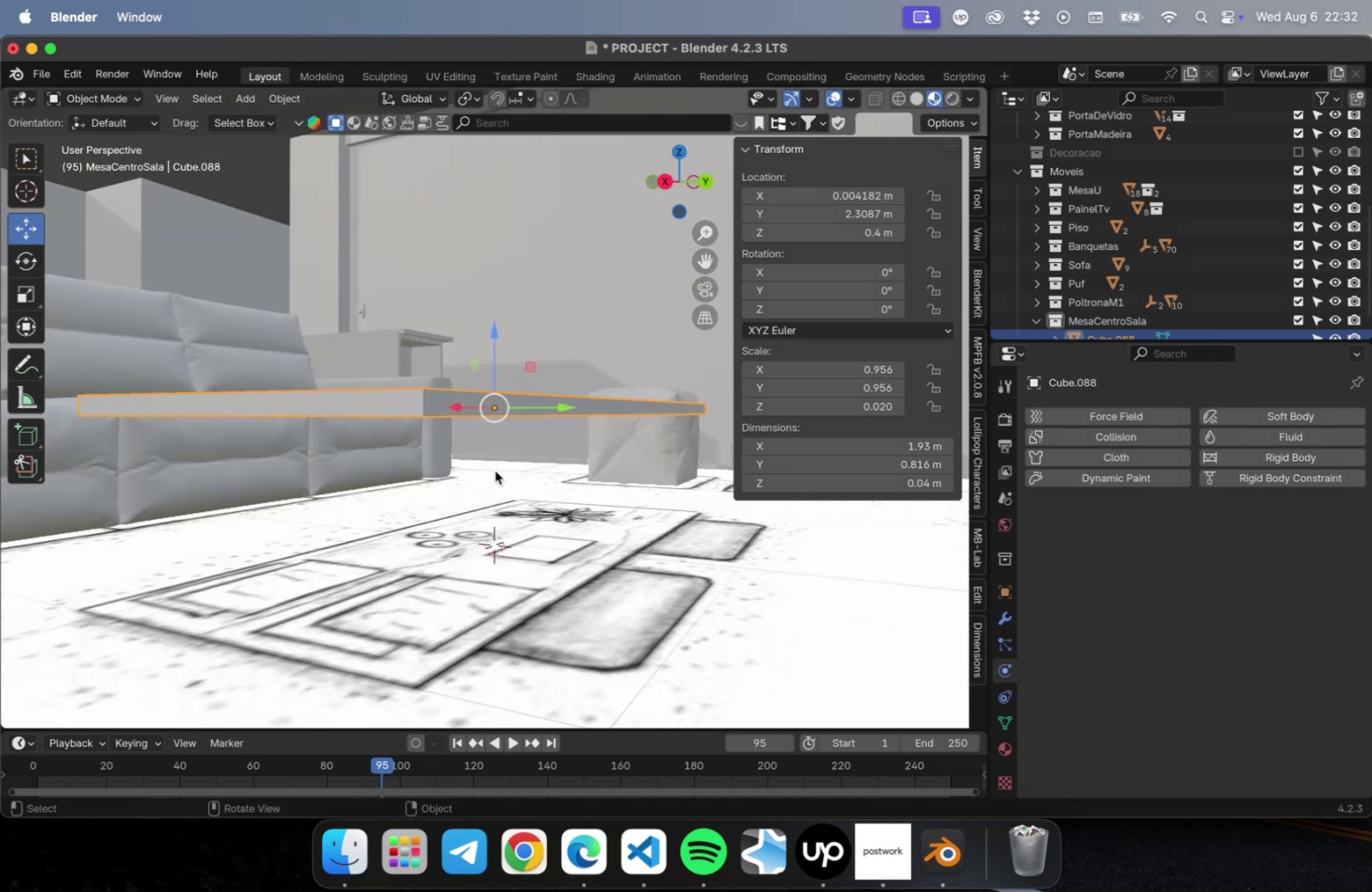 
key(NumLock)
 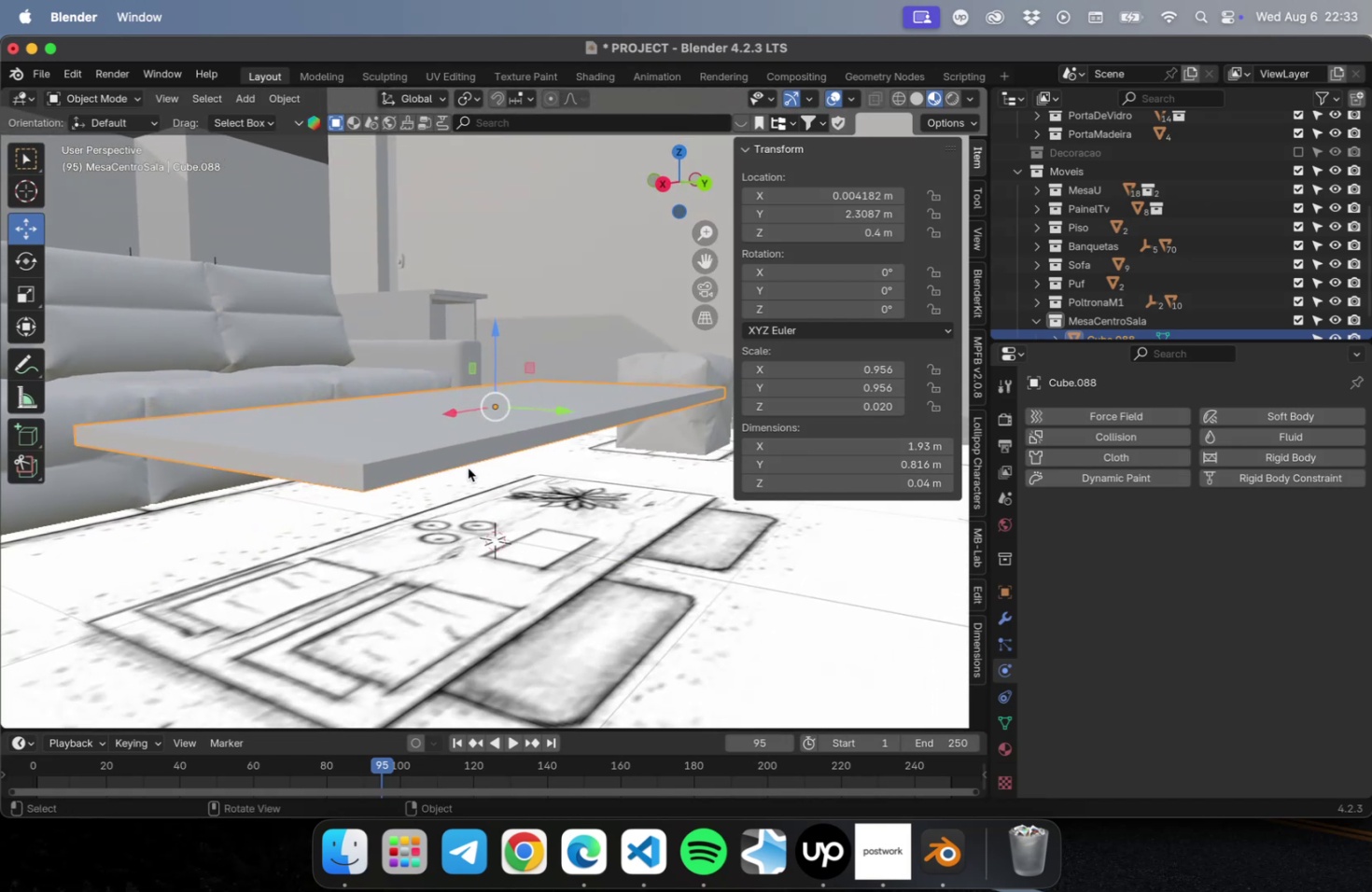 
key(NumpadDivide)
 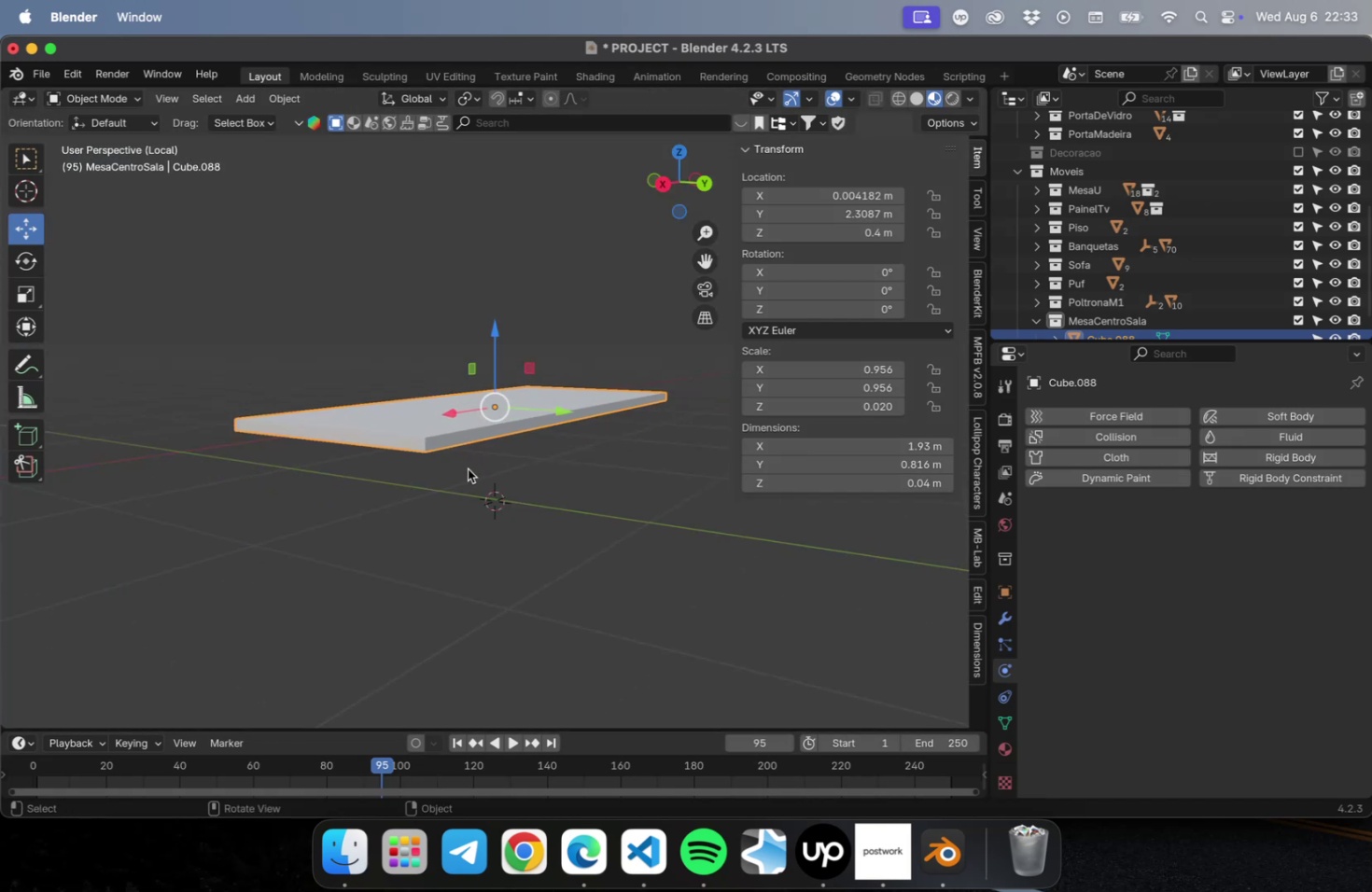 
key(NumLock)
 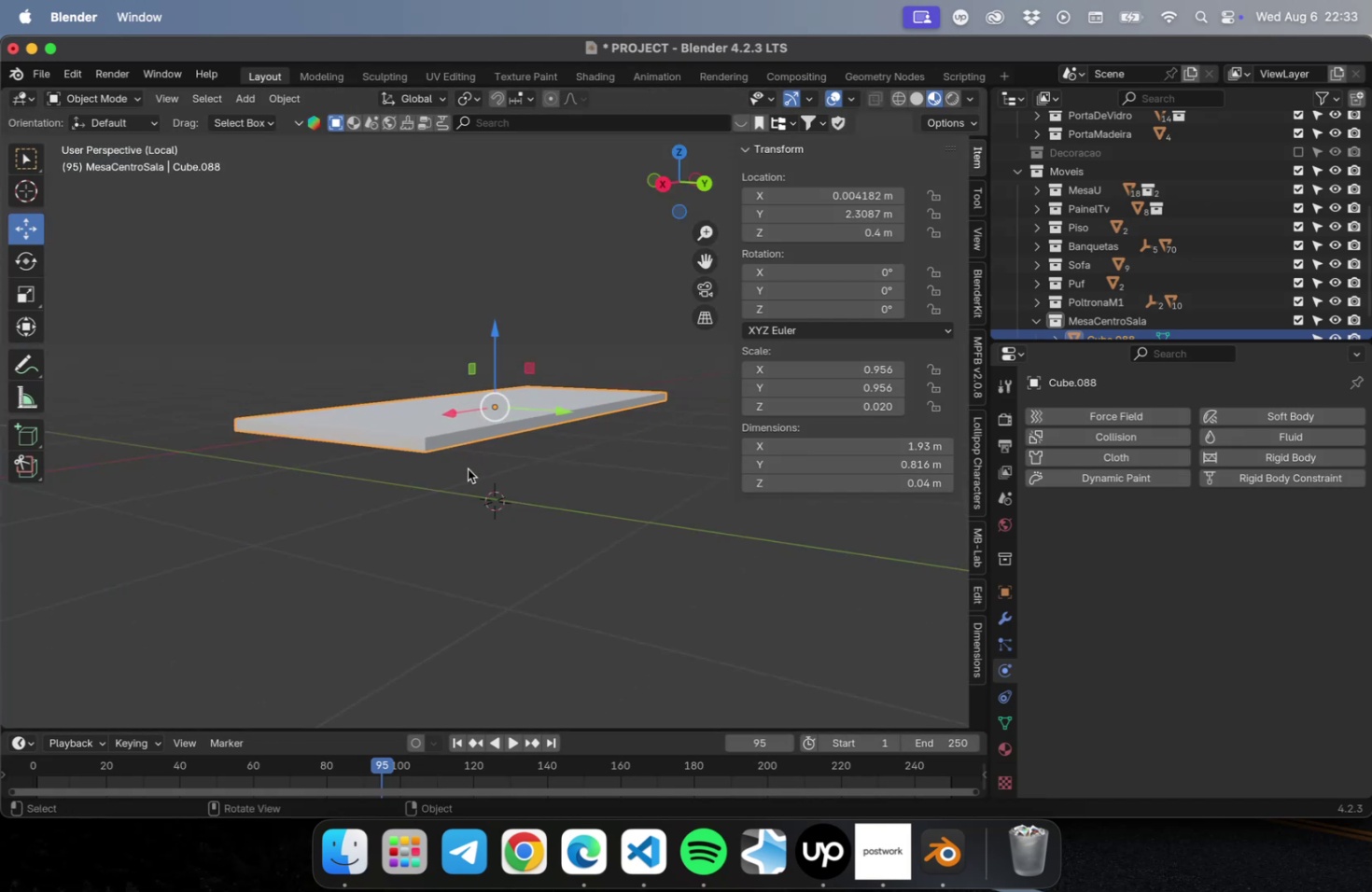 
key(Numpad1)
 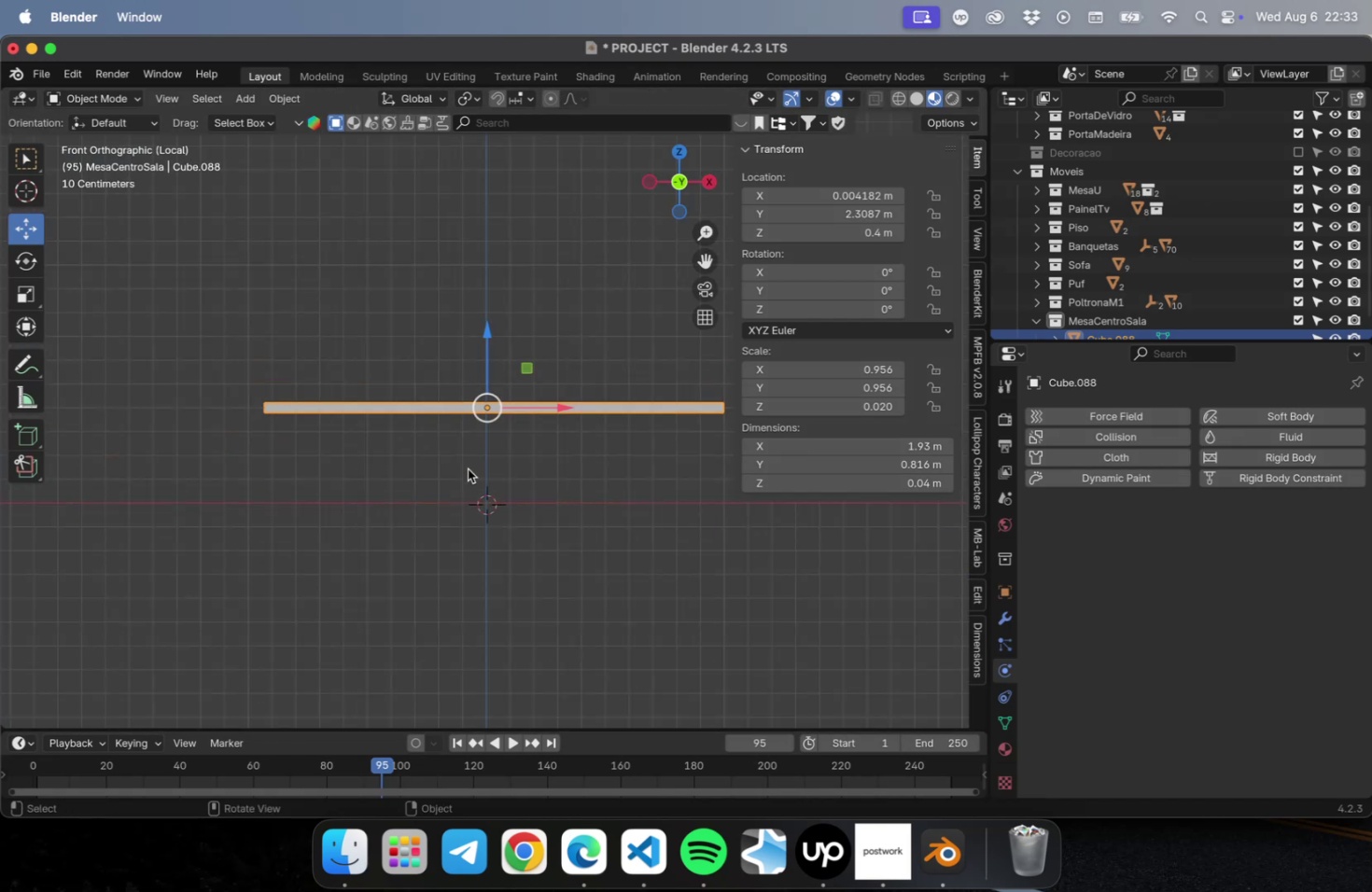 
key(NumLock)
 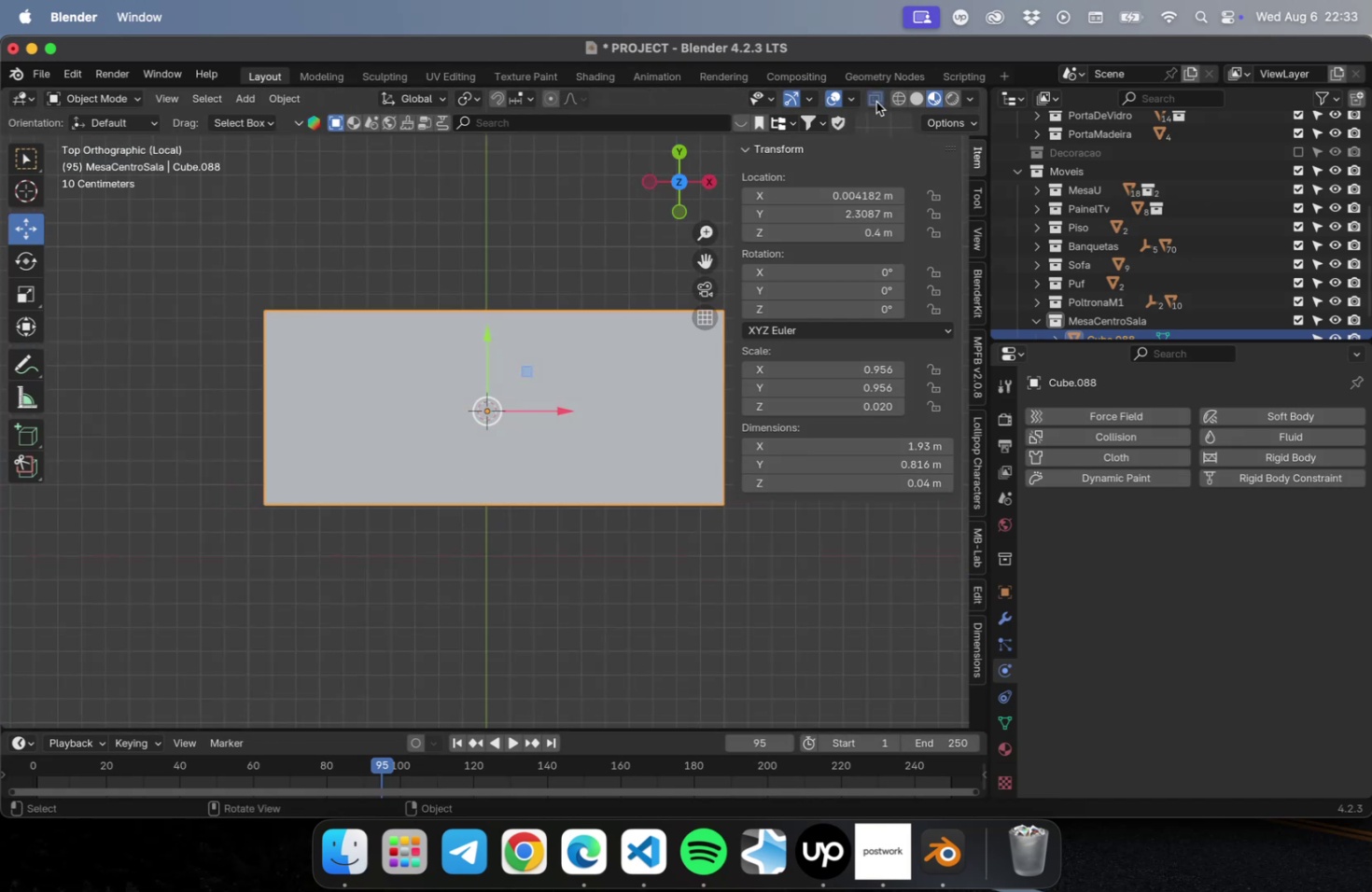 
key(Numpad7)
 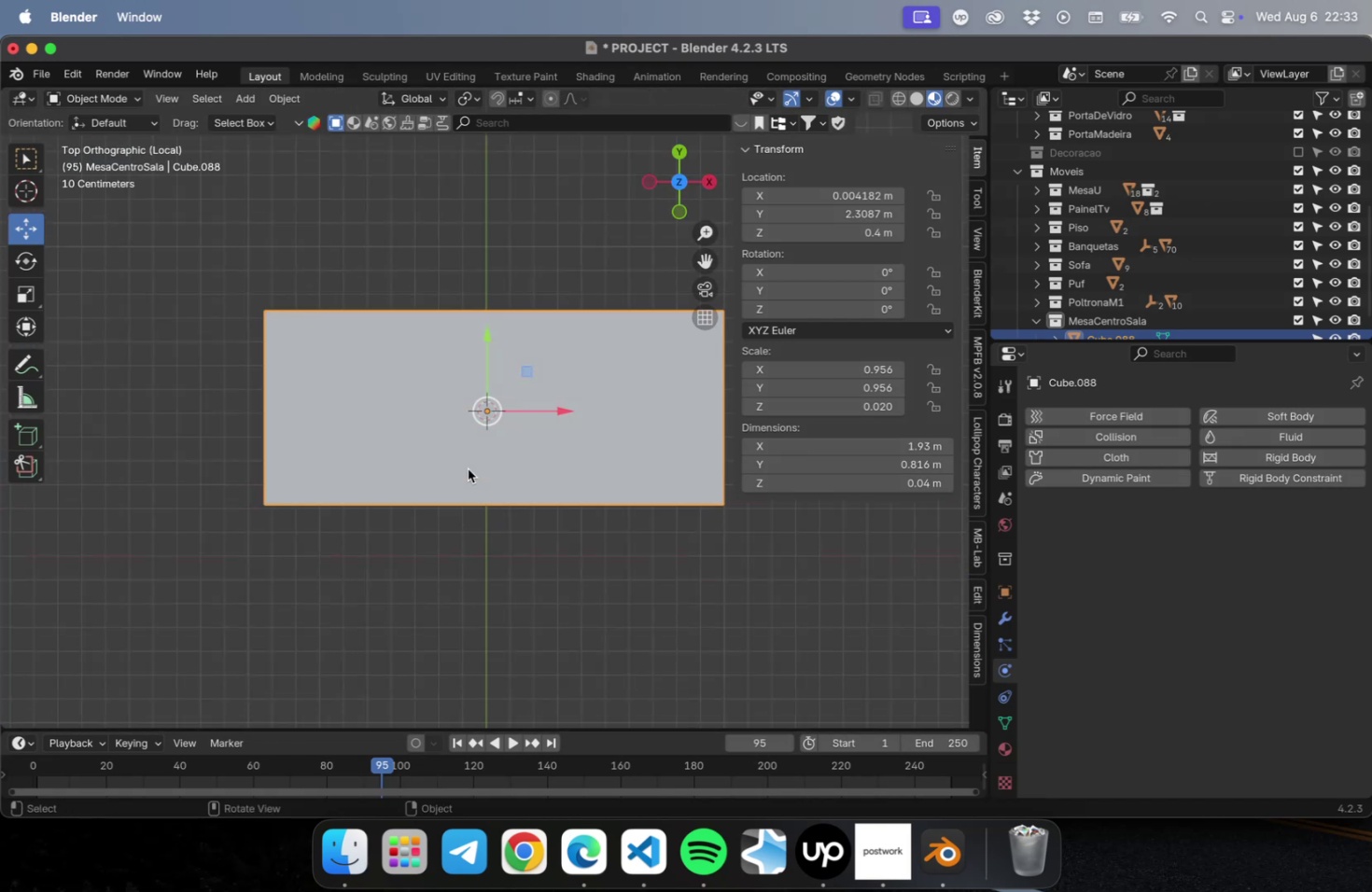 
left_click([877, 105])
 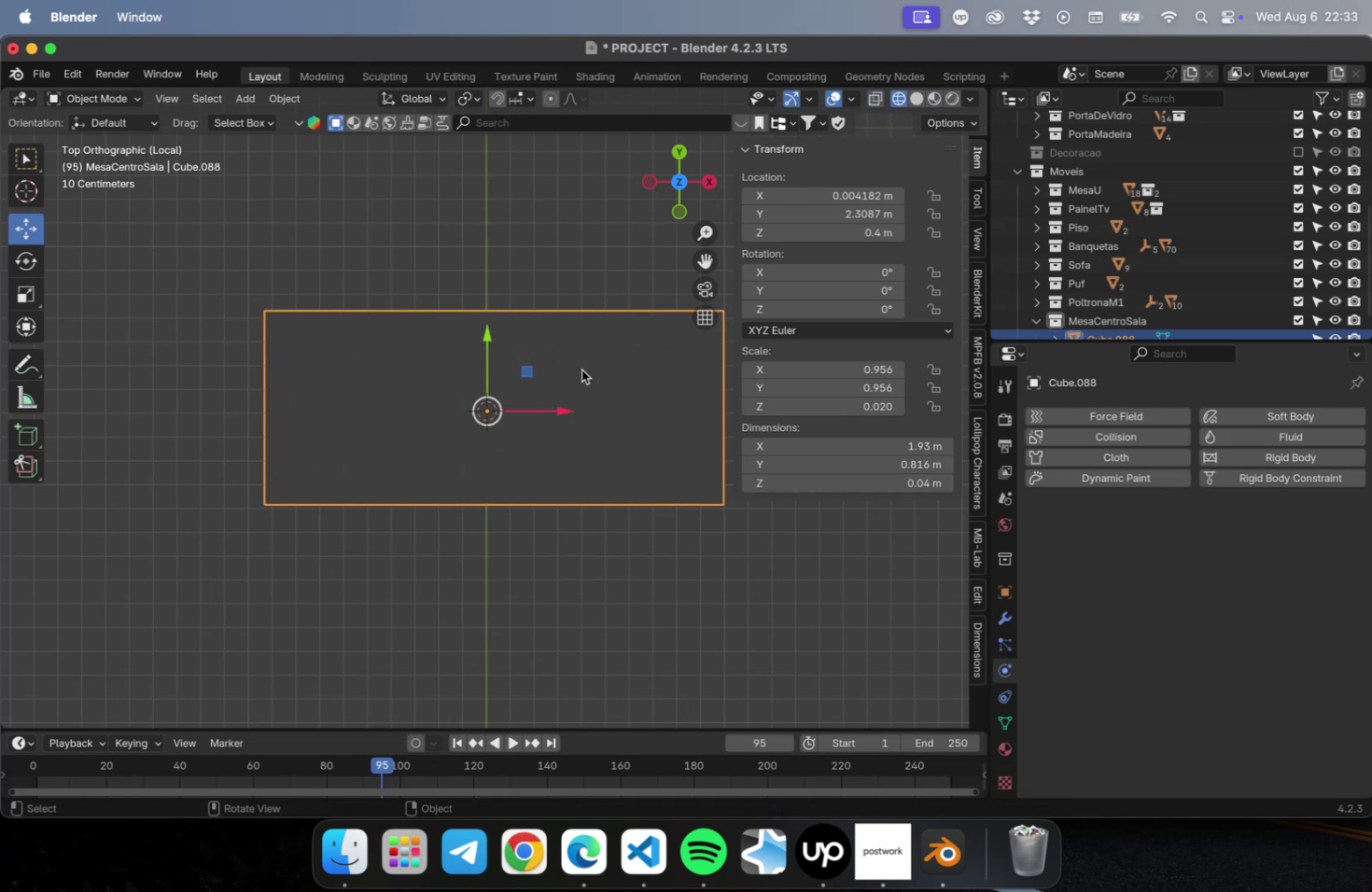 
wait(10.14)
 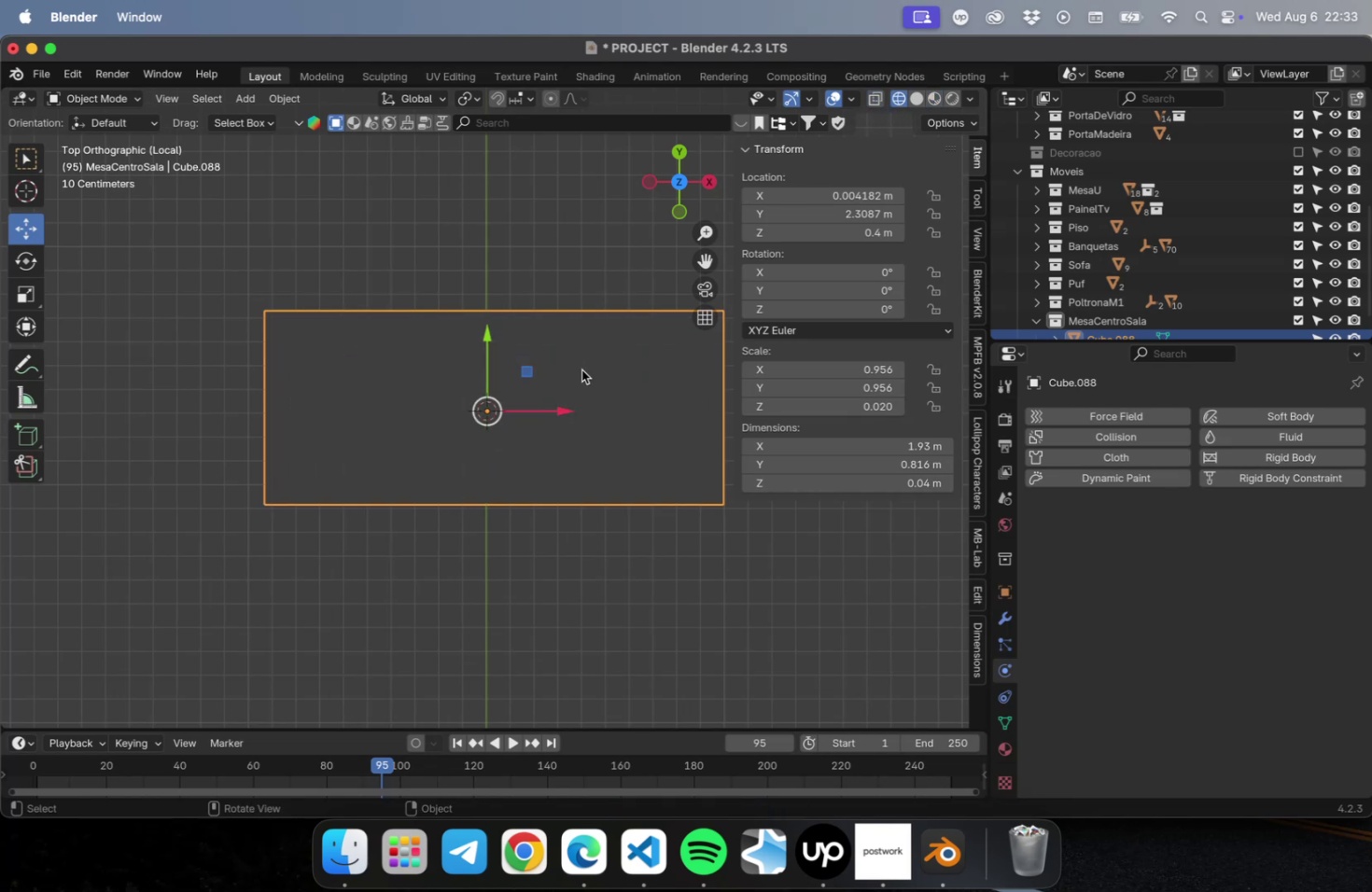 
left_click([510, 263])
 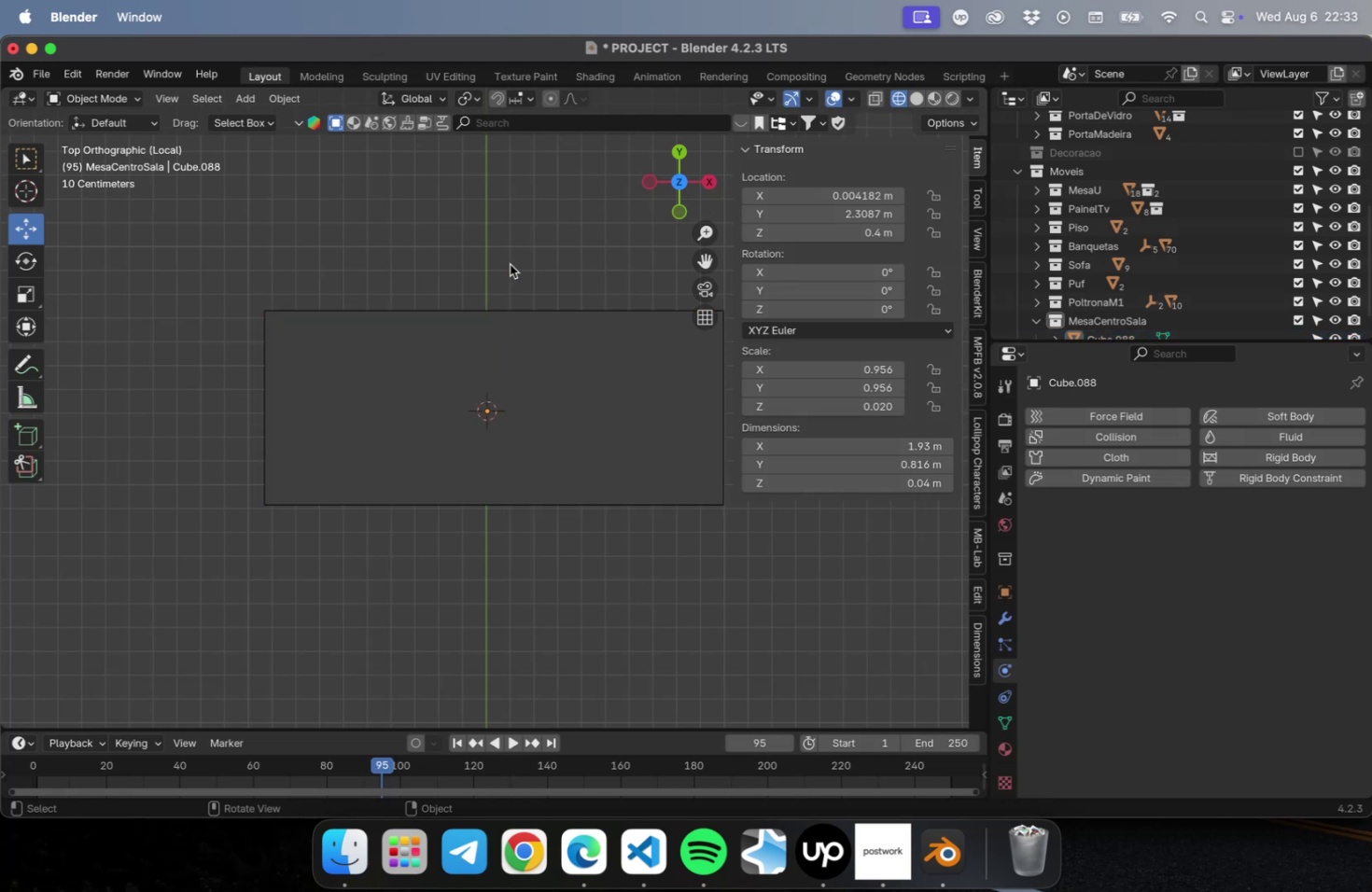 
hold_key(key=ShiftLeft, duration=0.58)
 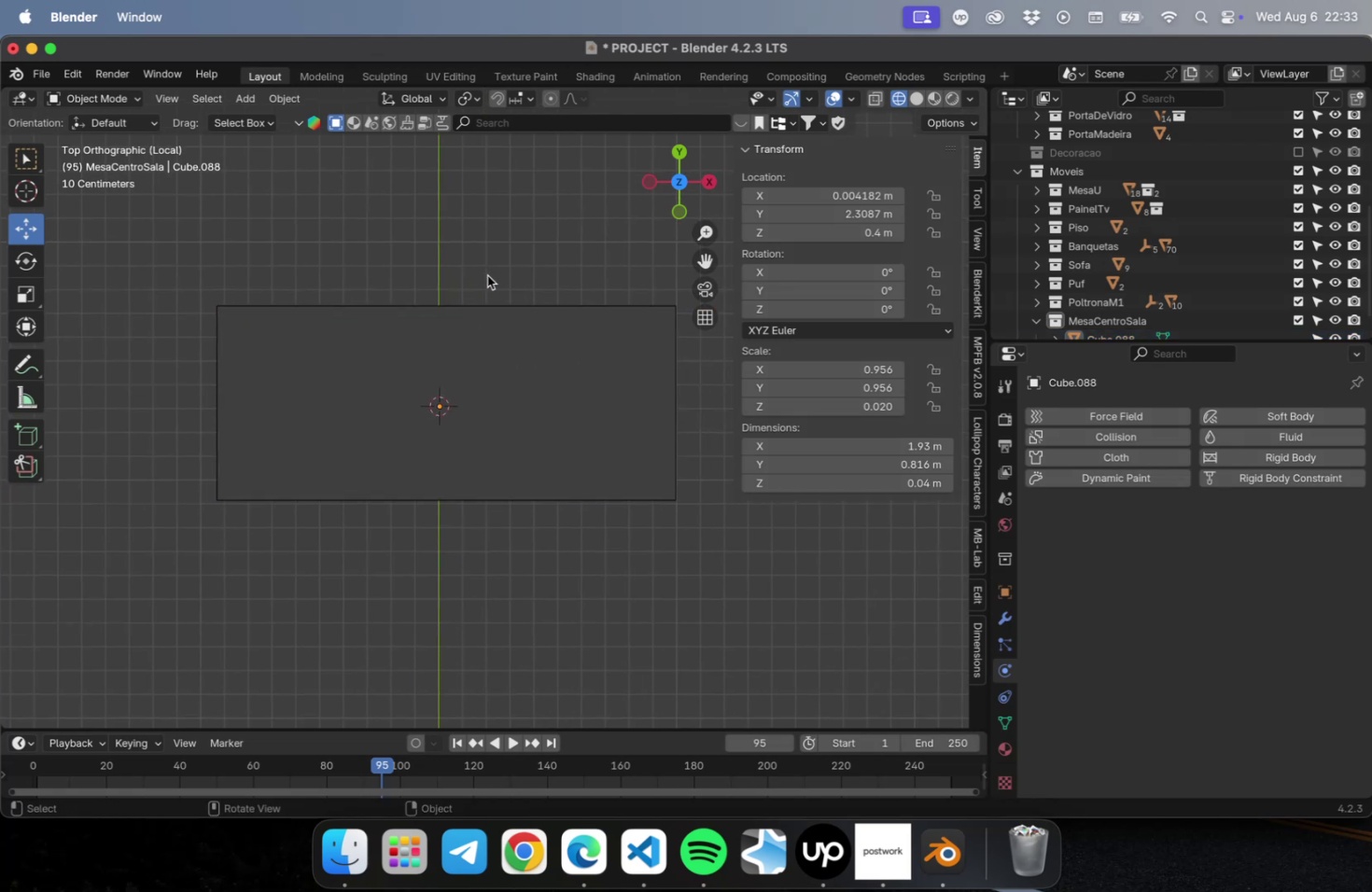 
hold_key(key=ShiftLeft, duration=0.44)
 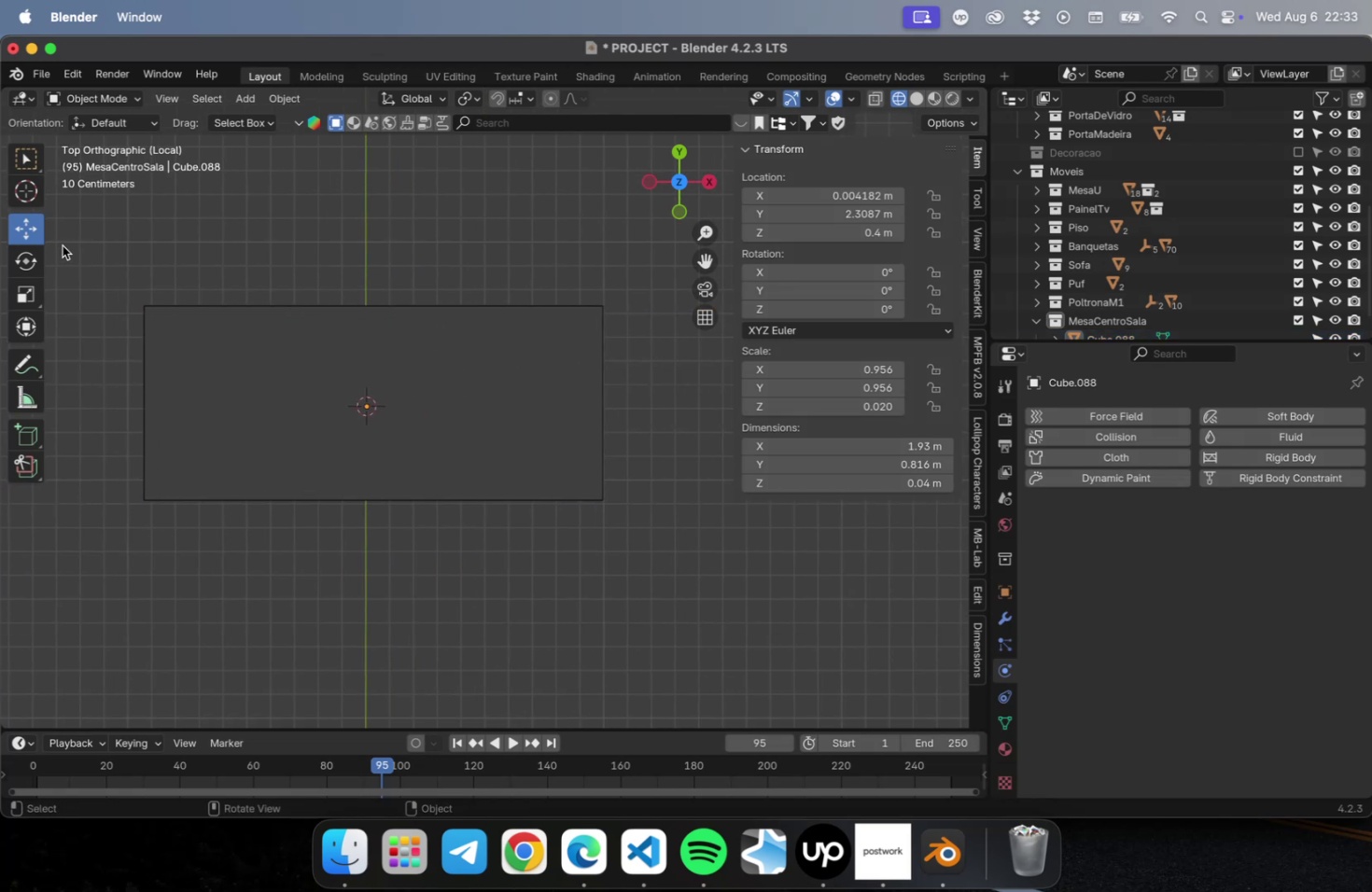 
scroll: coordinate [1120, 269], scroll_direction: down, amount: 15.0
 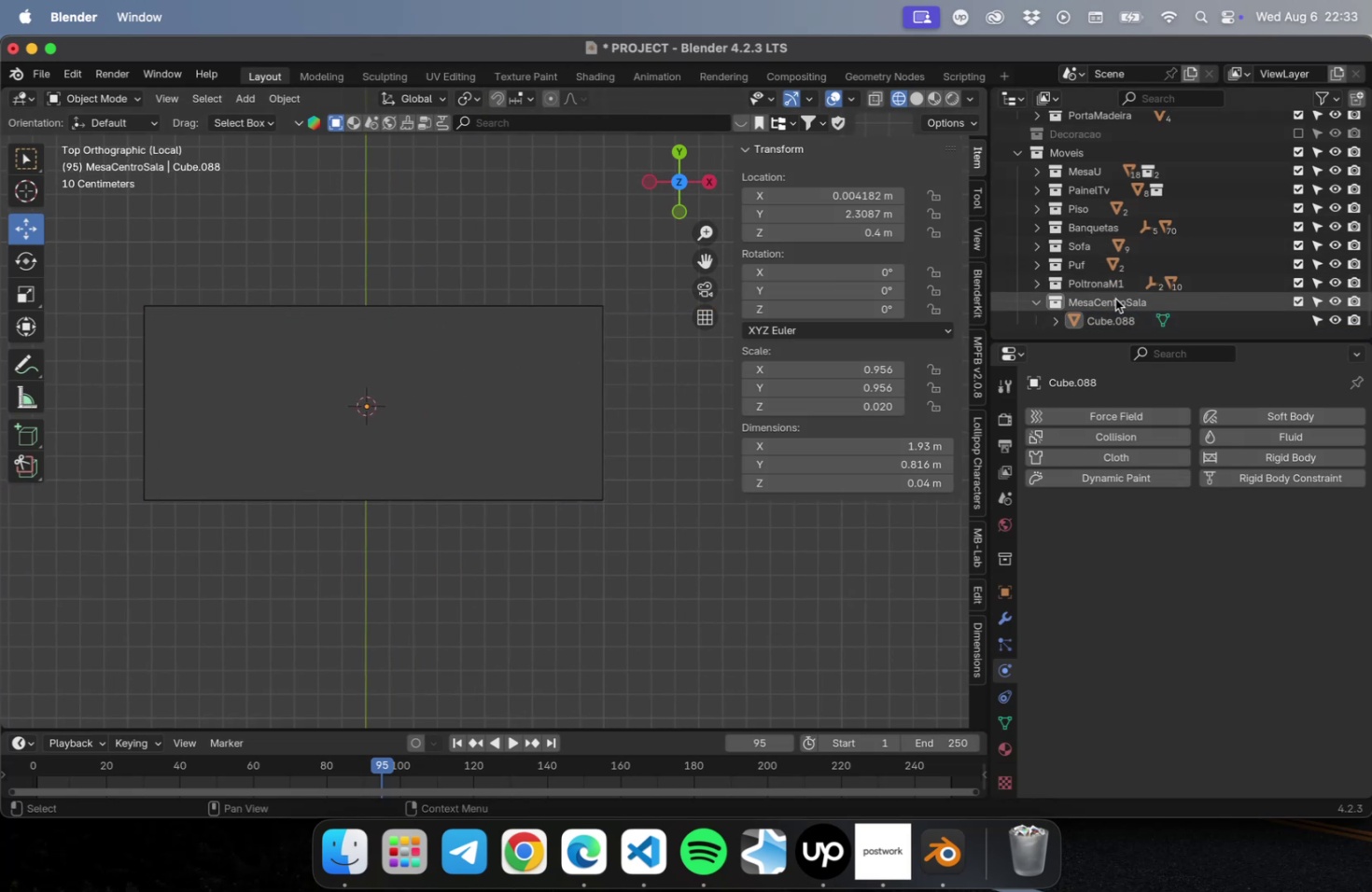 
left_click([1113, 299])
 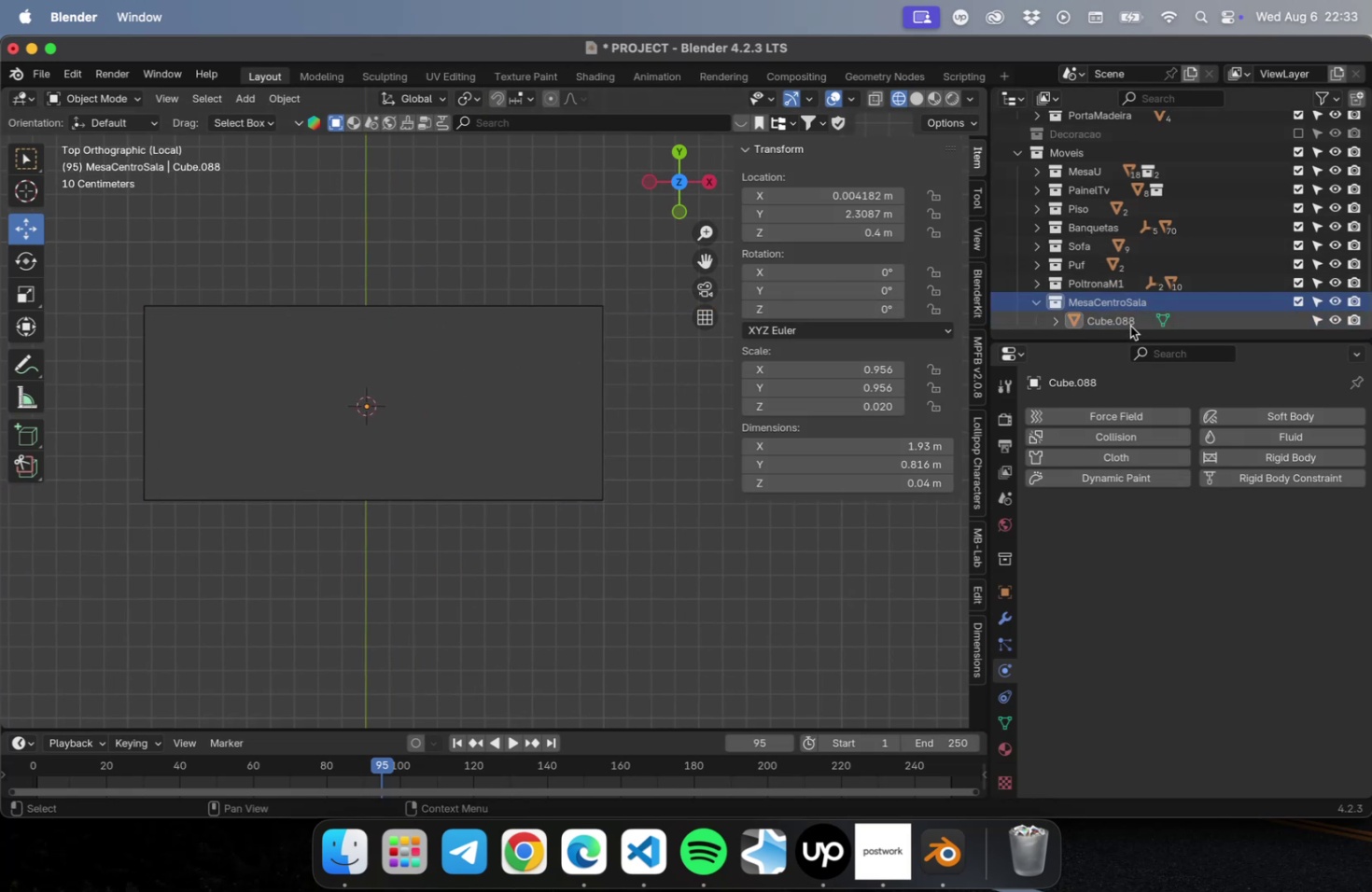 
double_click([1129, 326])
 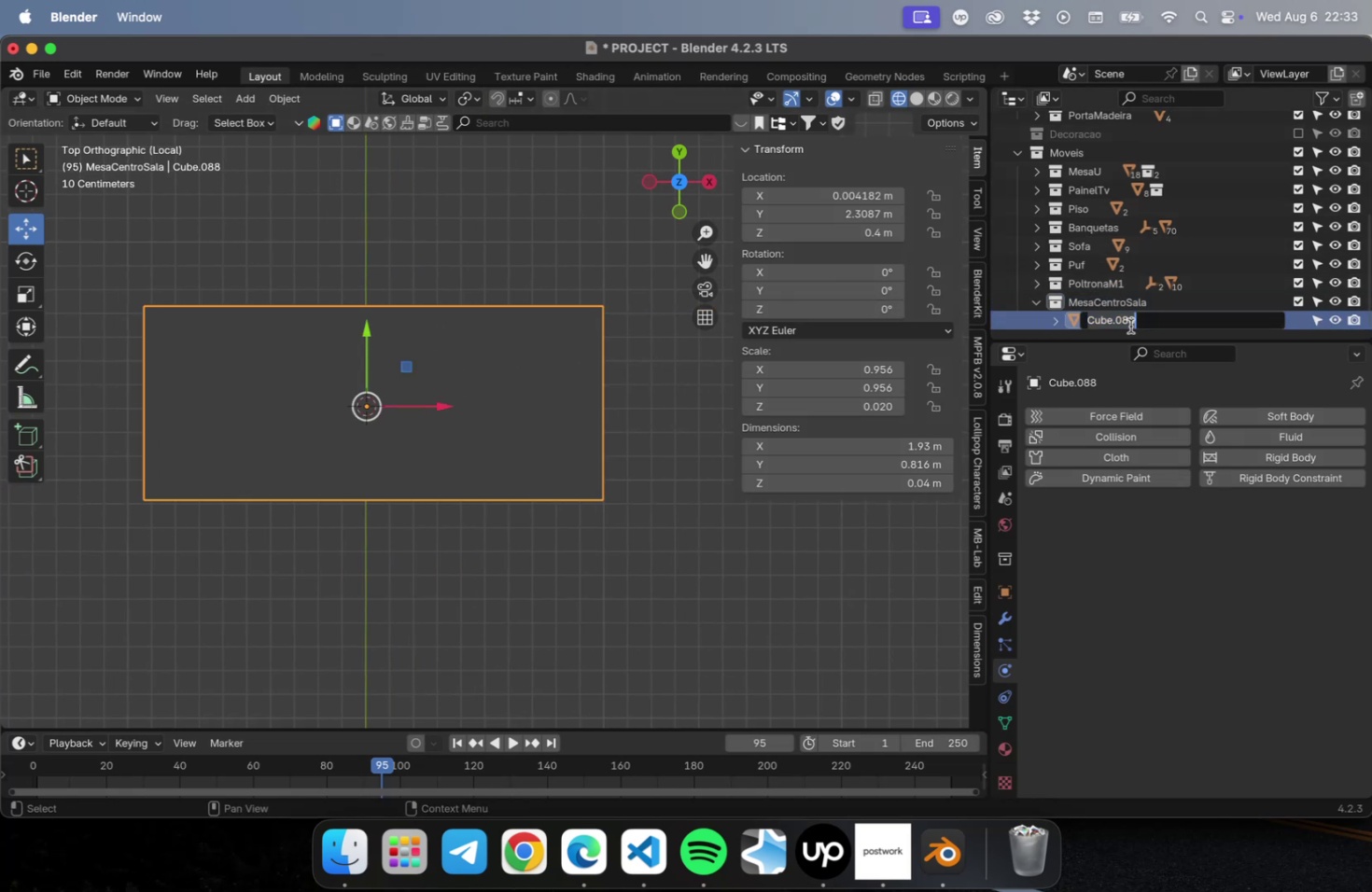 
type(Tampo)
 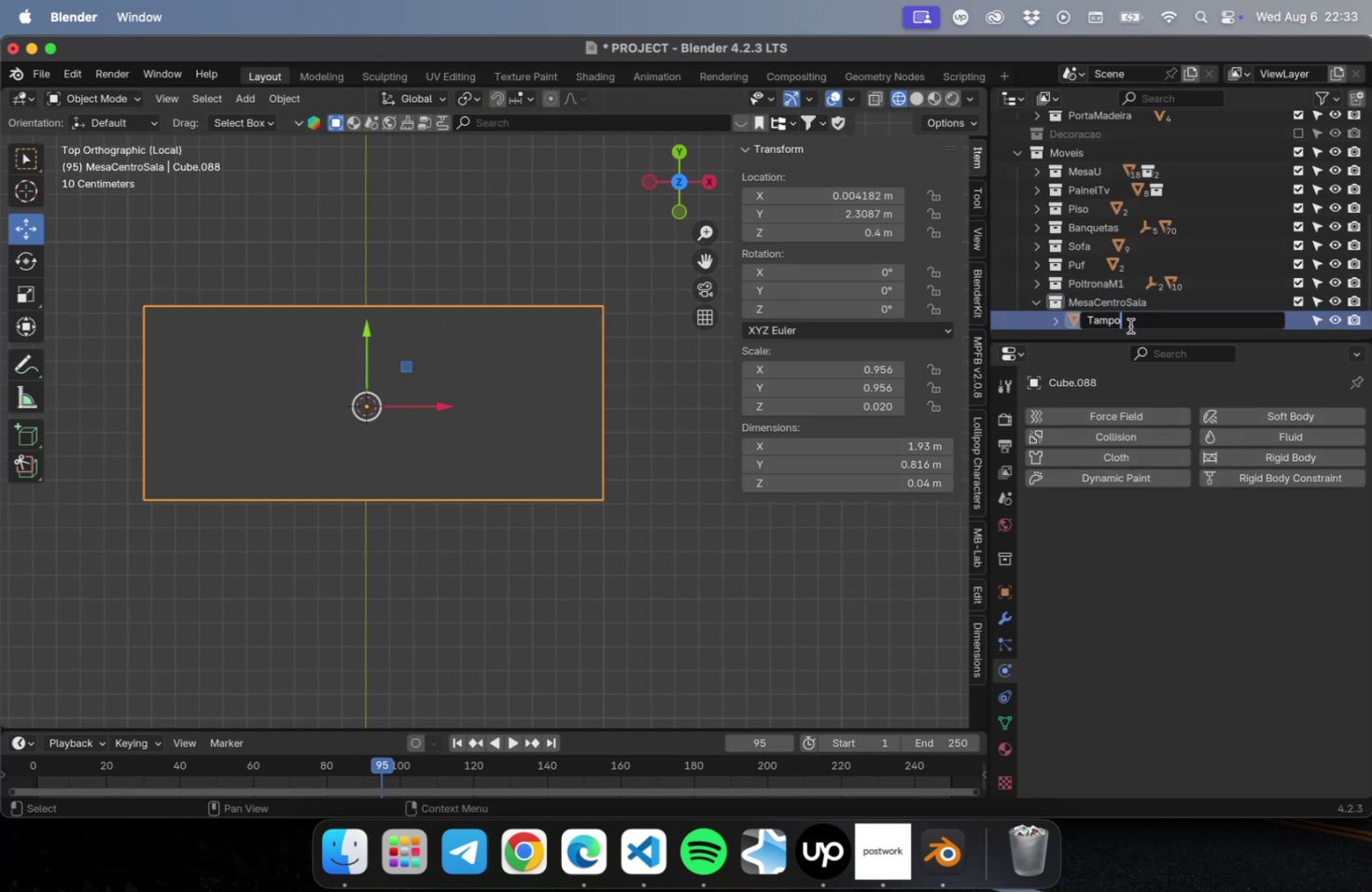 
key(Enter)
 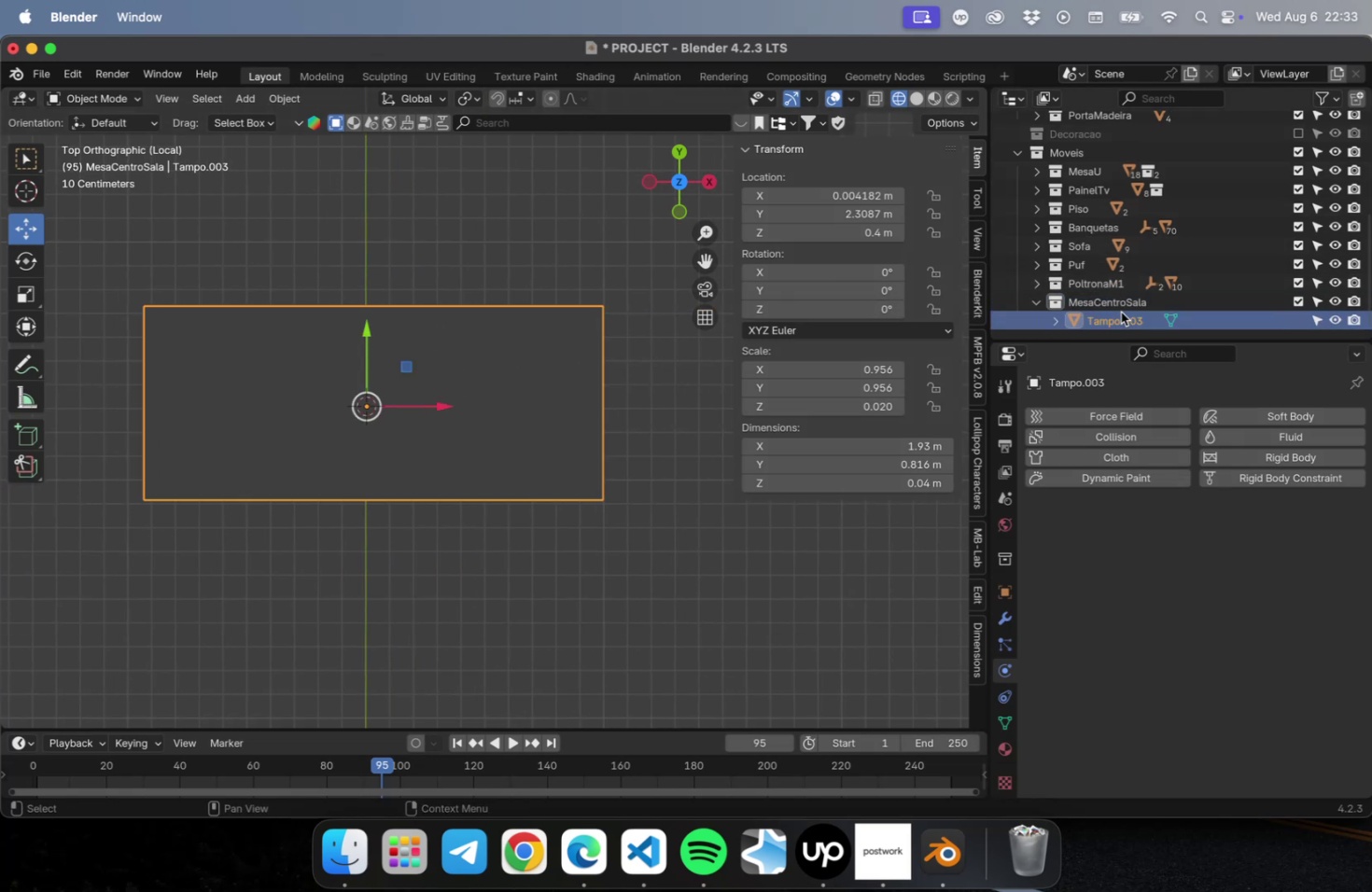 
double_click([1114, 303])
 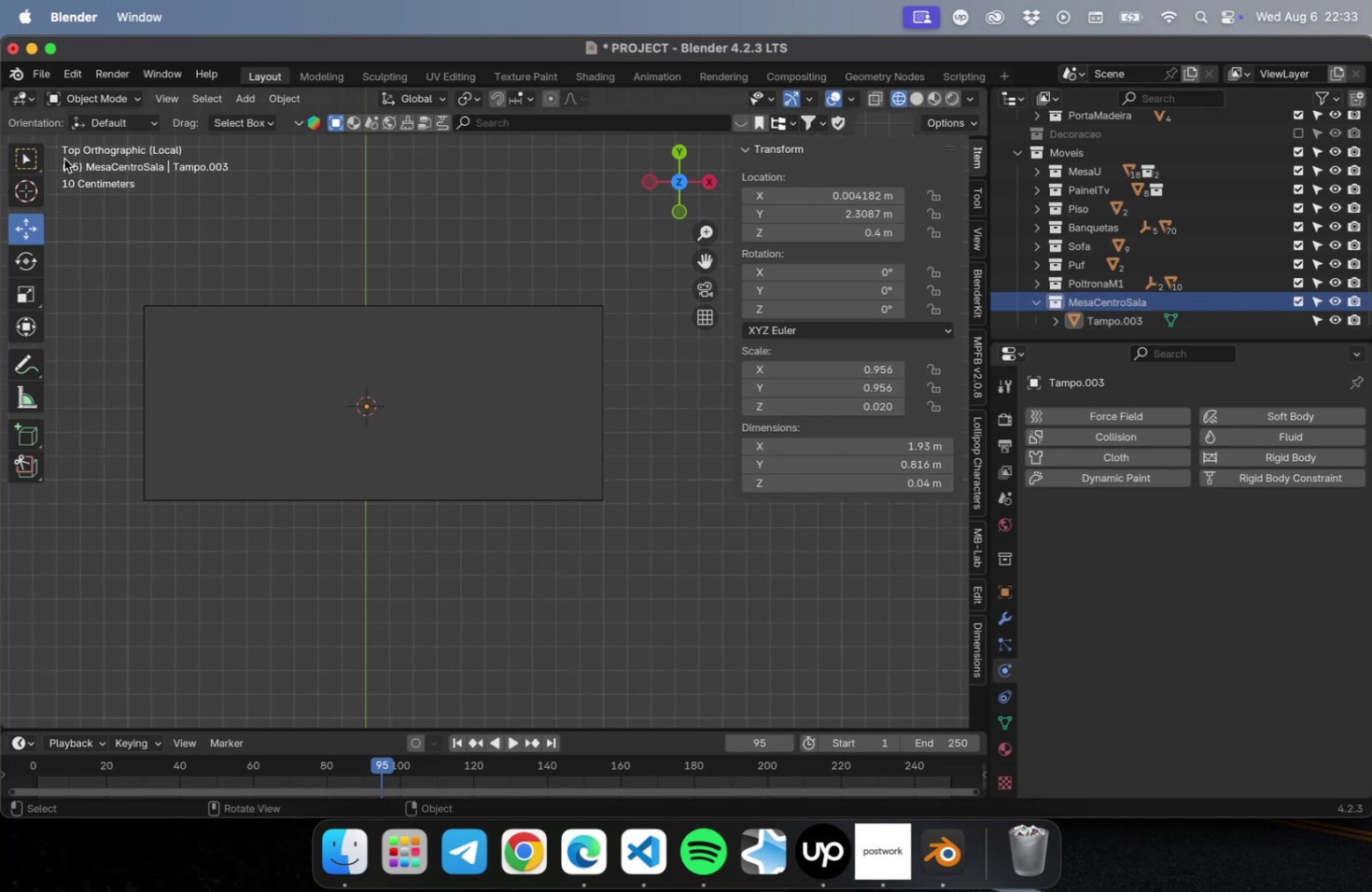 
mouse_move([261, 112])
 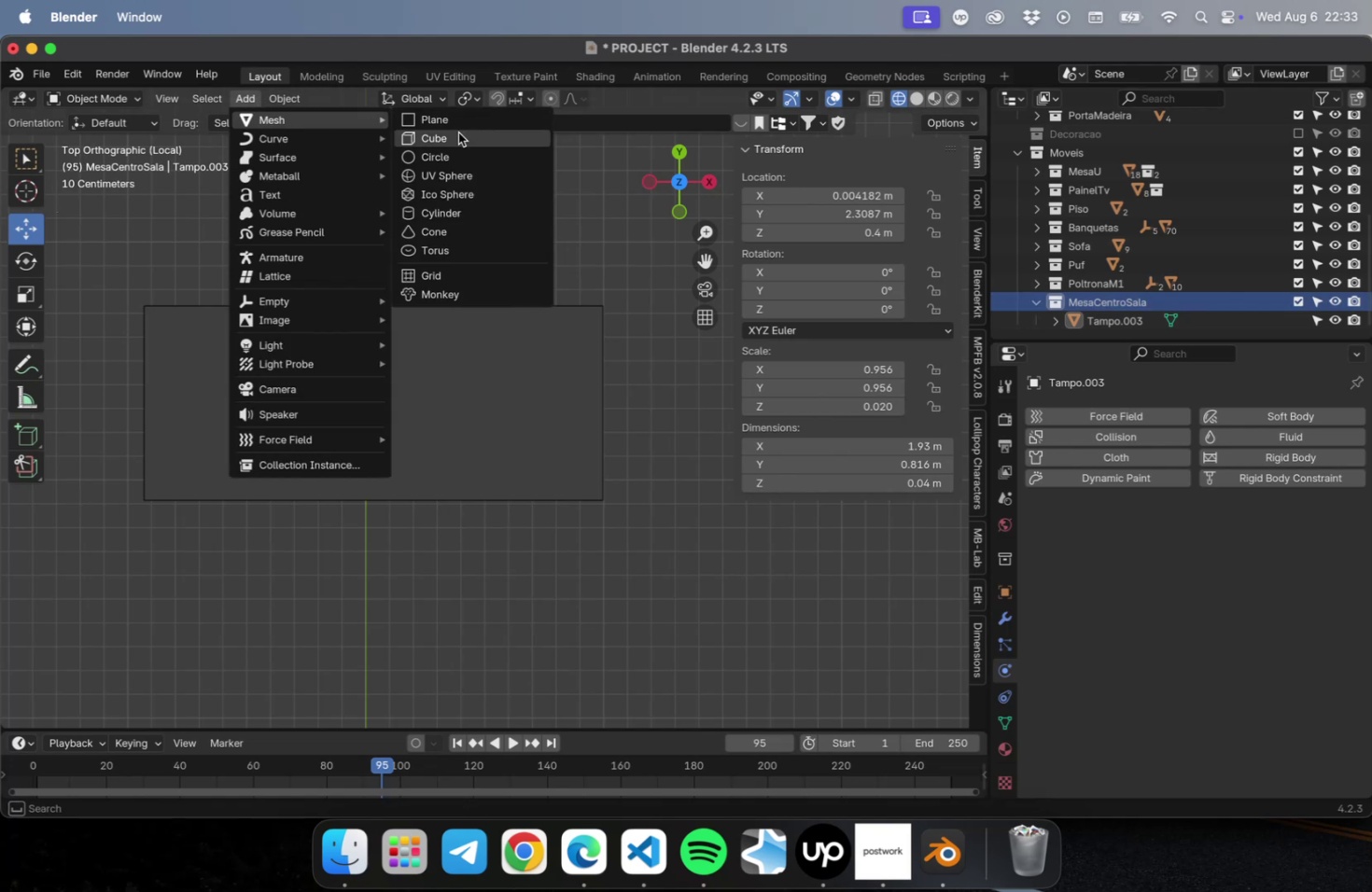 
left_click([457, 133])
 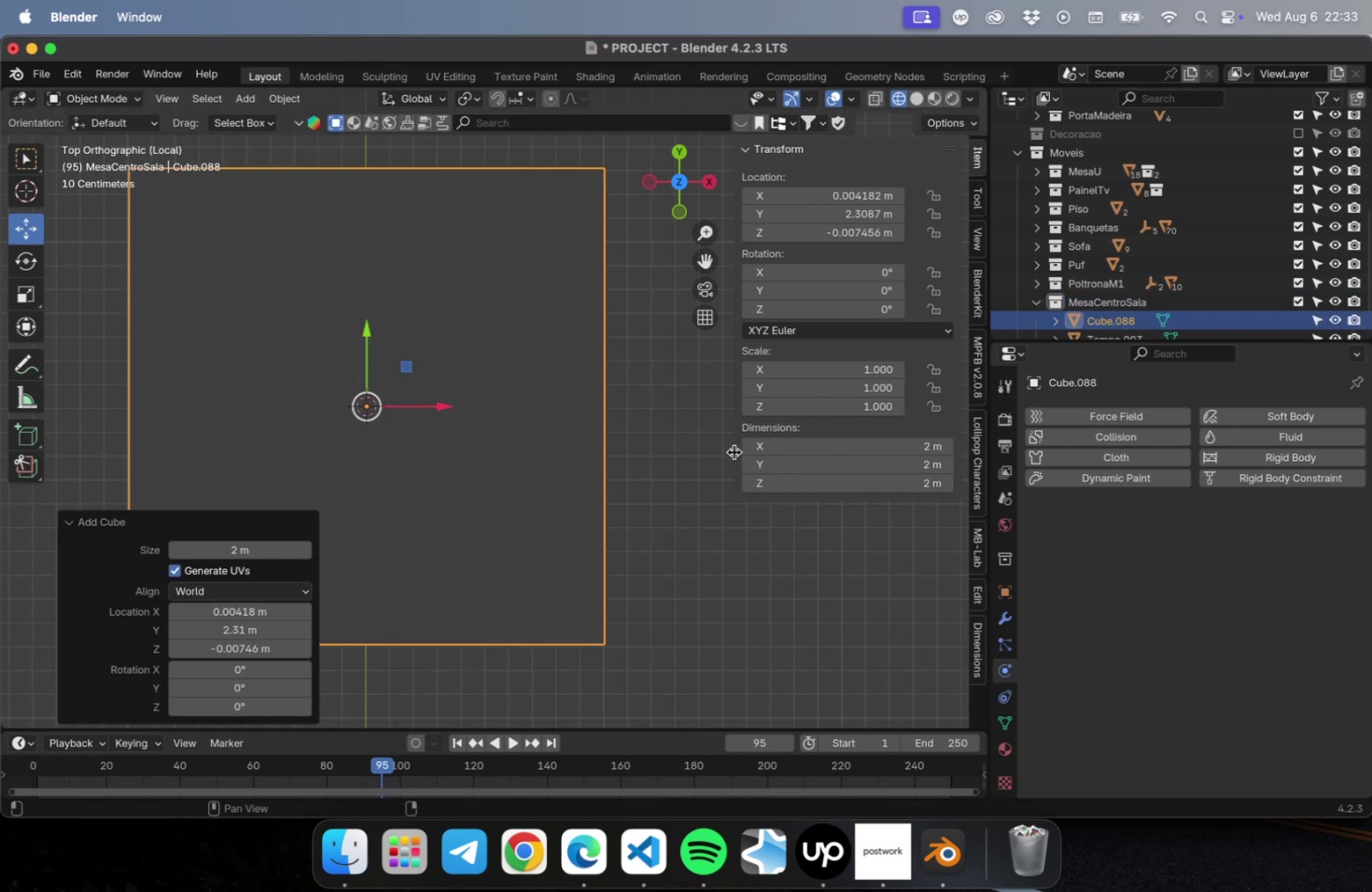 
left_click_drag(start_coordinate=[805, 464], to_coordinate=[790, 464])
 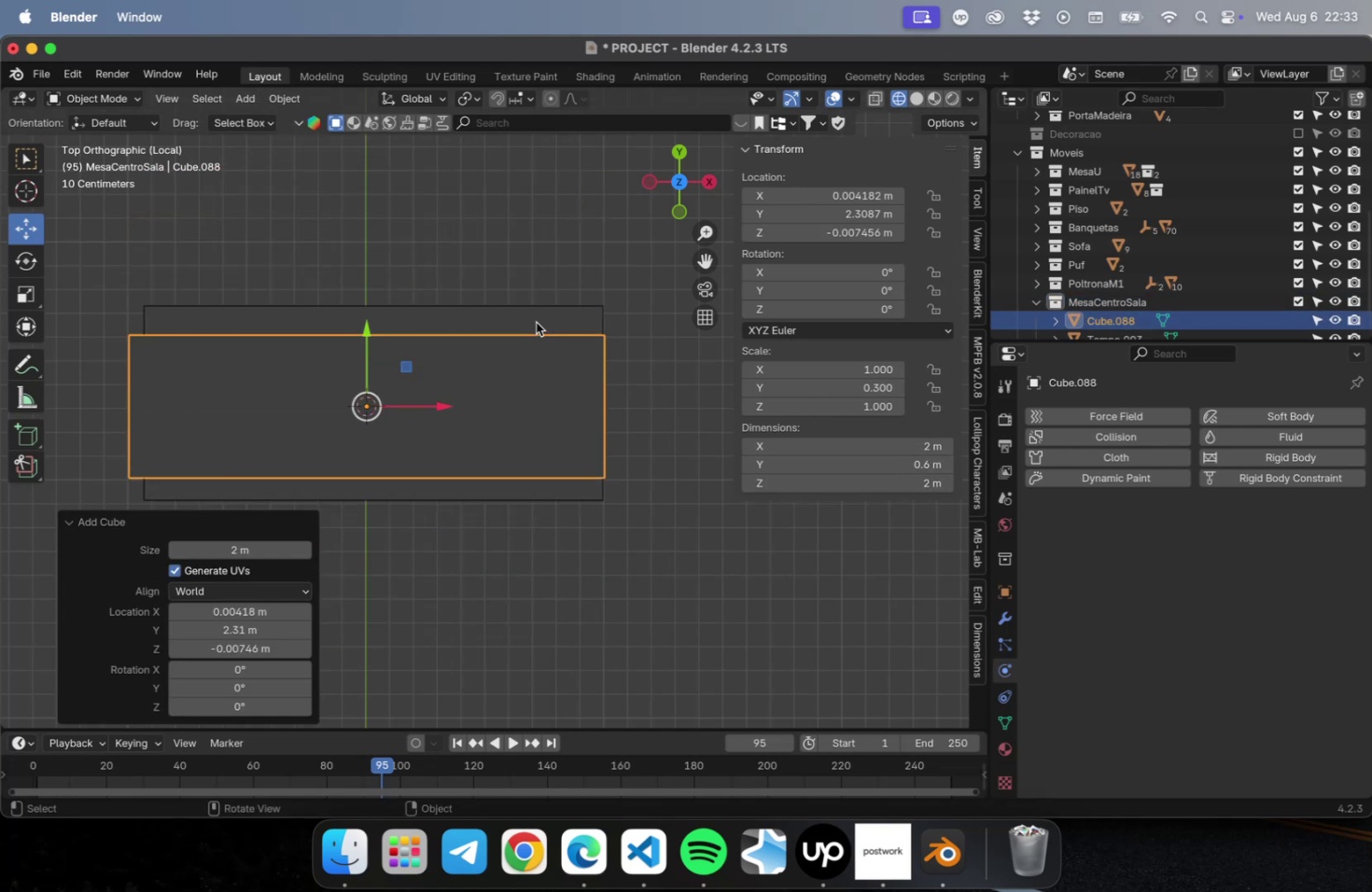 
left_click([531, 322])
 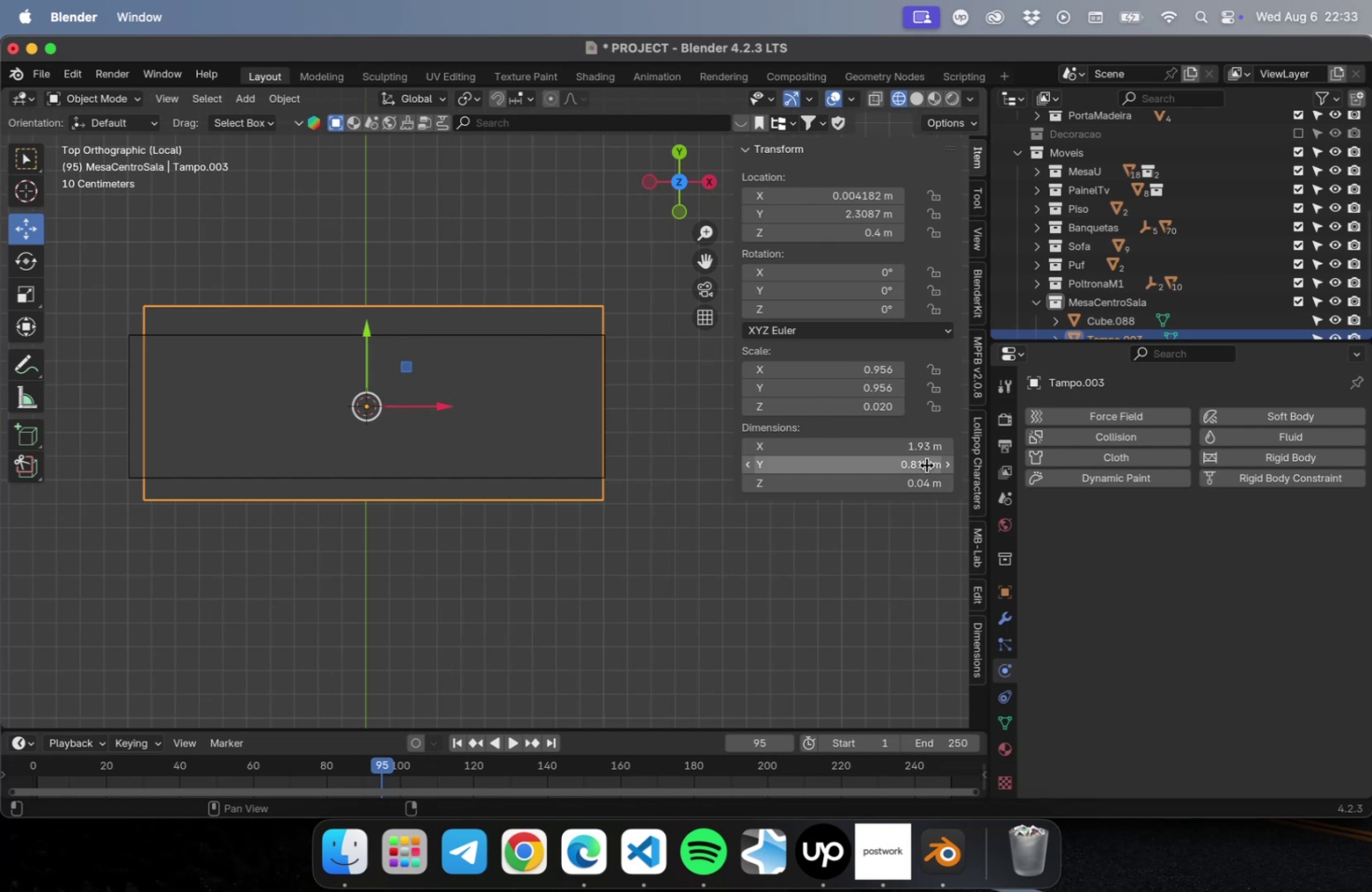 
left_click([917, 462])
 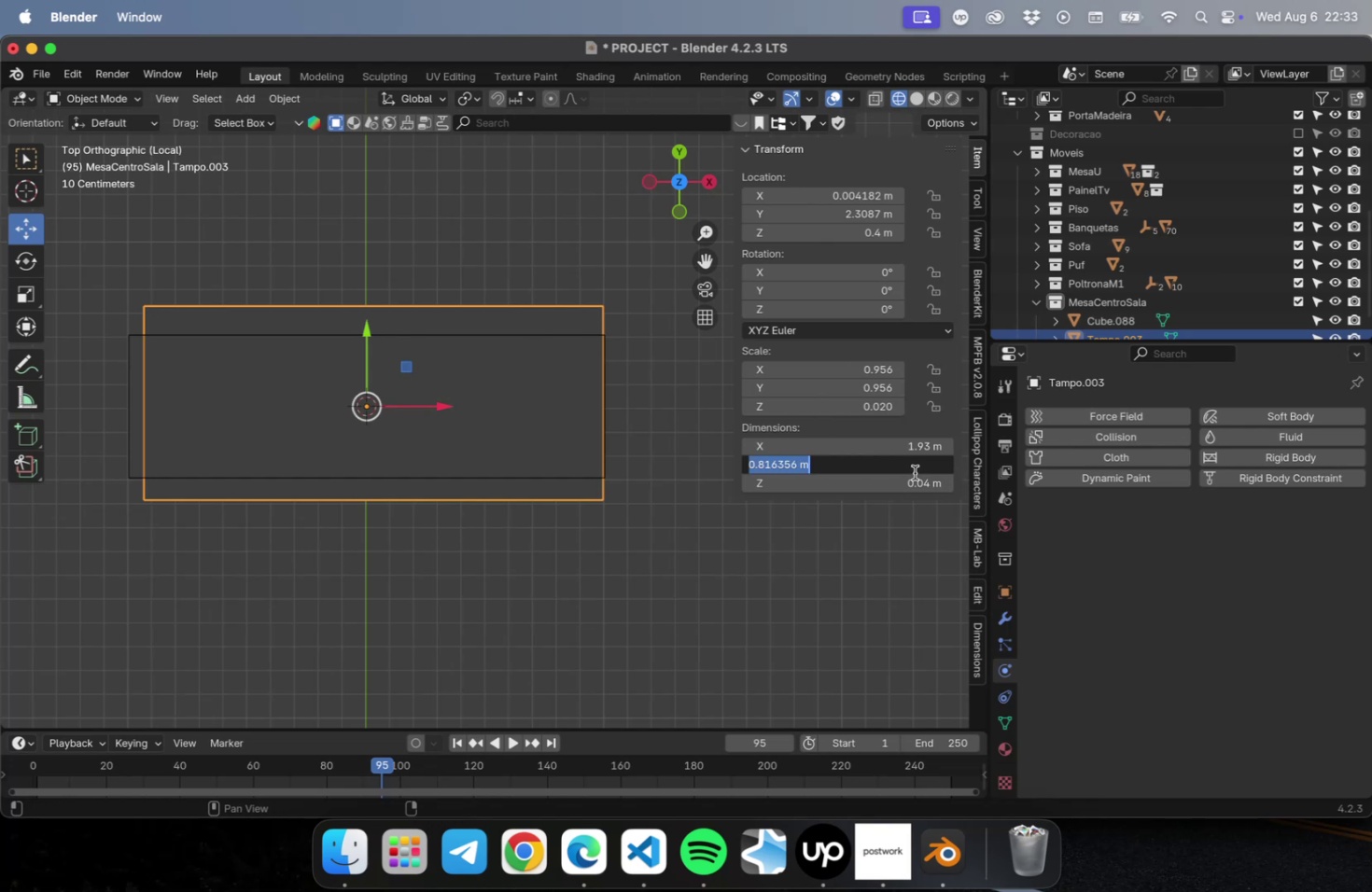 
key(Meta+CommandLeft)
 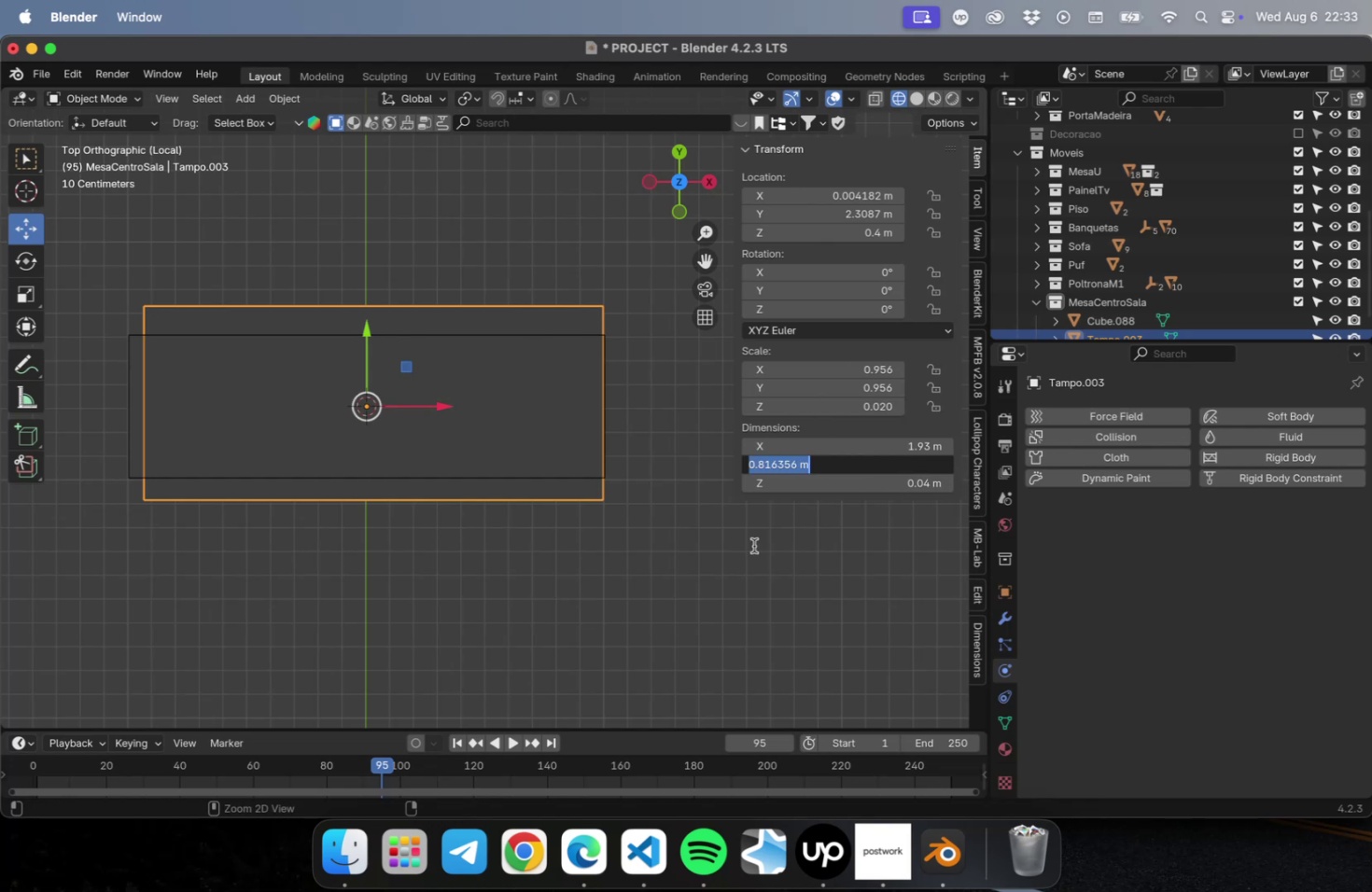 
key(Meta+C)
 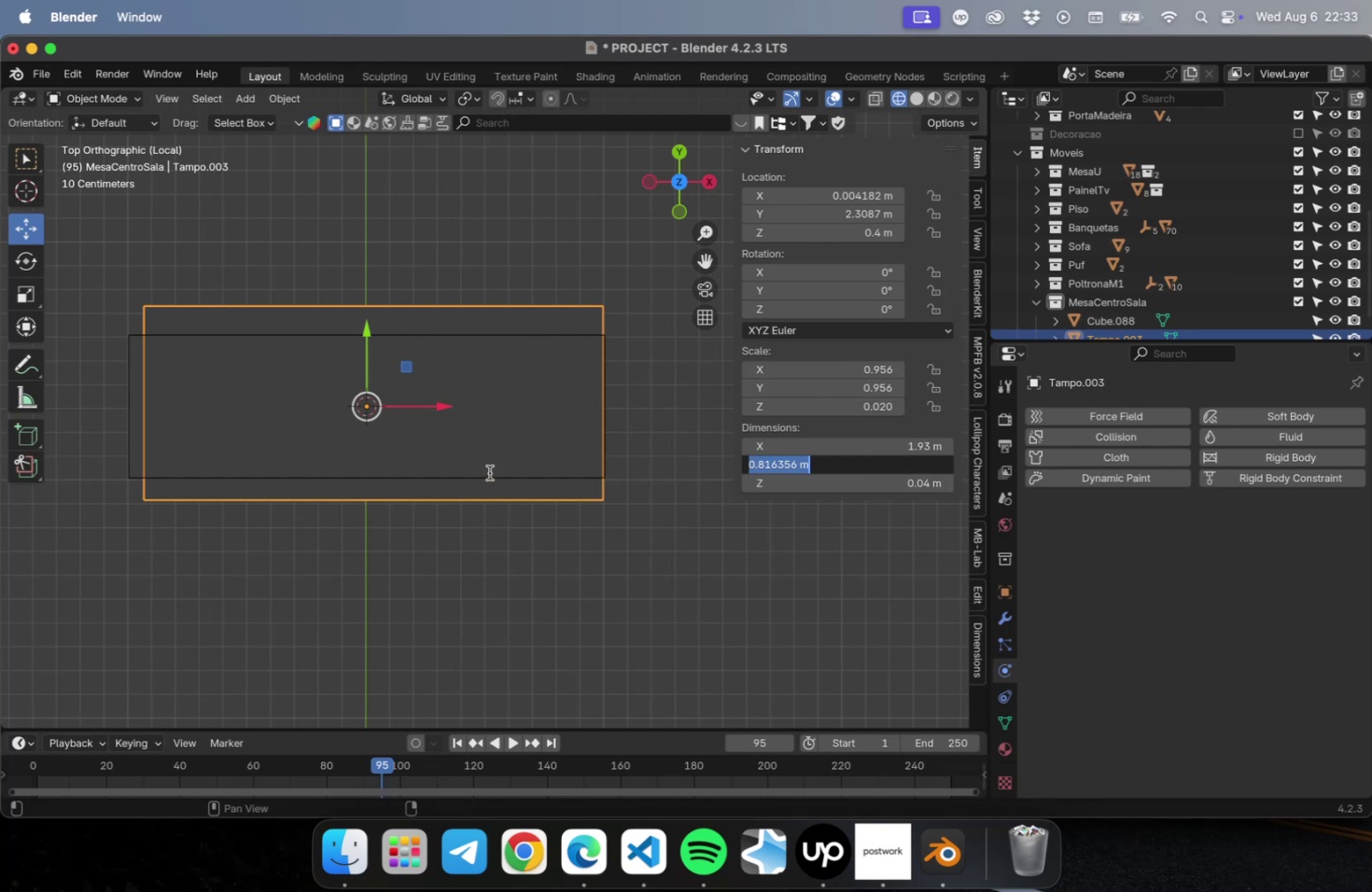 
left_click([489, 472])
 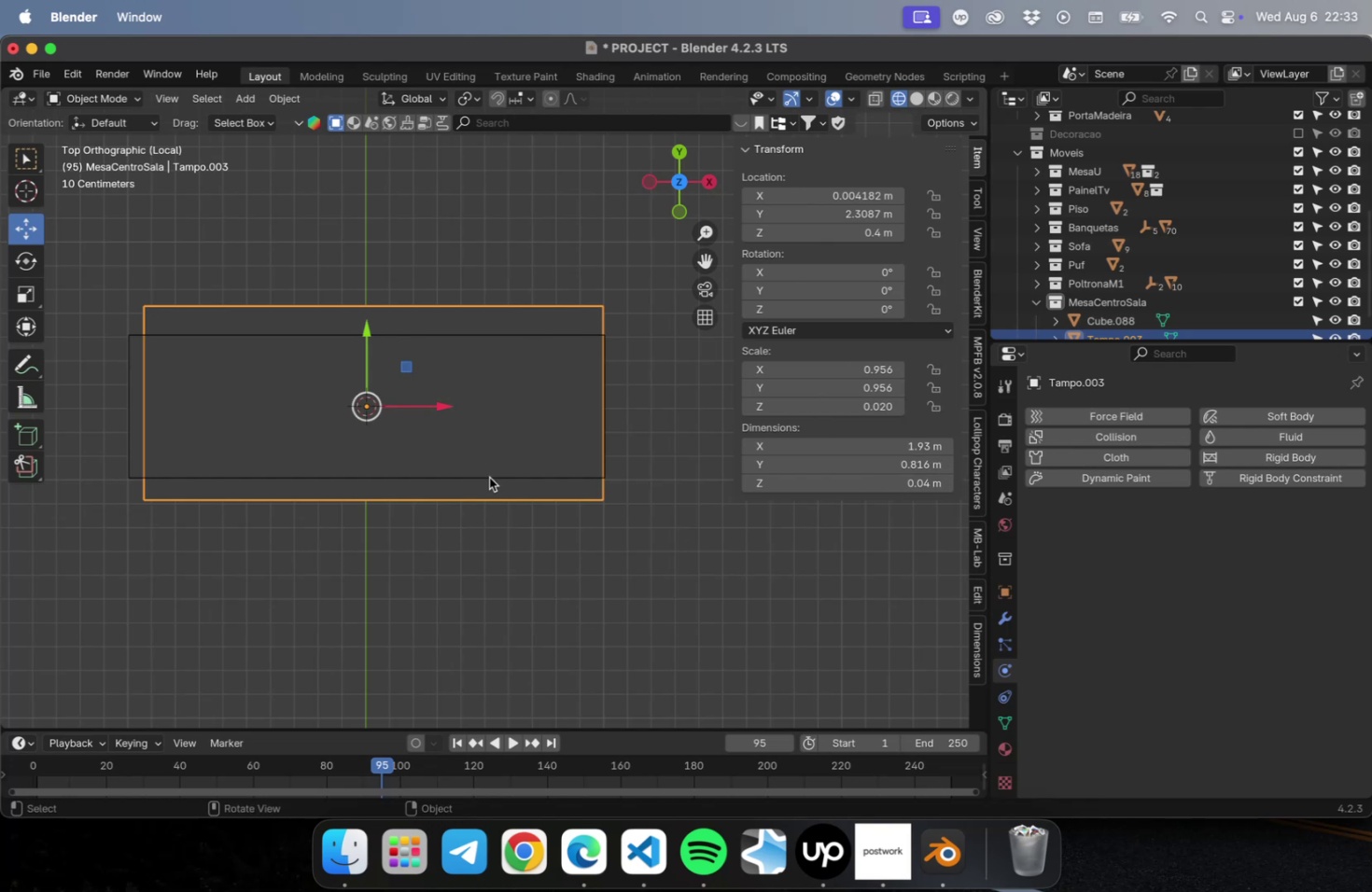 
left_click([489, 477])
 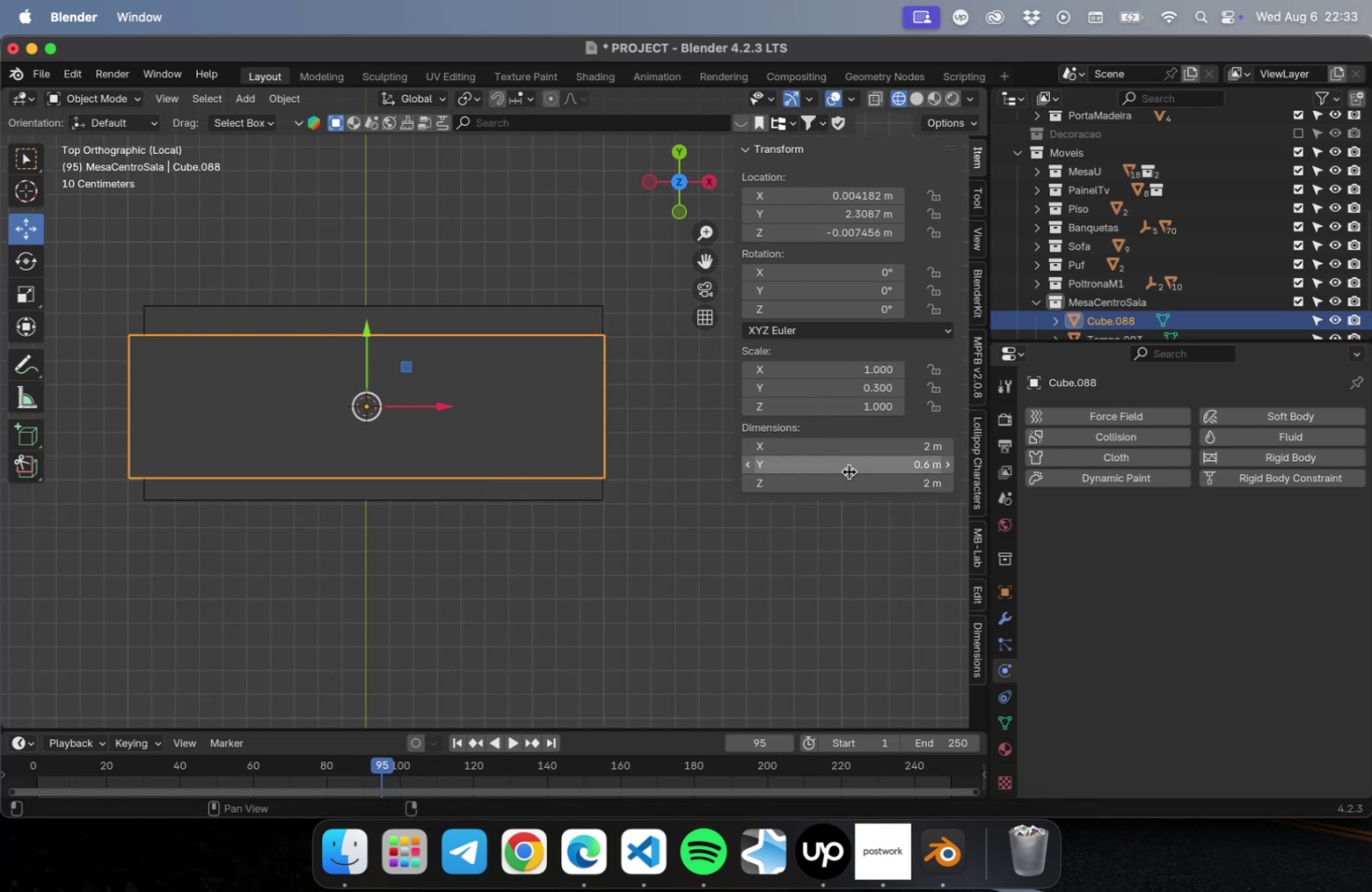 
left_click([848, 471])
 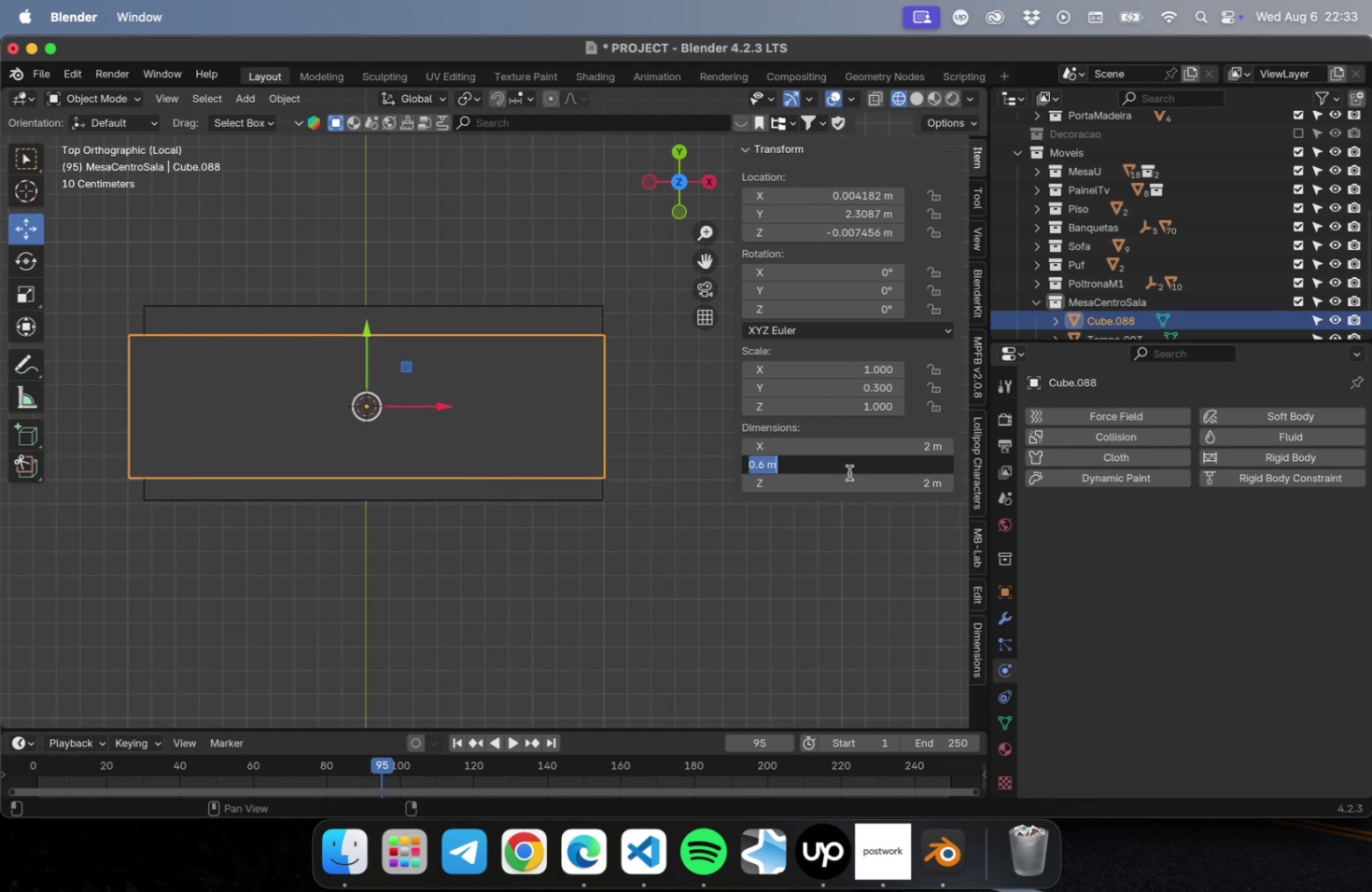 
key(Meta+V)
 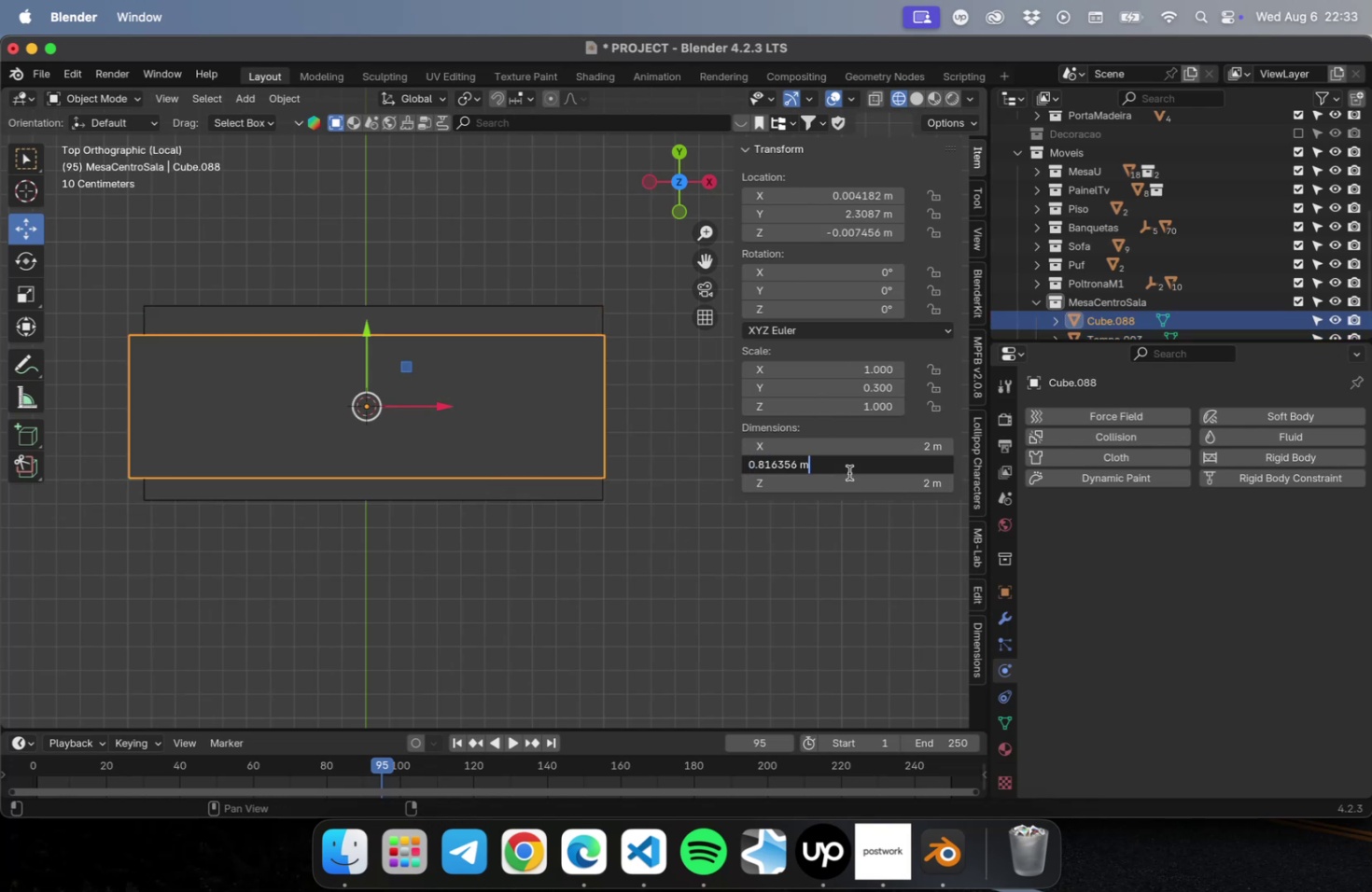 
key(Tab)
 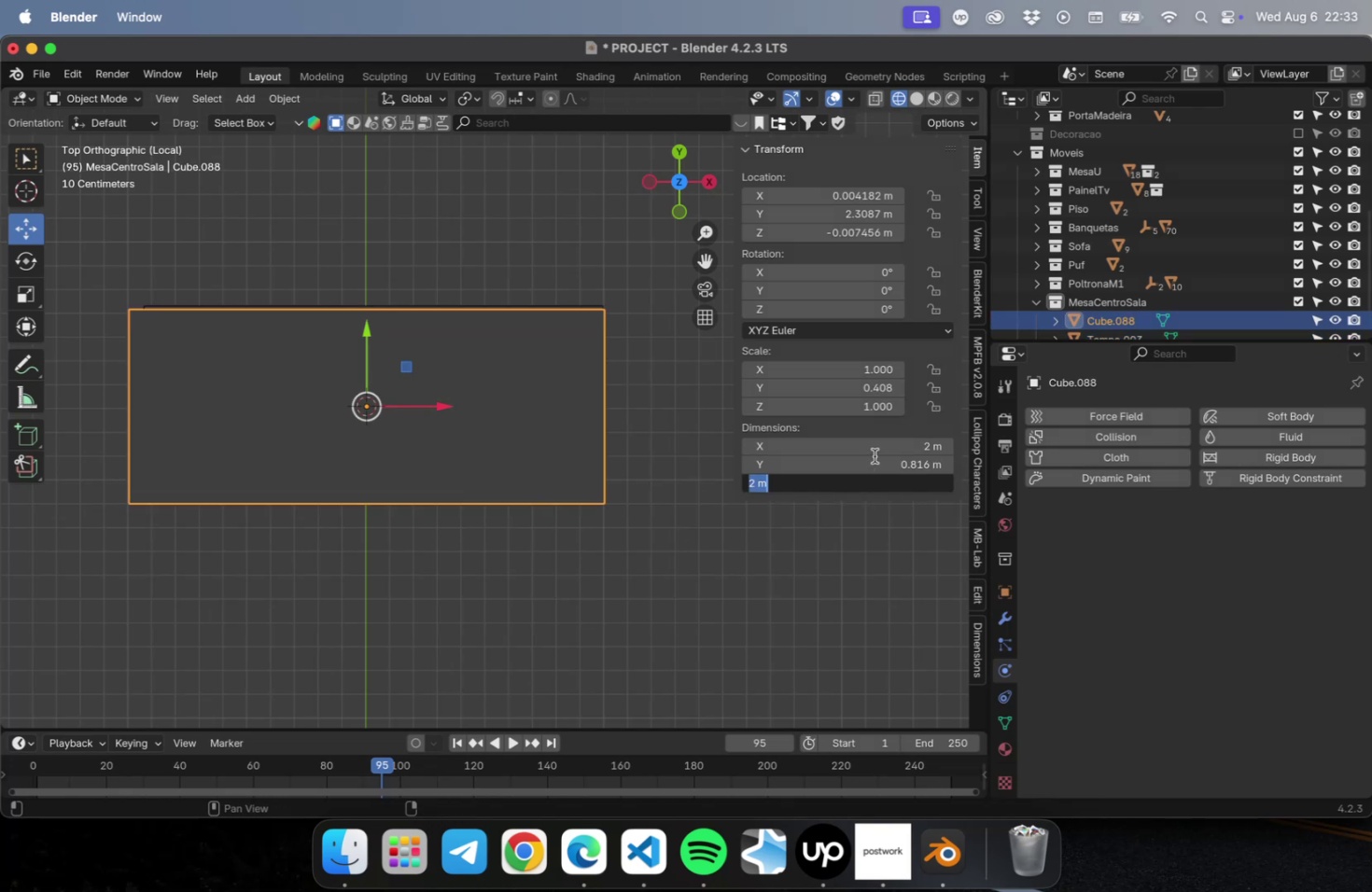 
left_click([875, 444])
 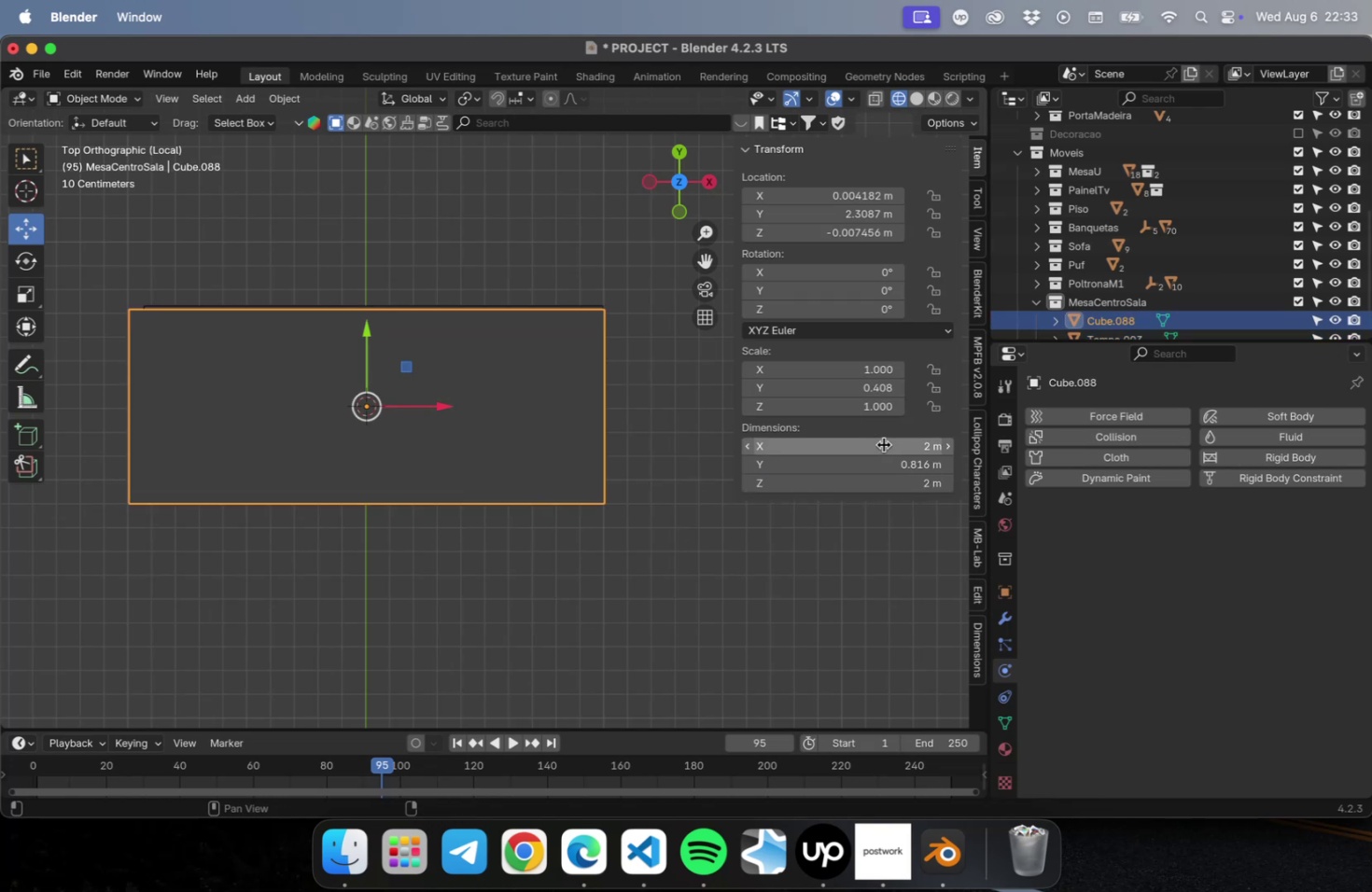 
left_click_drag(start_coordinate=[883, 444], to_coordinate=[868, 448])
 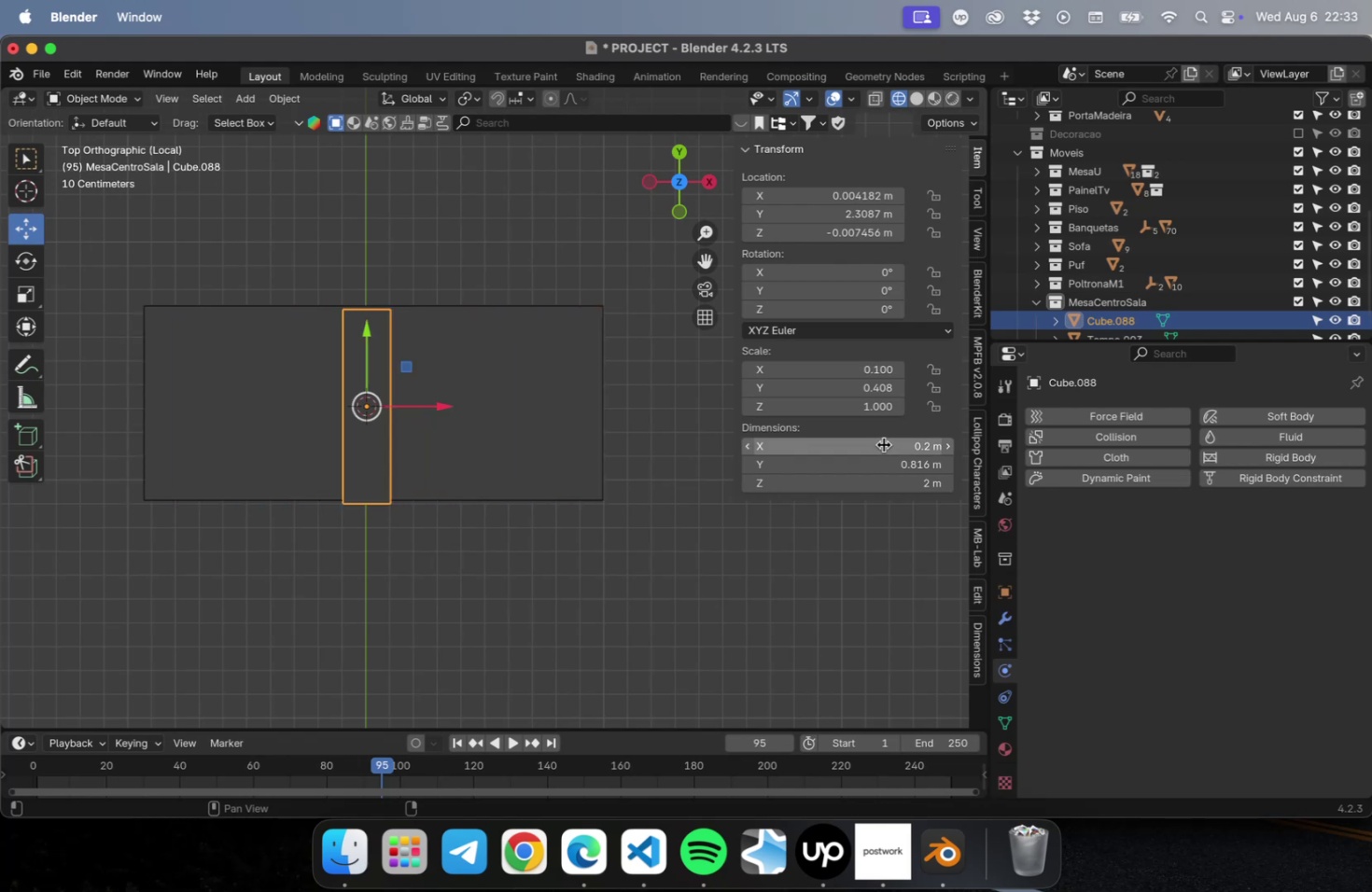 
left_click([883, 444])
 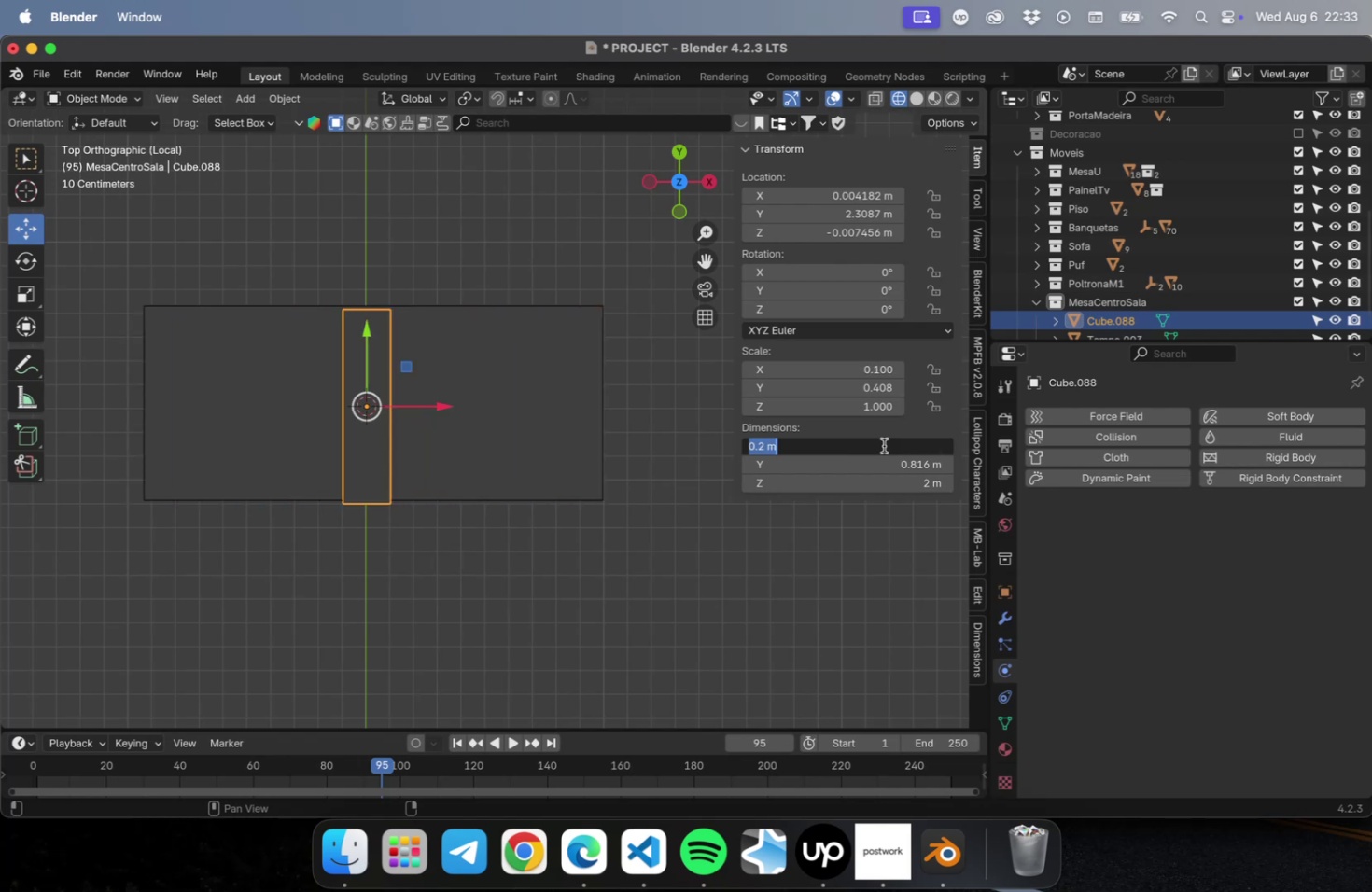 
type(0.15)
 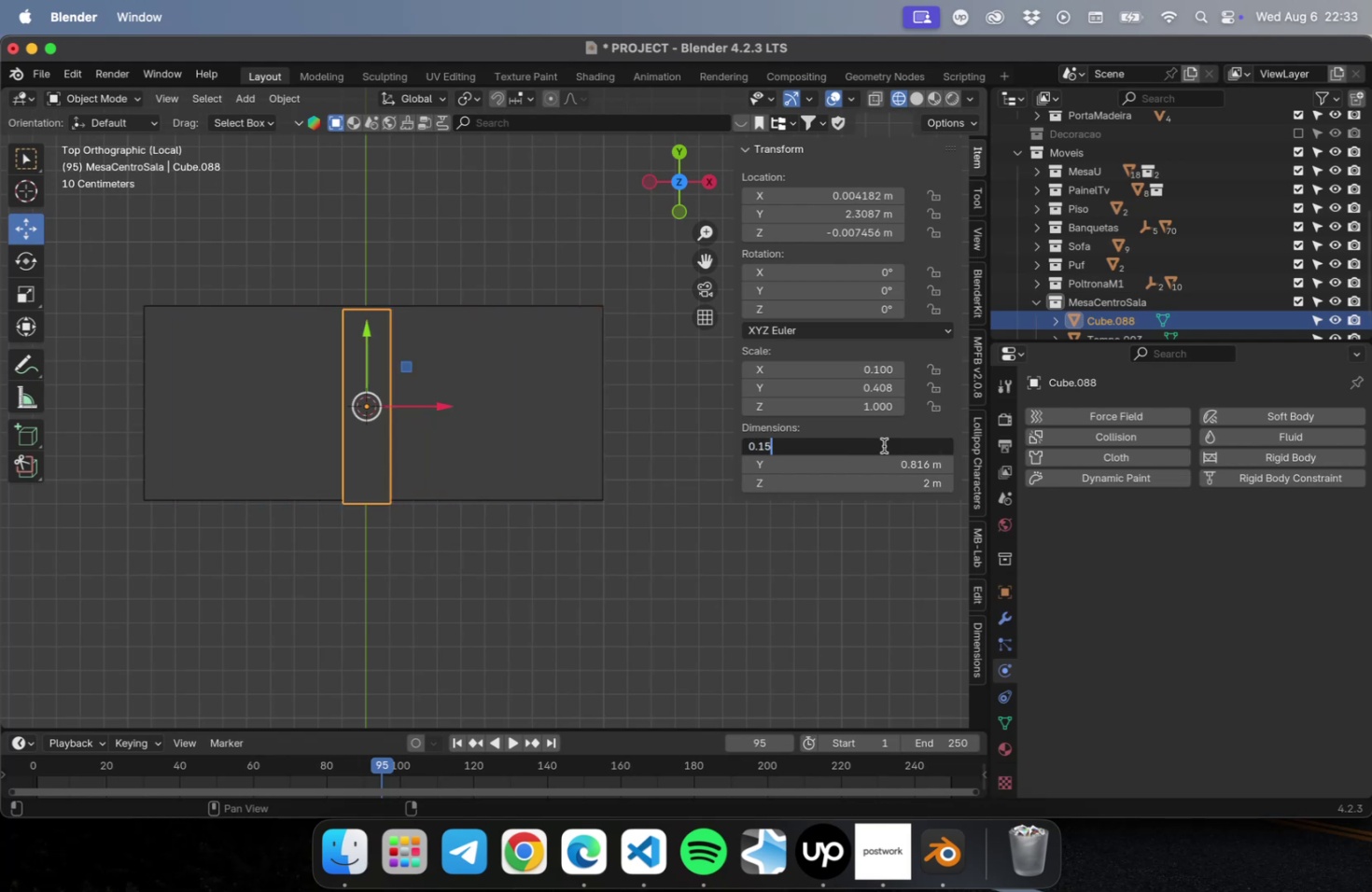 
key(Enter)
 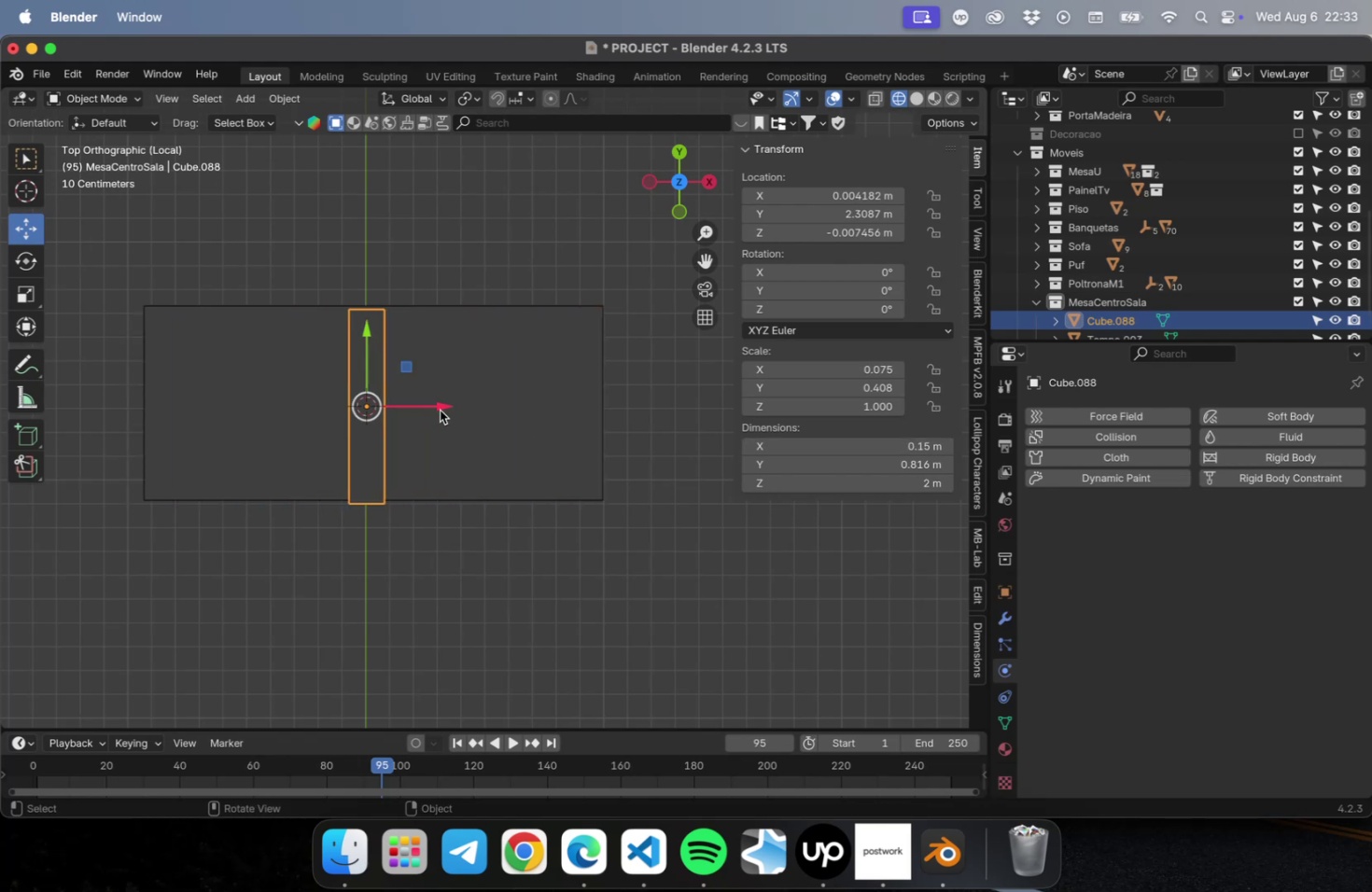 
left_click([856, 479])
 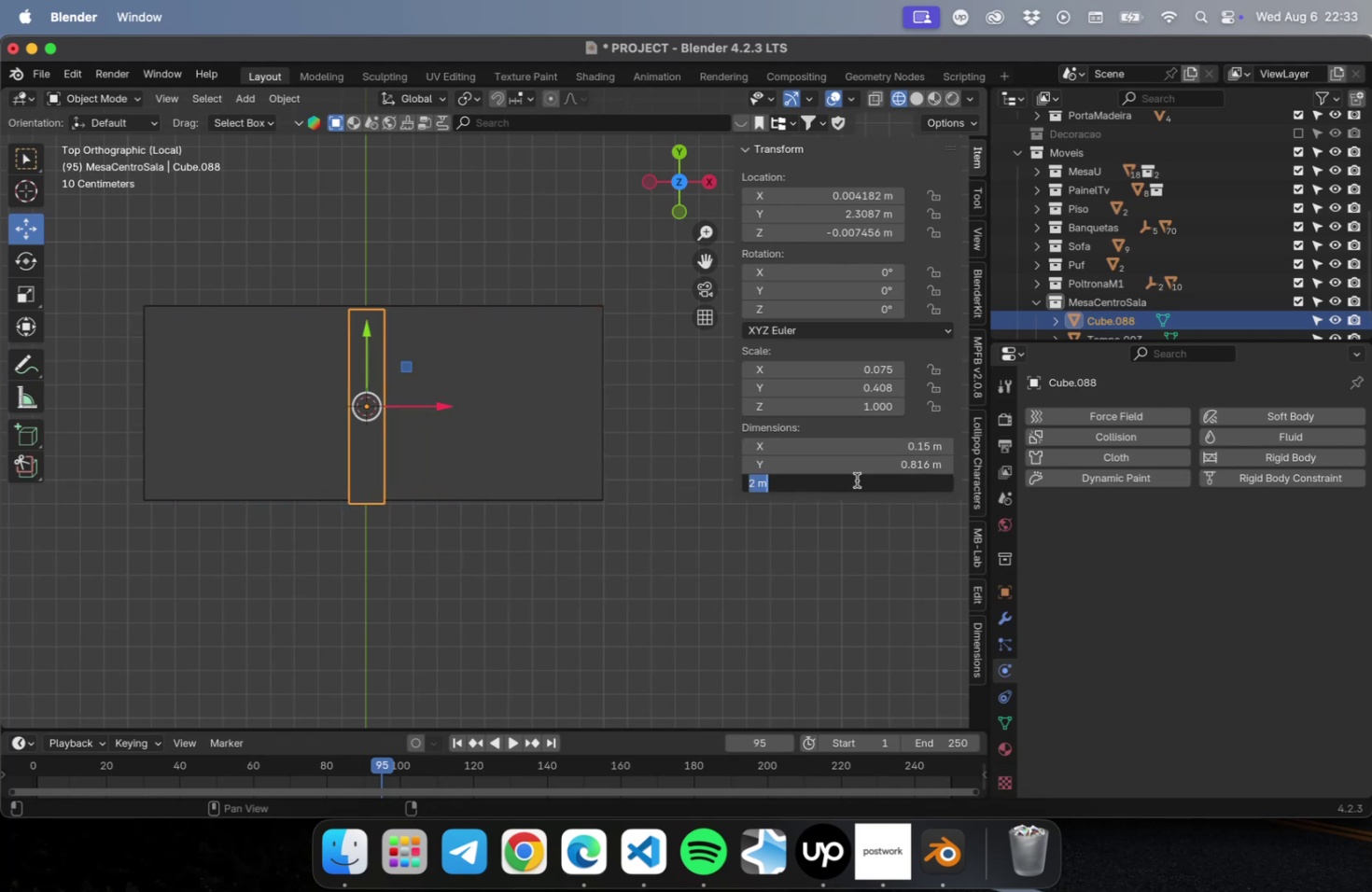 
type(0.02)
 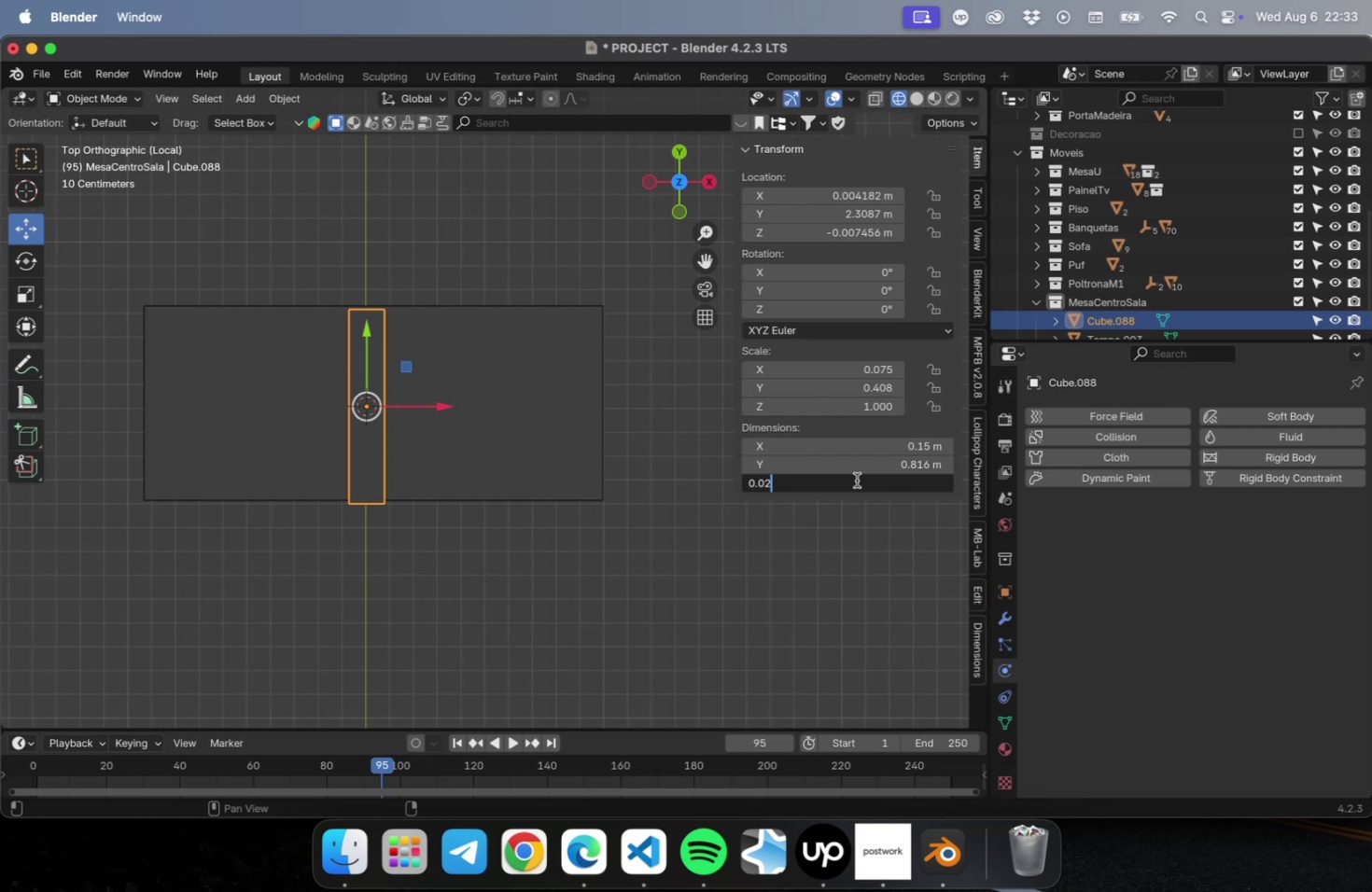 
key(Enter)
 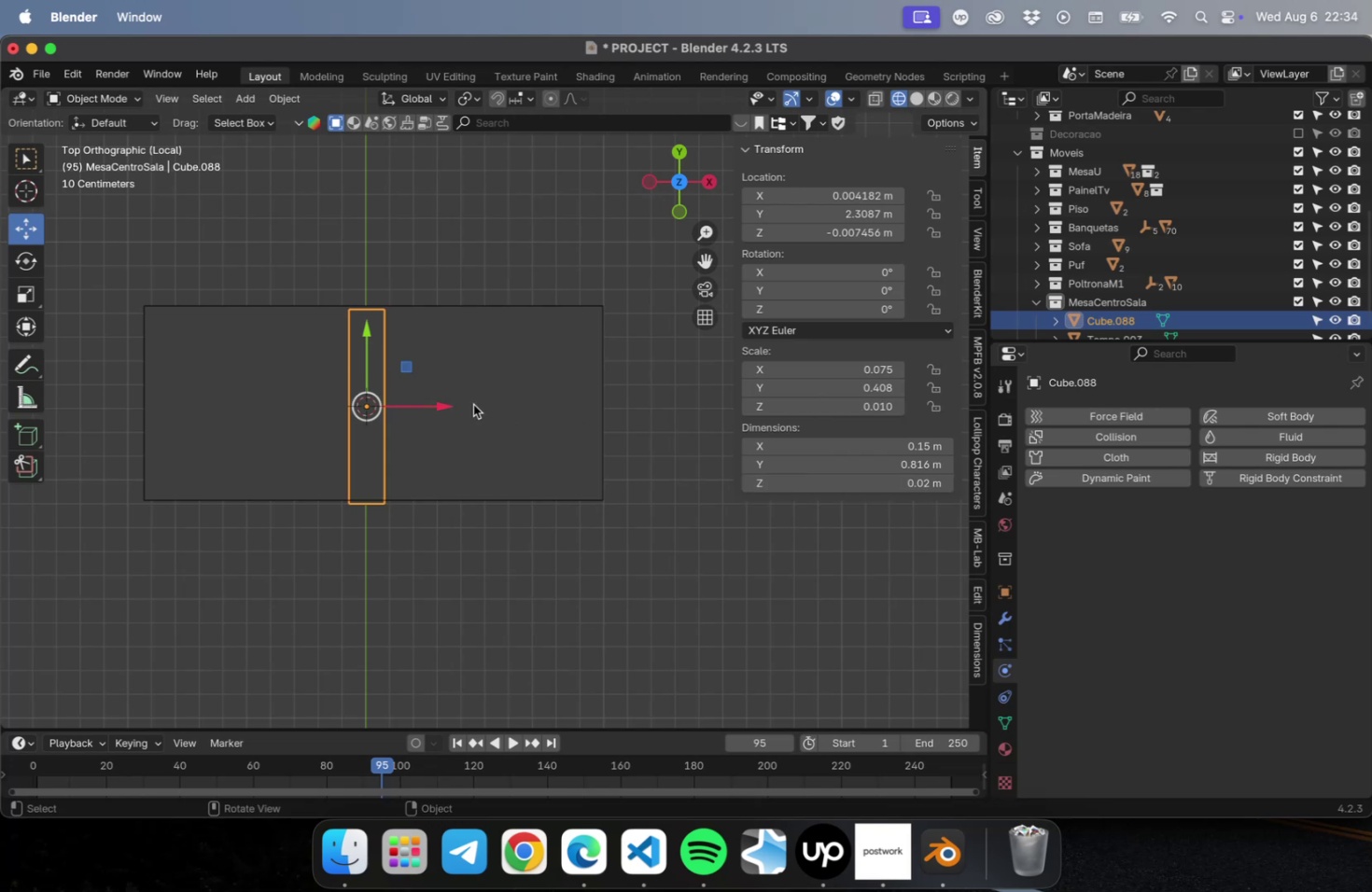 
left_click_drag(start_coordinate=[437, 405], to_coordinate=[660, 411])
 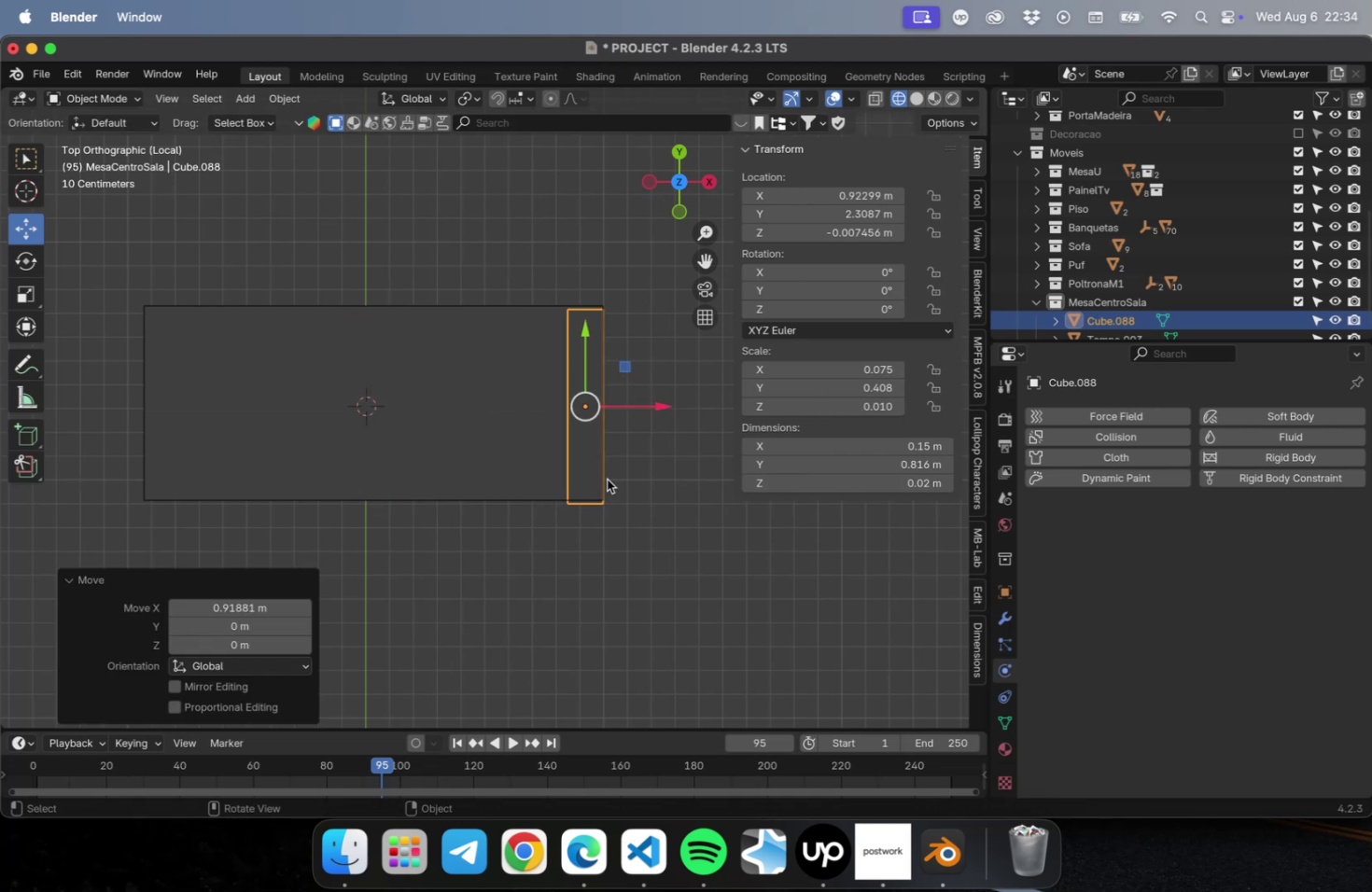 
scroll: coordinate [606, 484], scroll_direction: up, amount: 10.0
 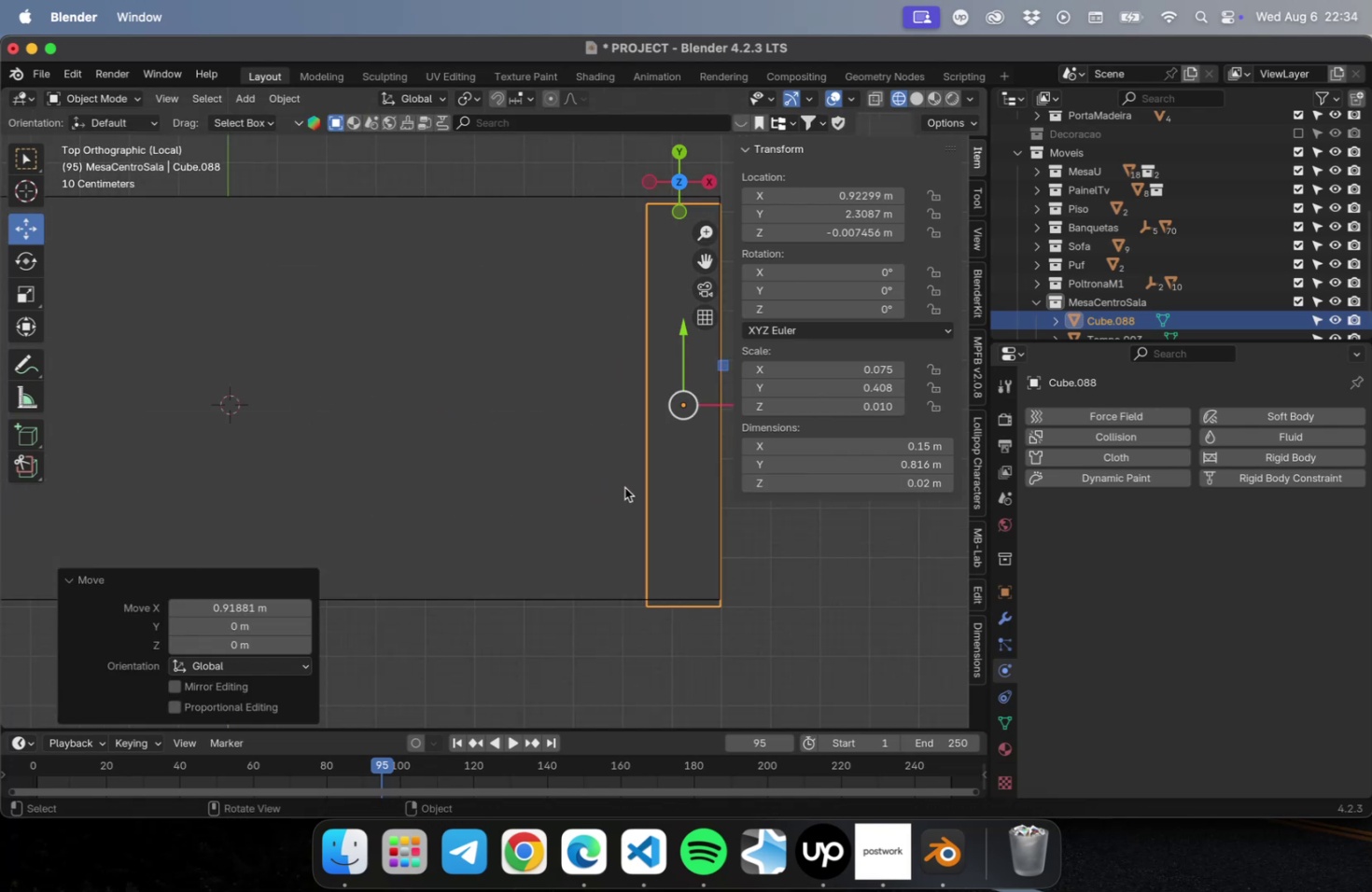 
hold_key(key=ShiftLeft, duration=0.48)
 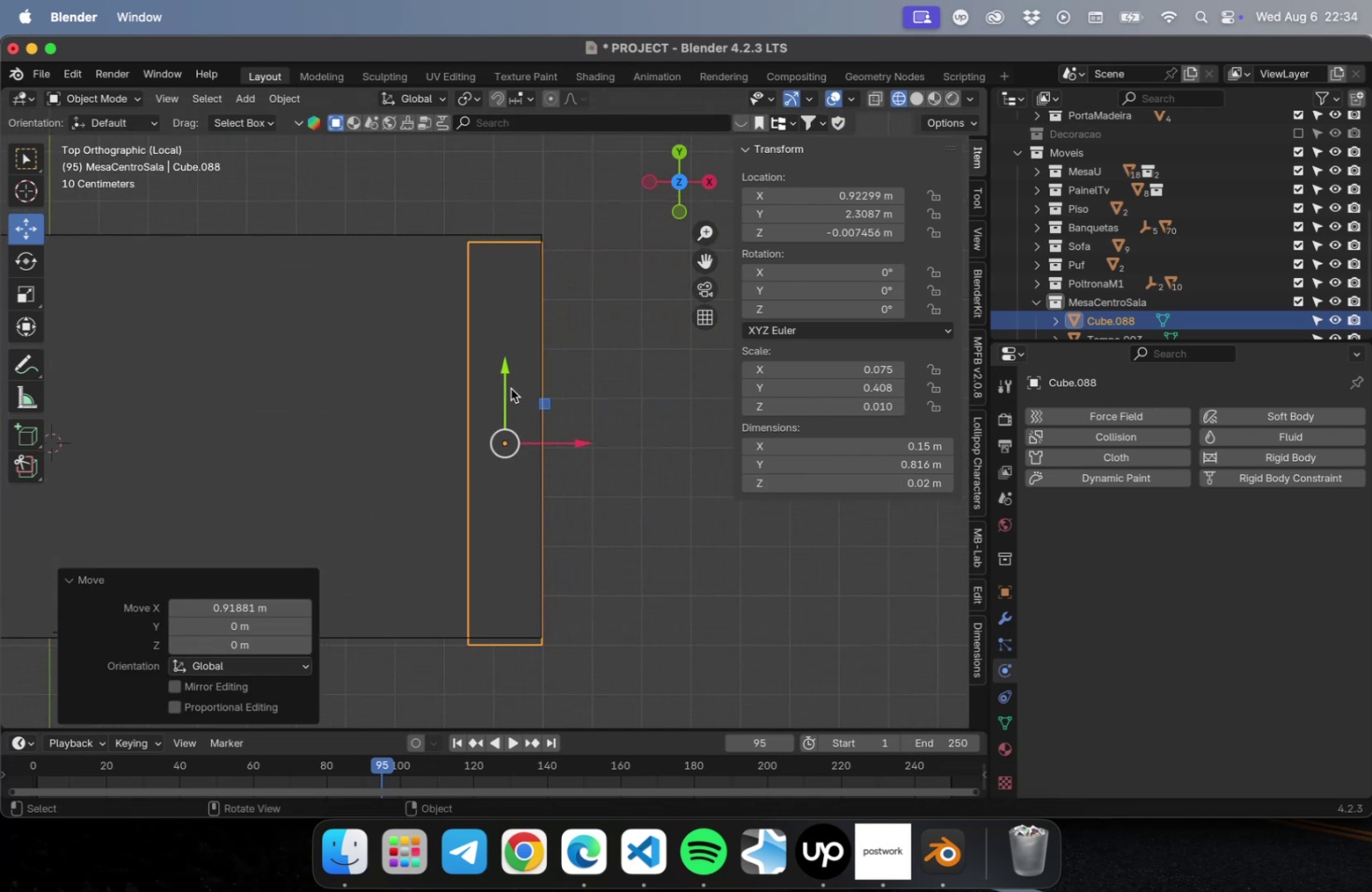 
left_click_drag(start_coordinate=[500, 373], to_coordinate=[501, 363])
 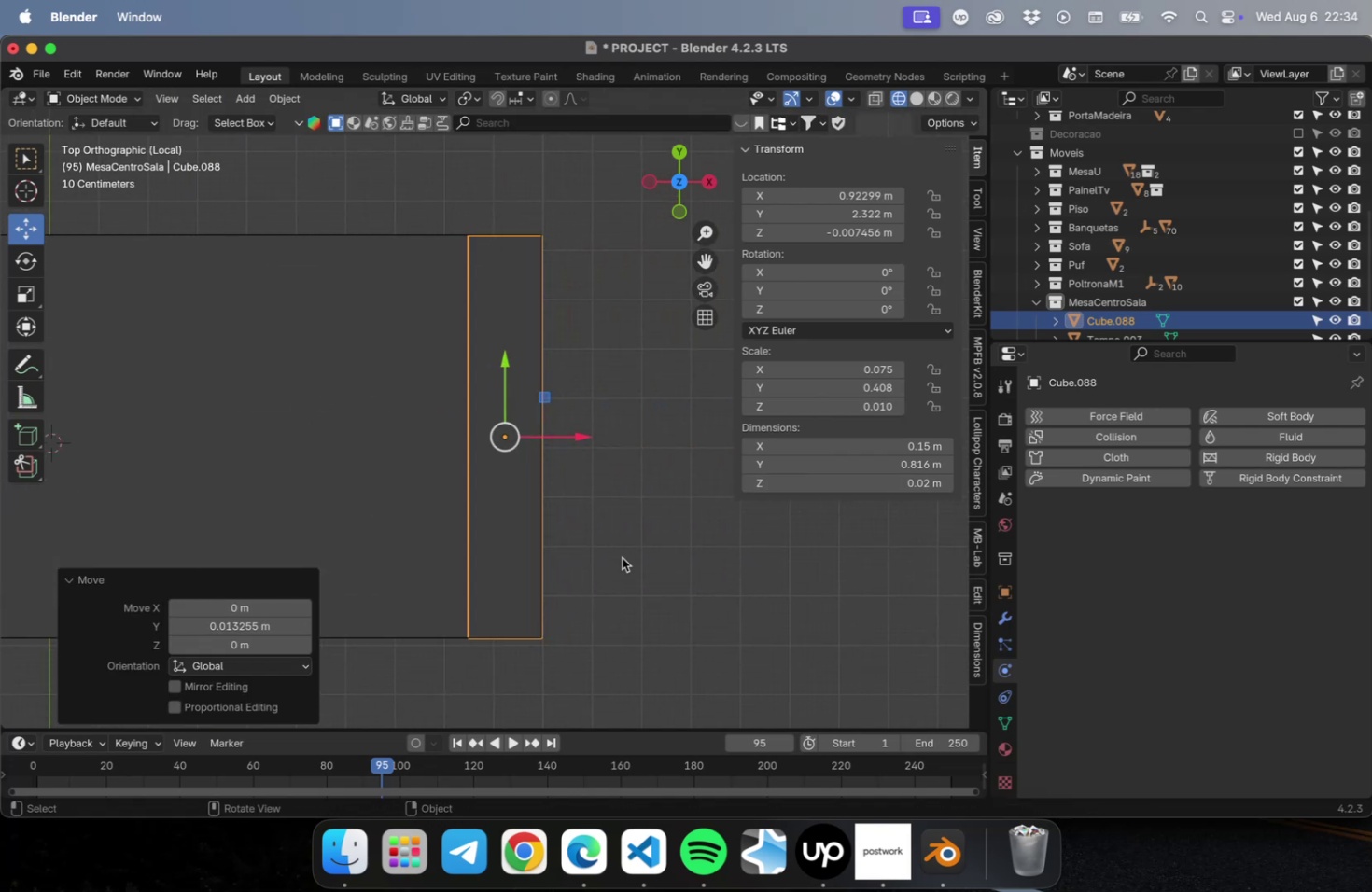 
scroll: coordinate [605, 575], scroll_direction: up, amount: 5.0
 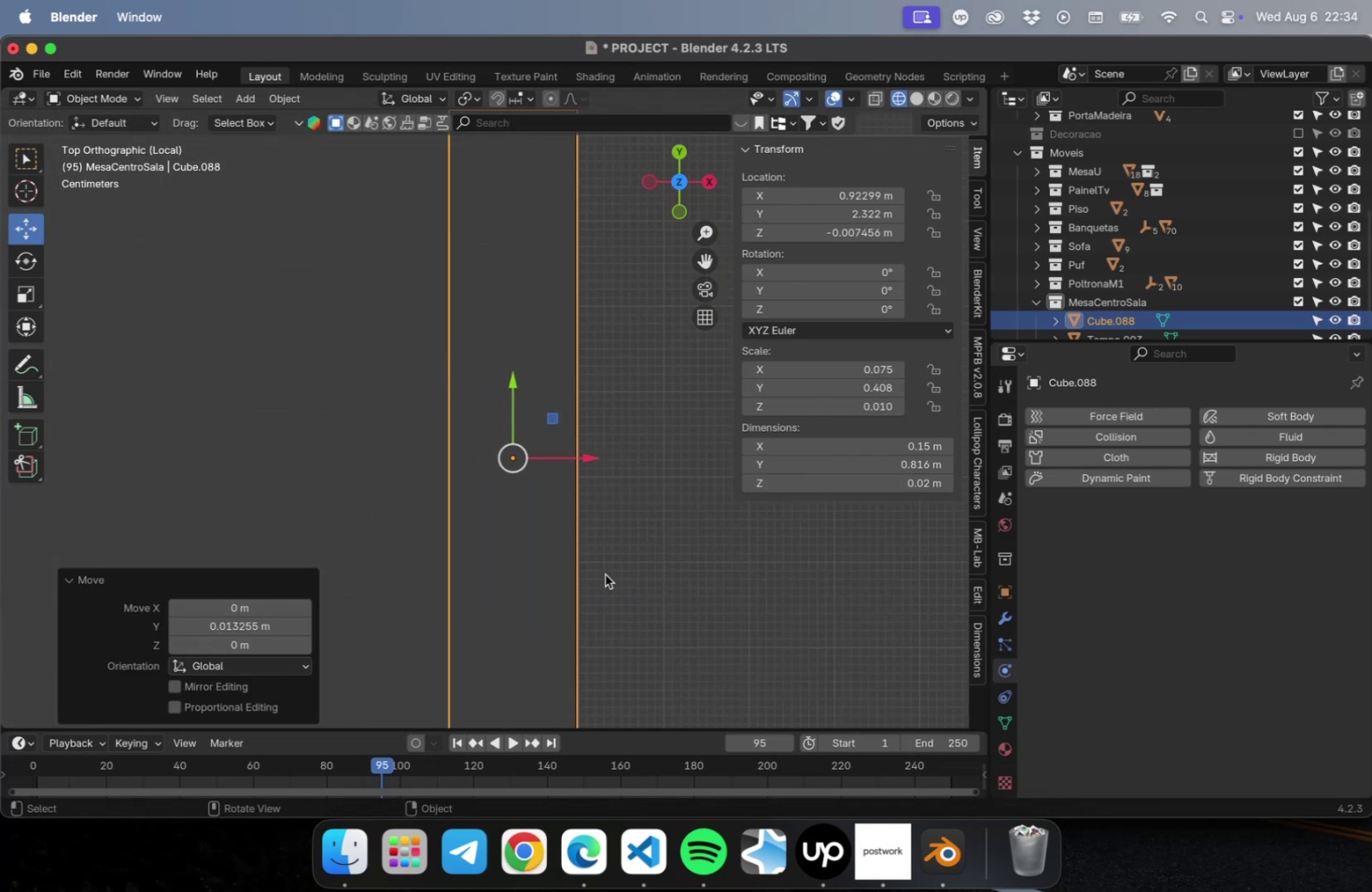 
hold_key(key=ShiftLeft, duration=0.66)
 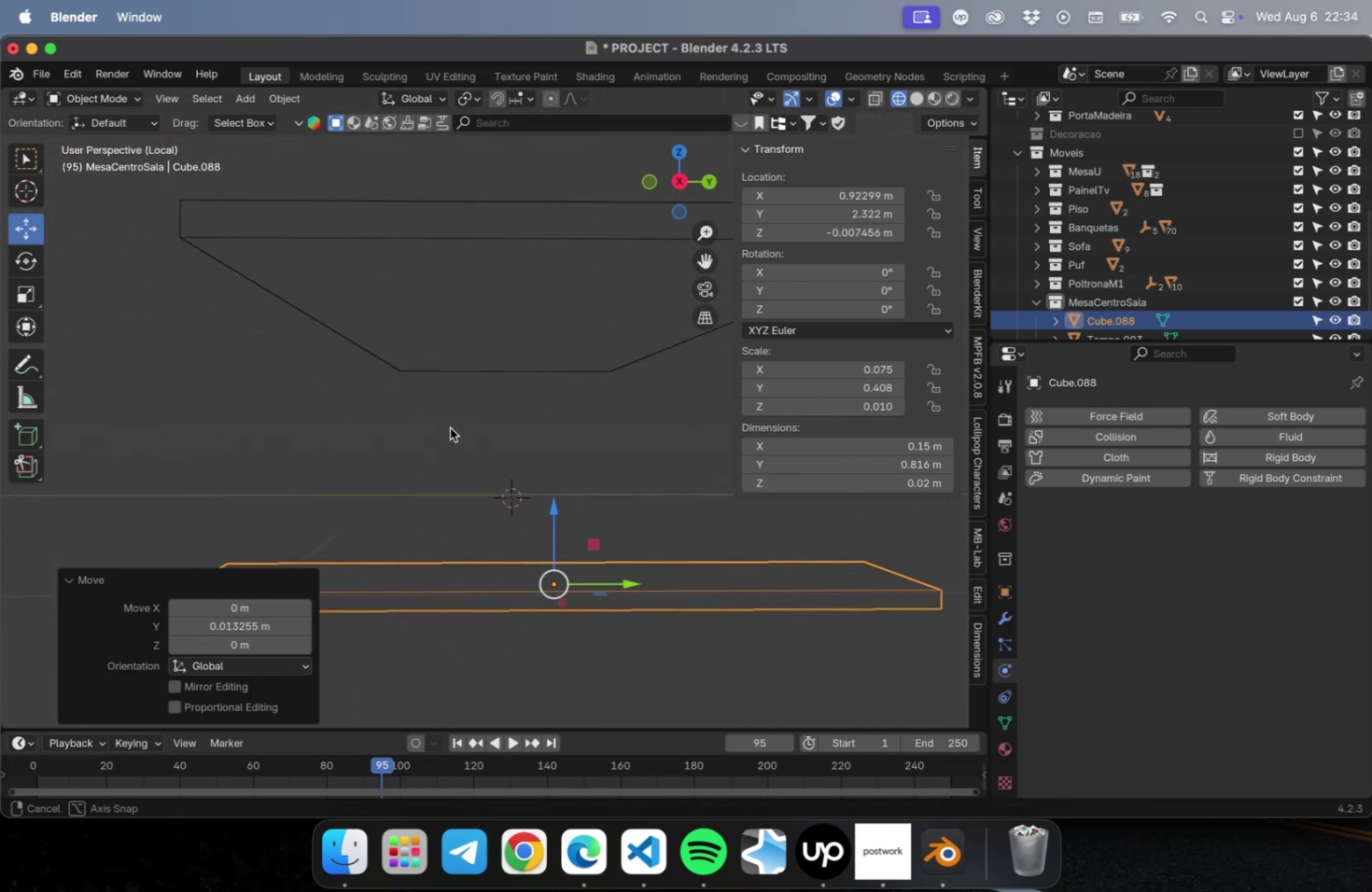 
scroll: coordinate [455, 438], scroll_direction: down, amount: 5.0
 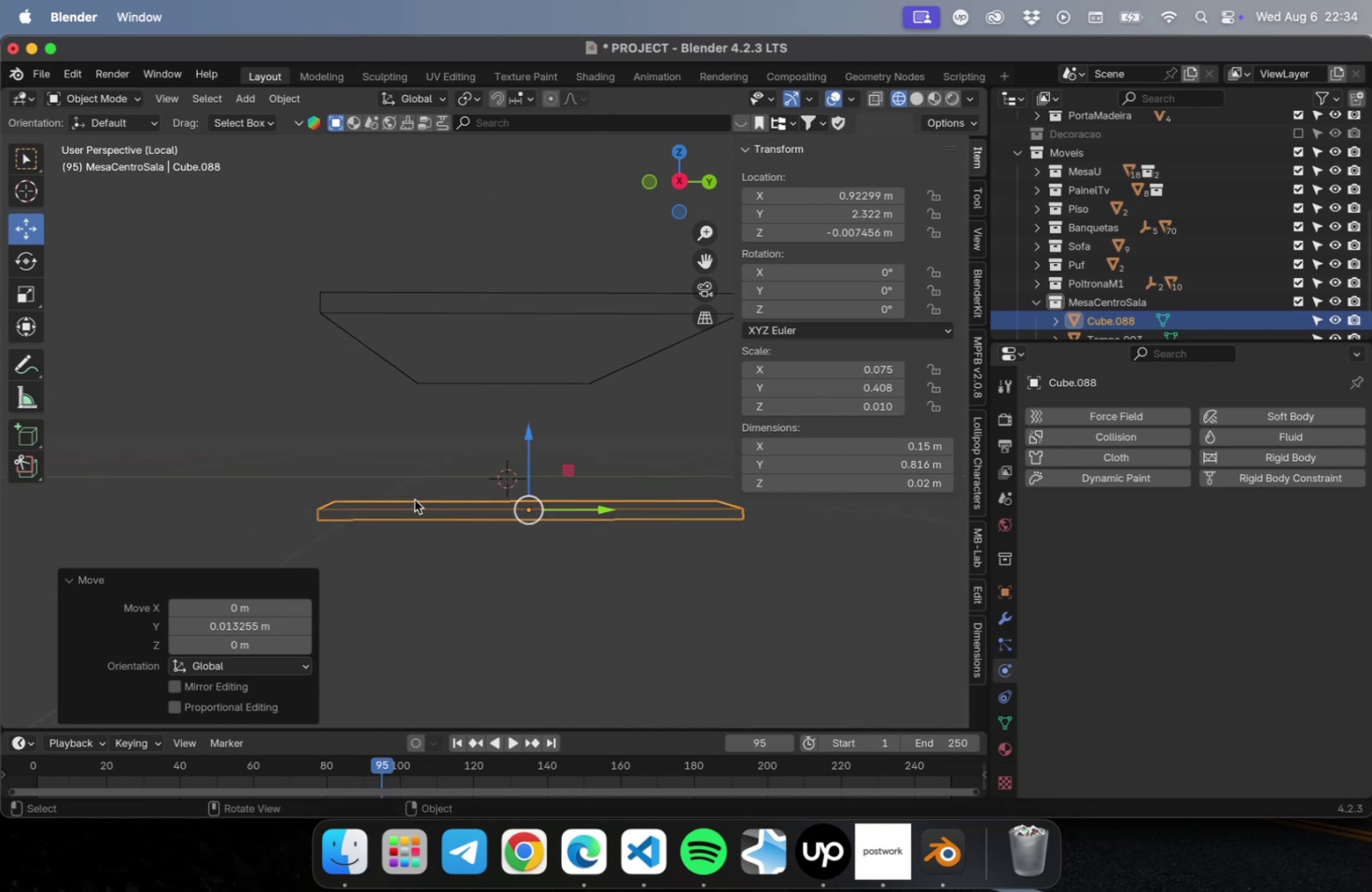 
key(Tab)
 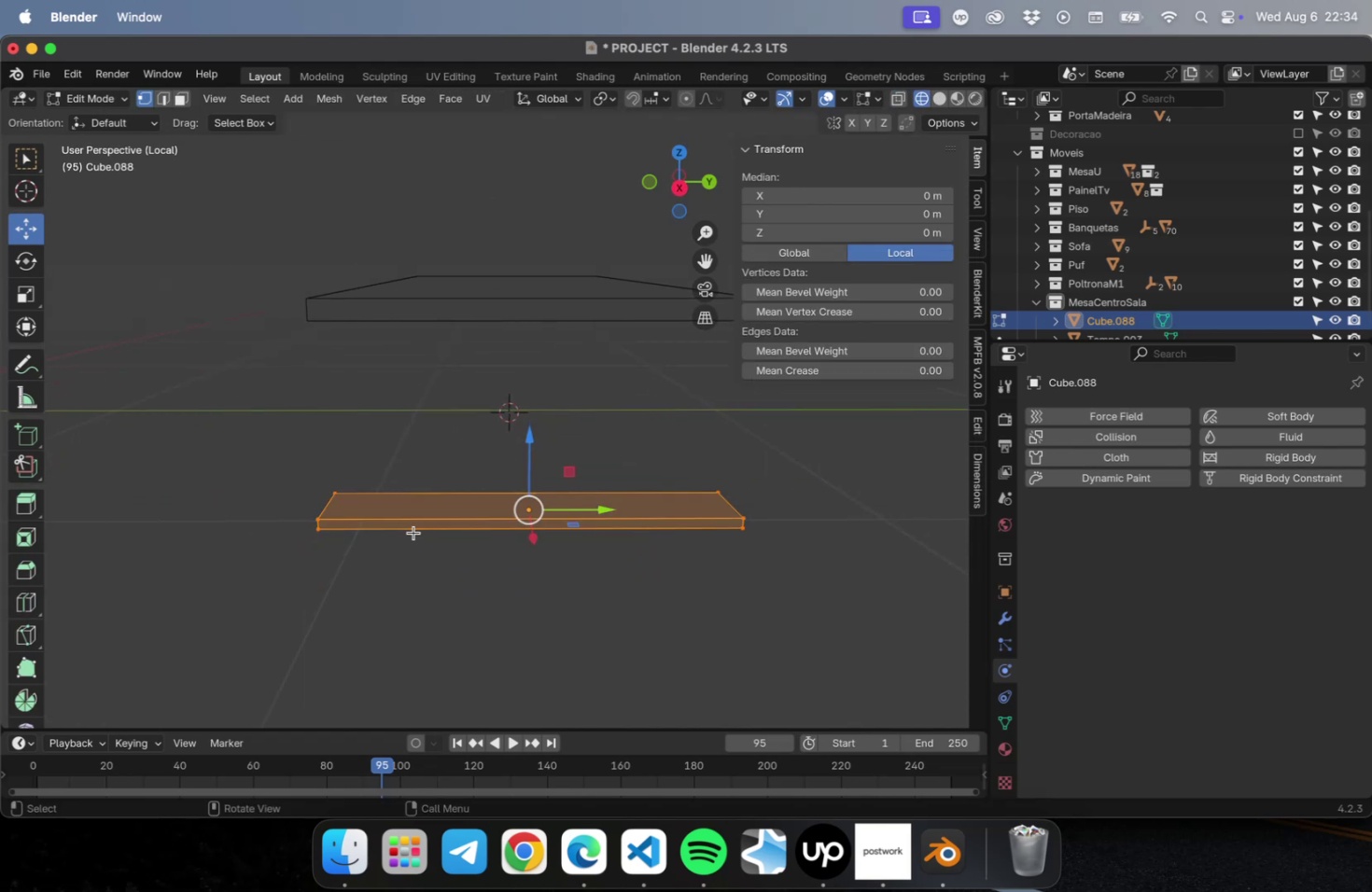 
key(Shift+2)
 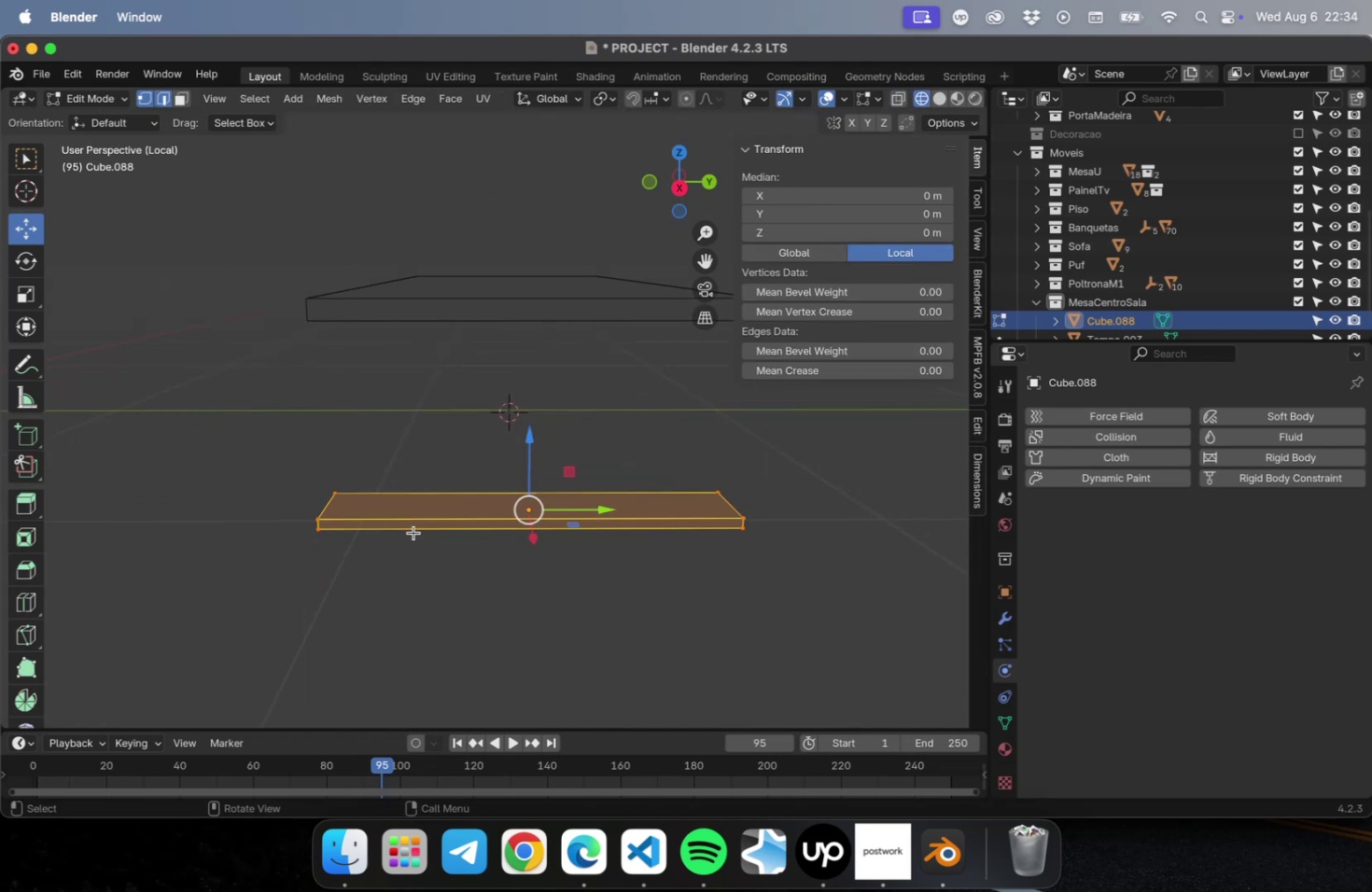 
key(Shift+ShiftLeft)
 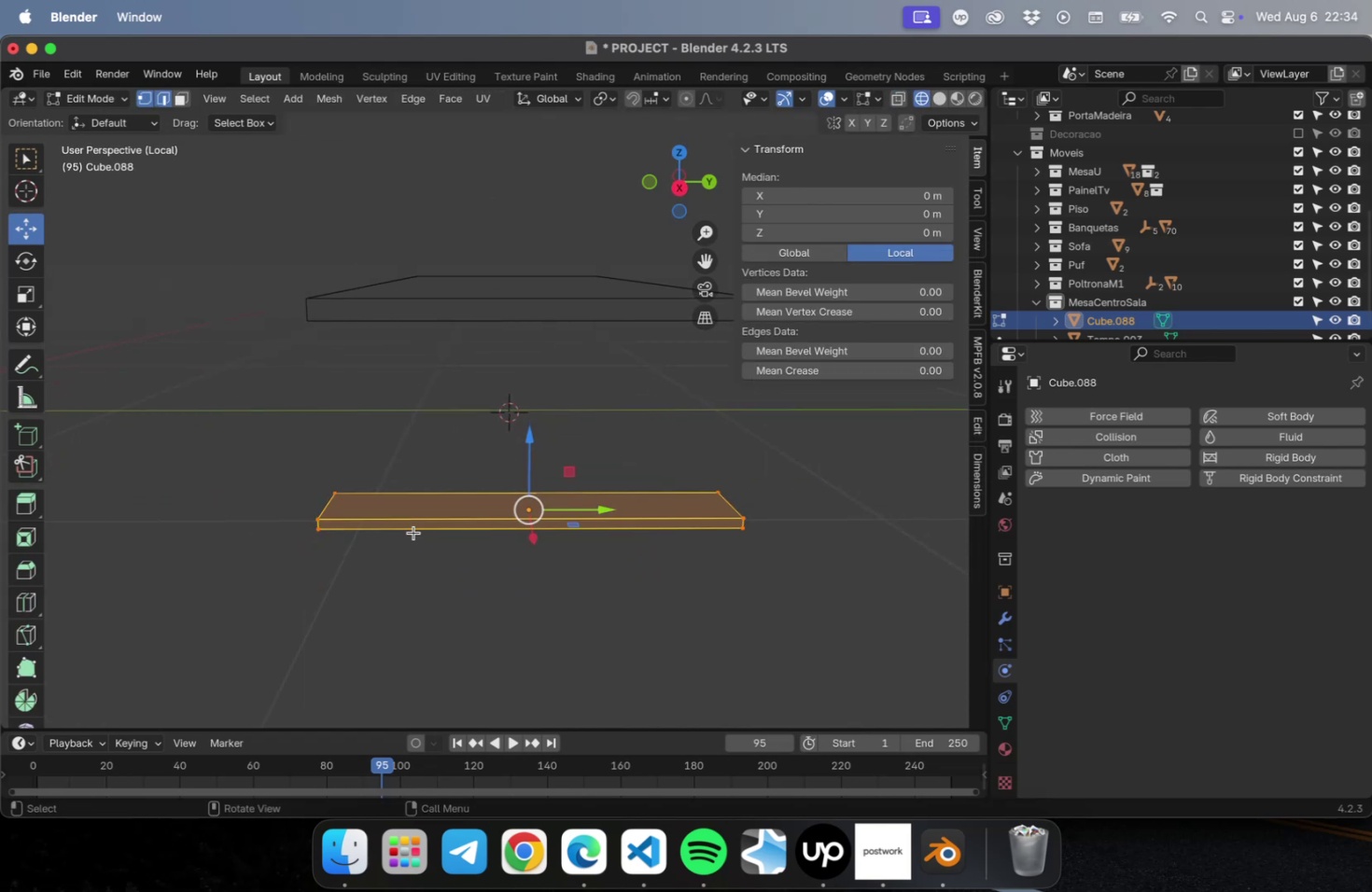 
key(Meta+R)
 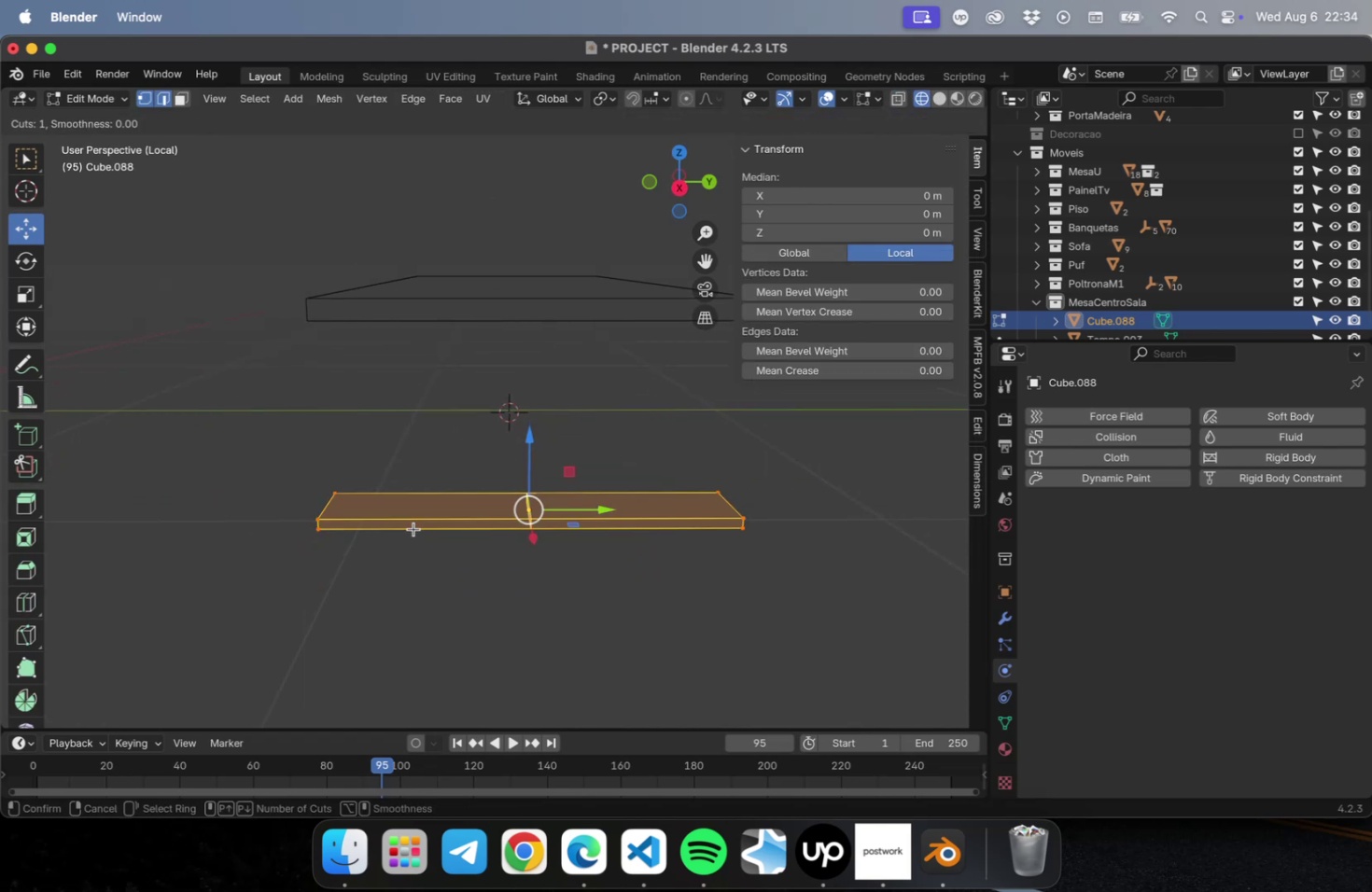 
type(rR)
 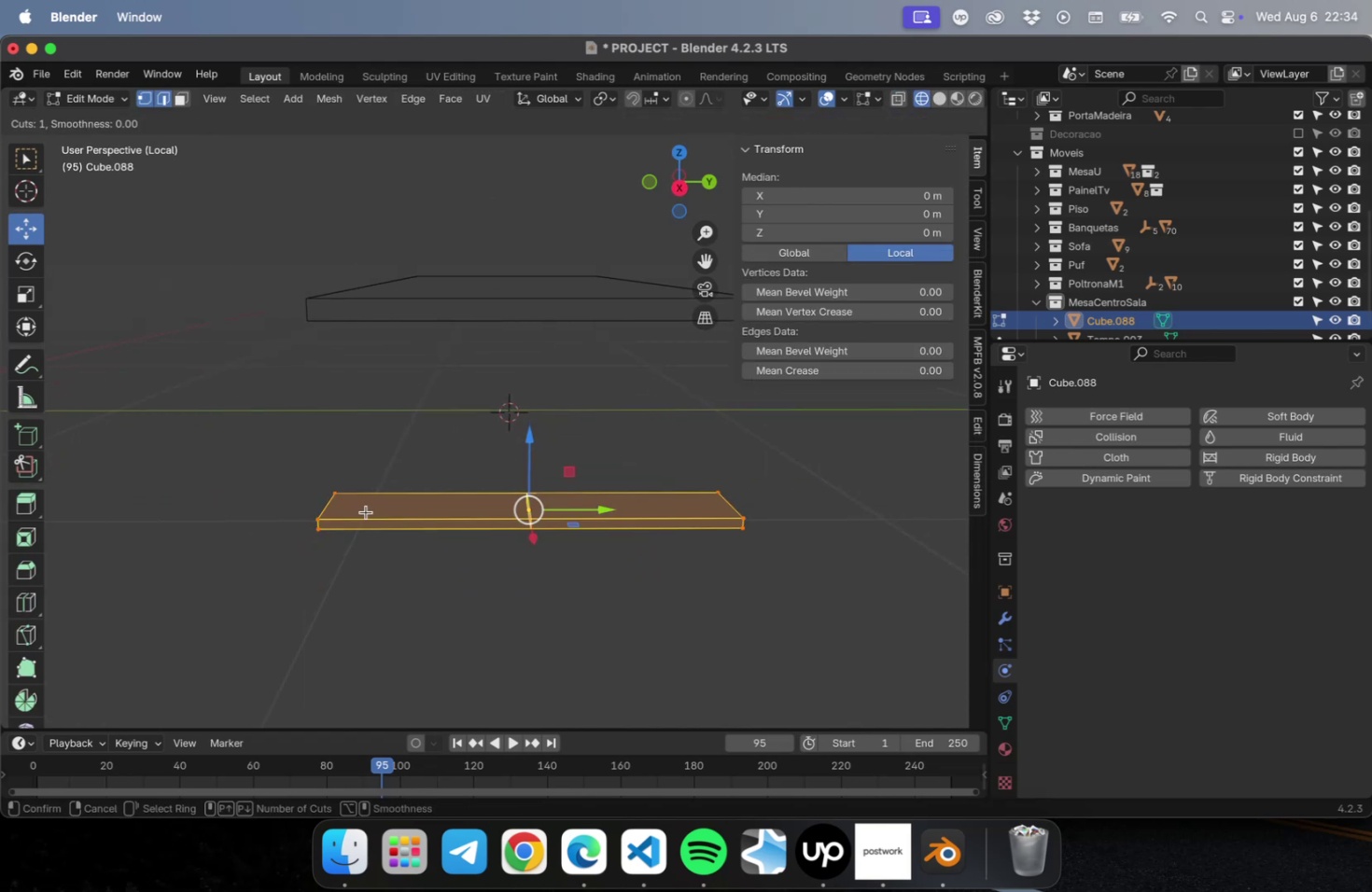 
left_click([452, 600])
 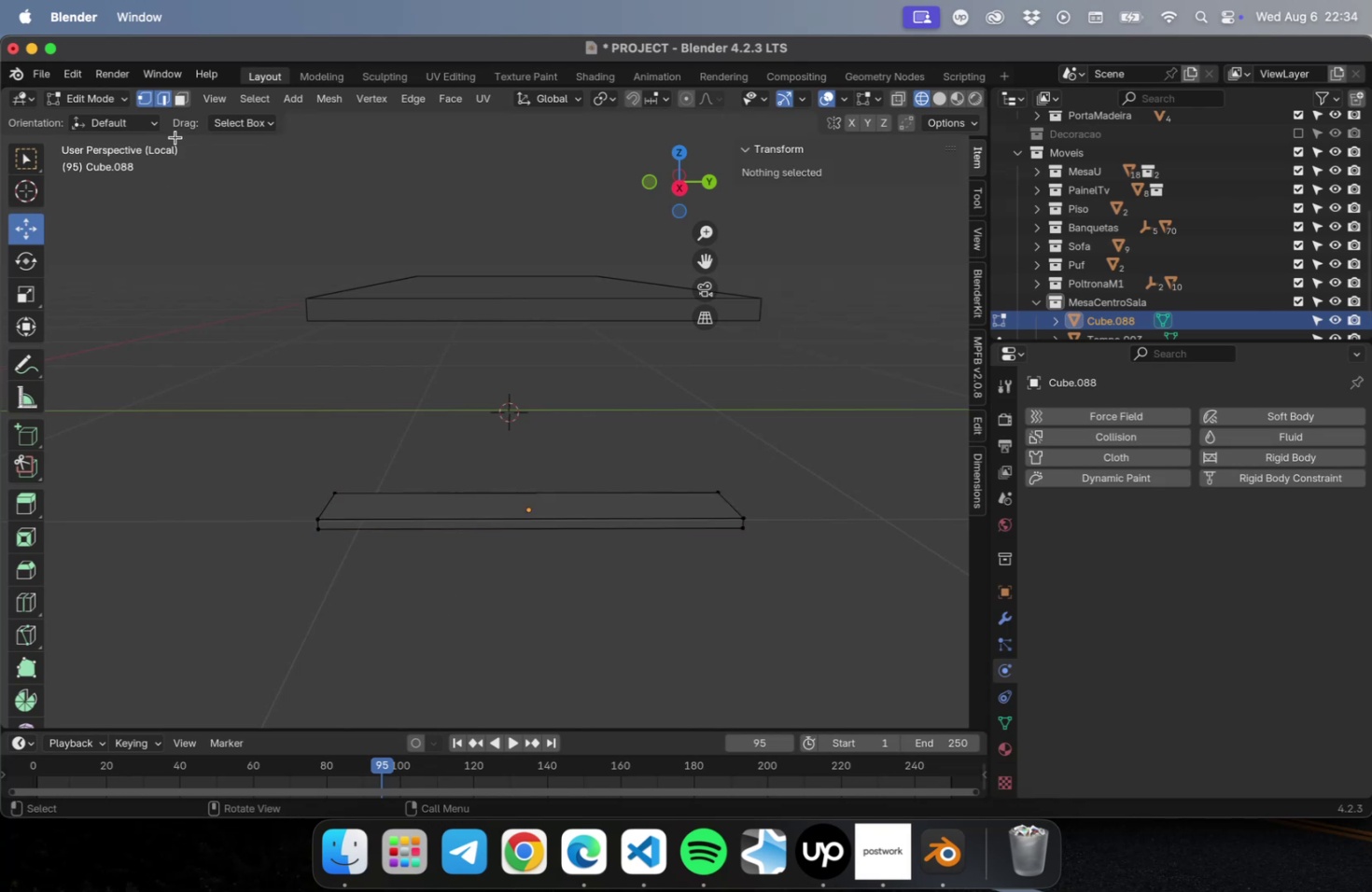 
left_click([145, 97])
 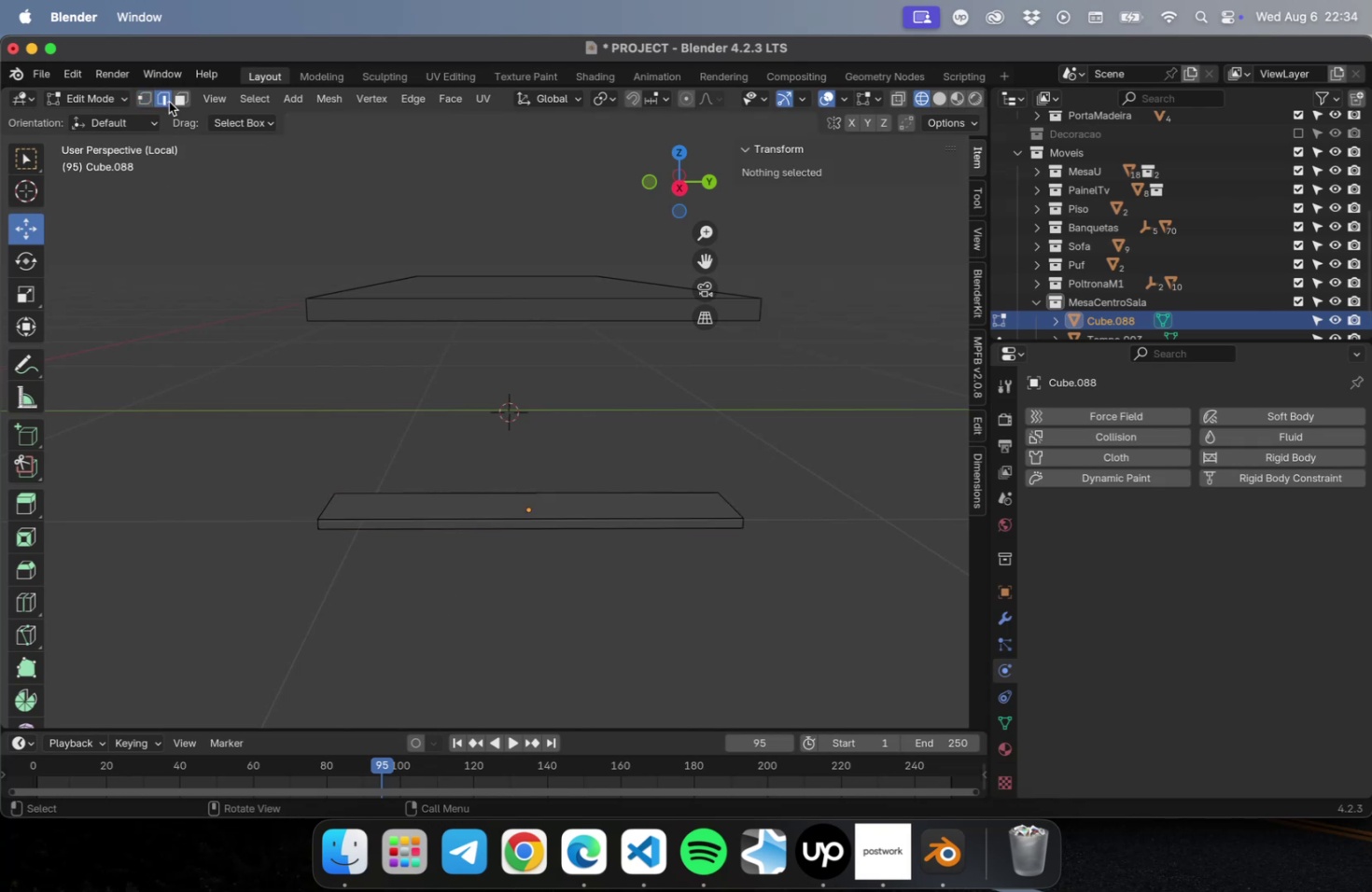 
left_click_drag(start_coordinate=[486, 587], to_coordinate=[511, 433])
 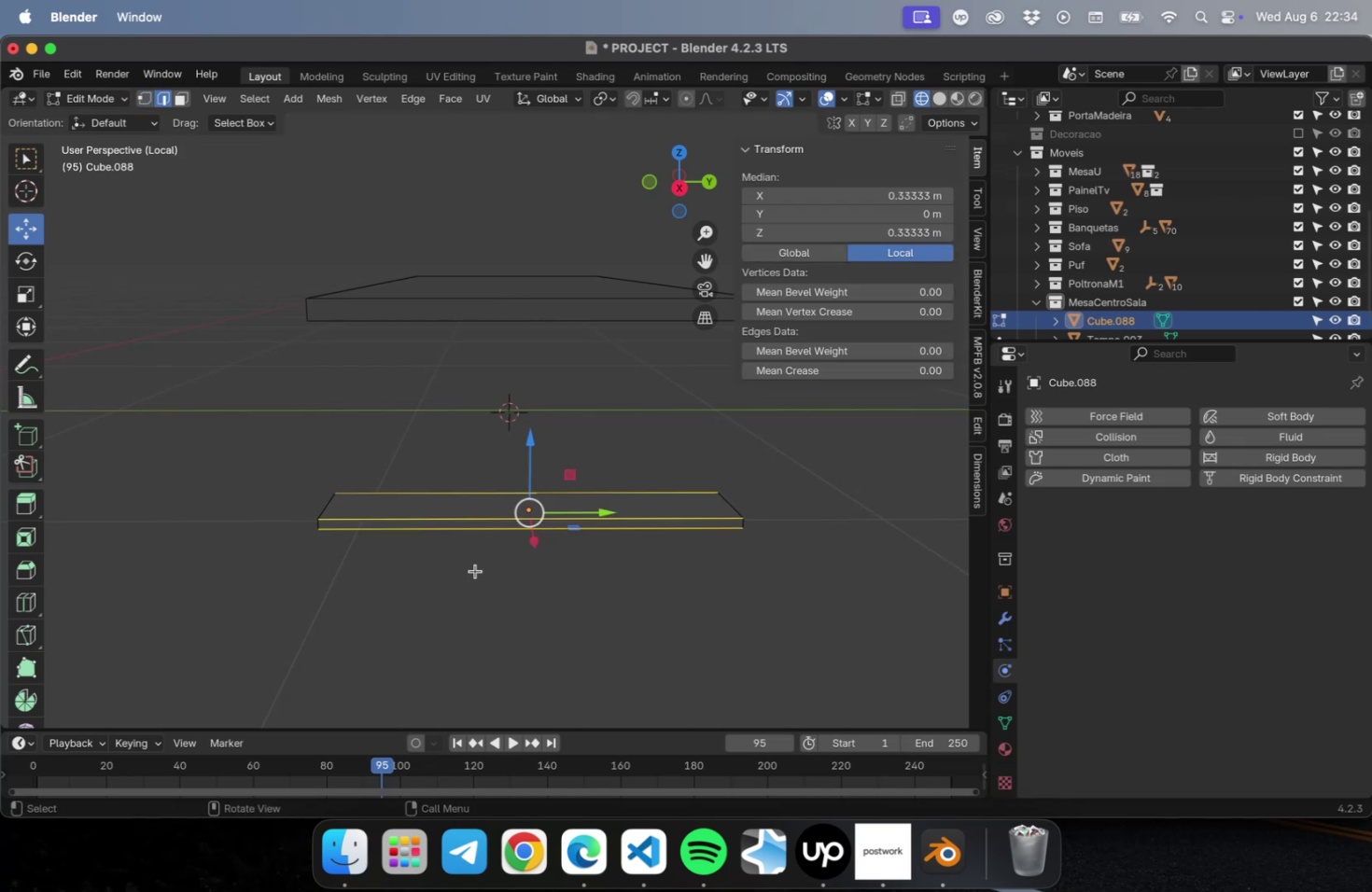 
left_click([475, 576])
 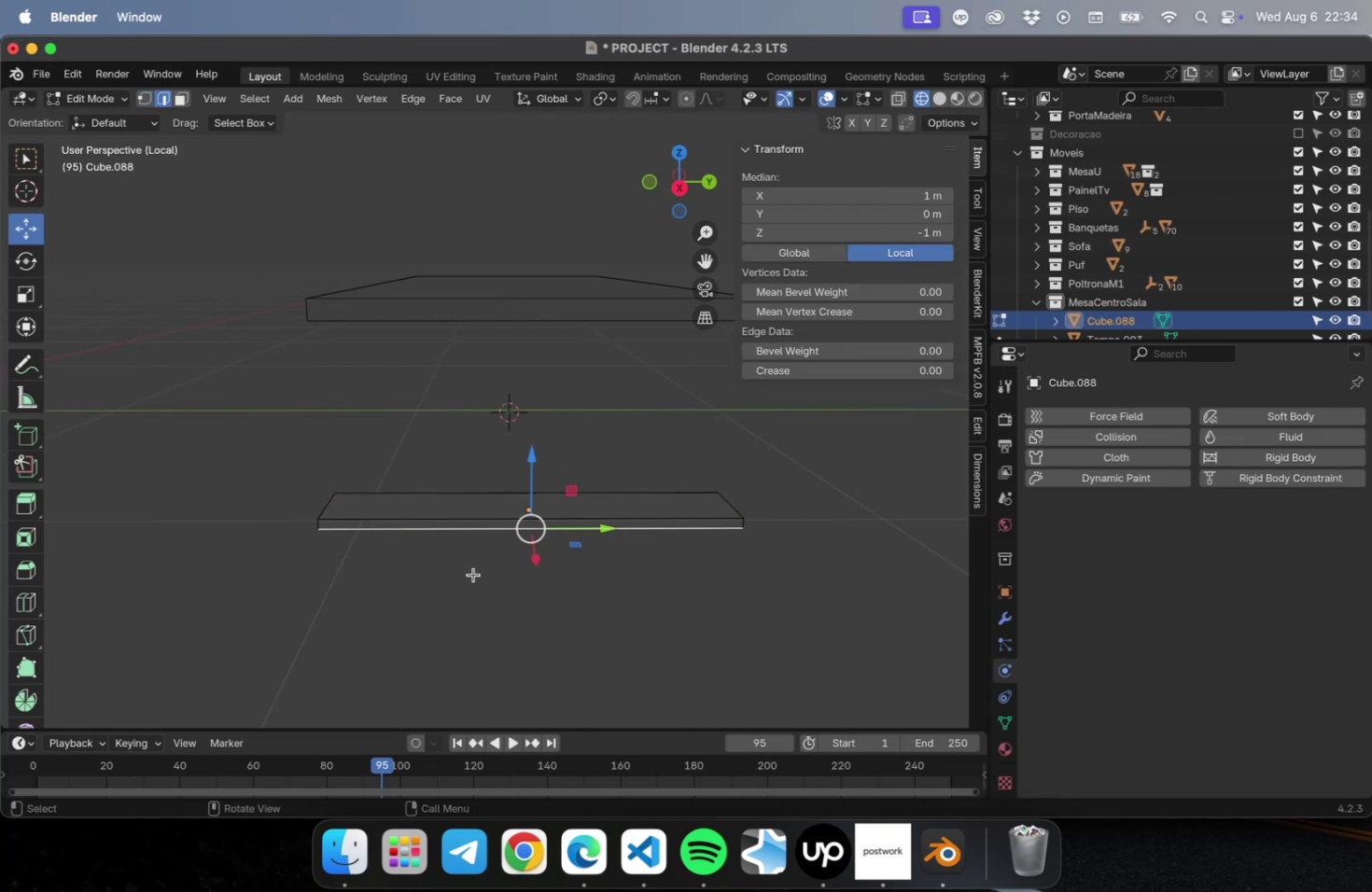 
key(Meta+R)
 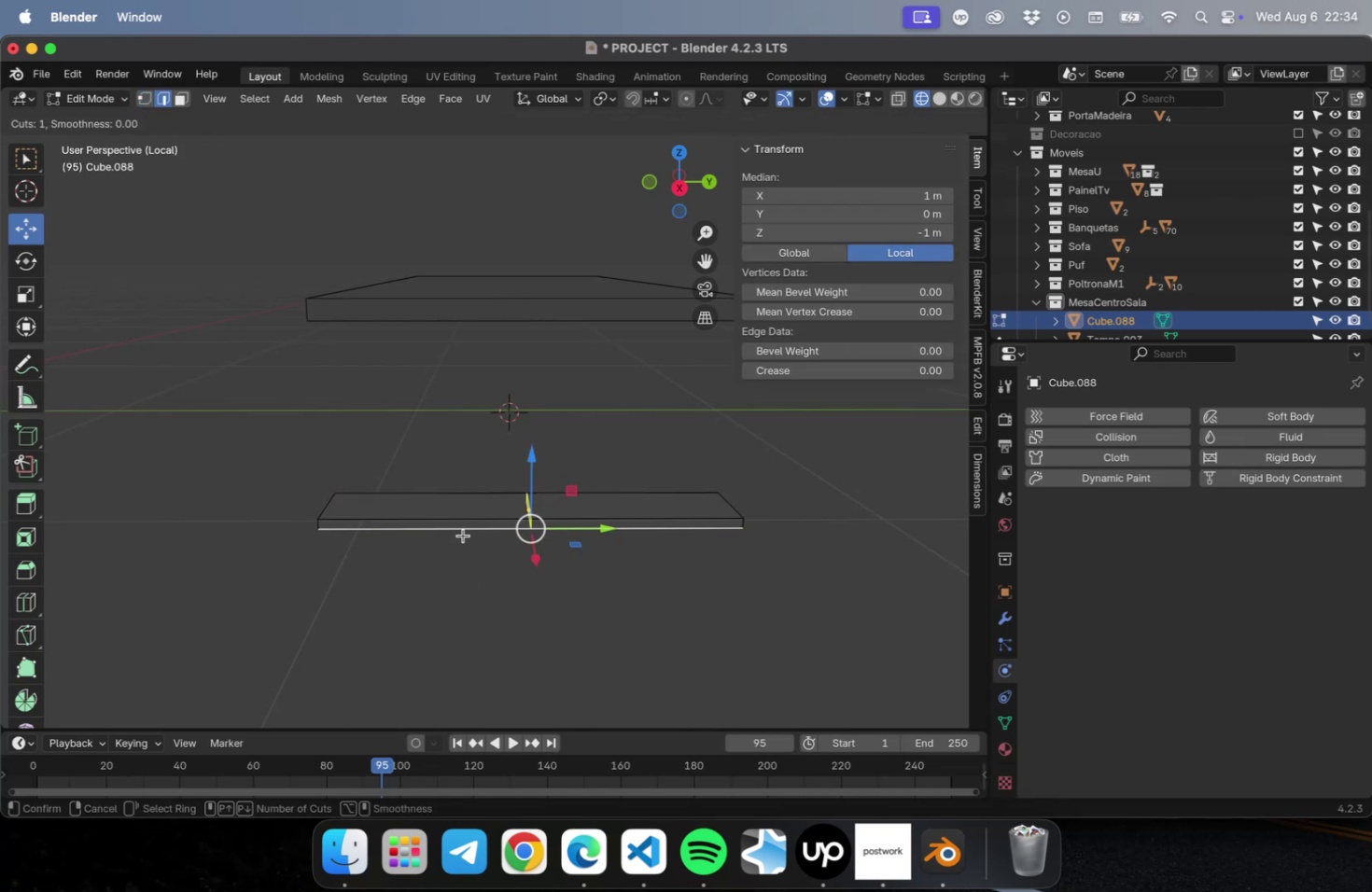 
left_click([463, 534])
 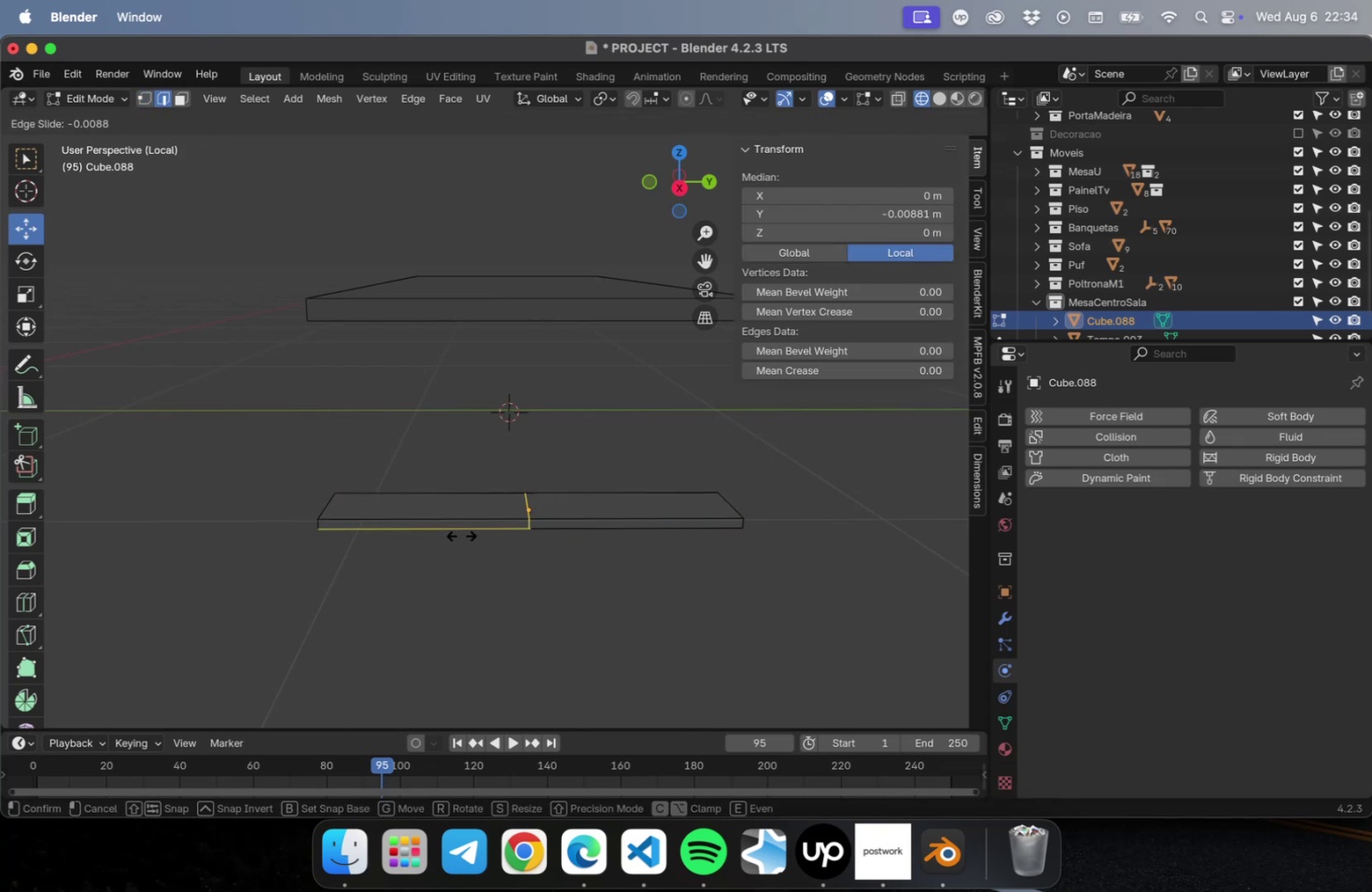 
scroll: coordinate [458, 537], scroll_direction: up, amount: 2.0
 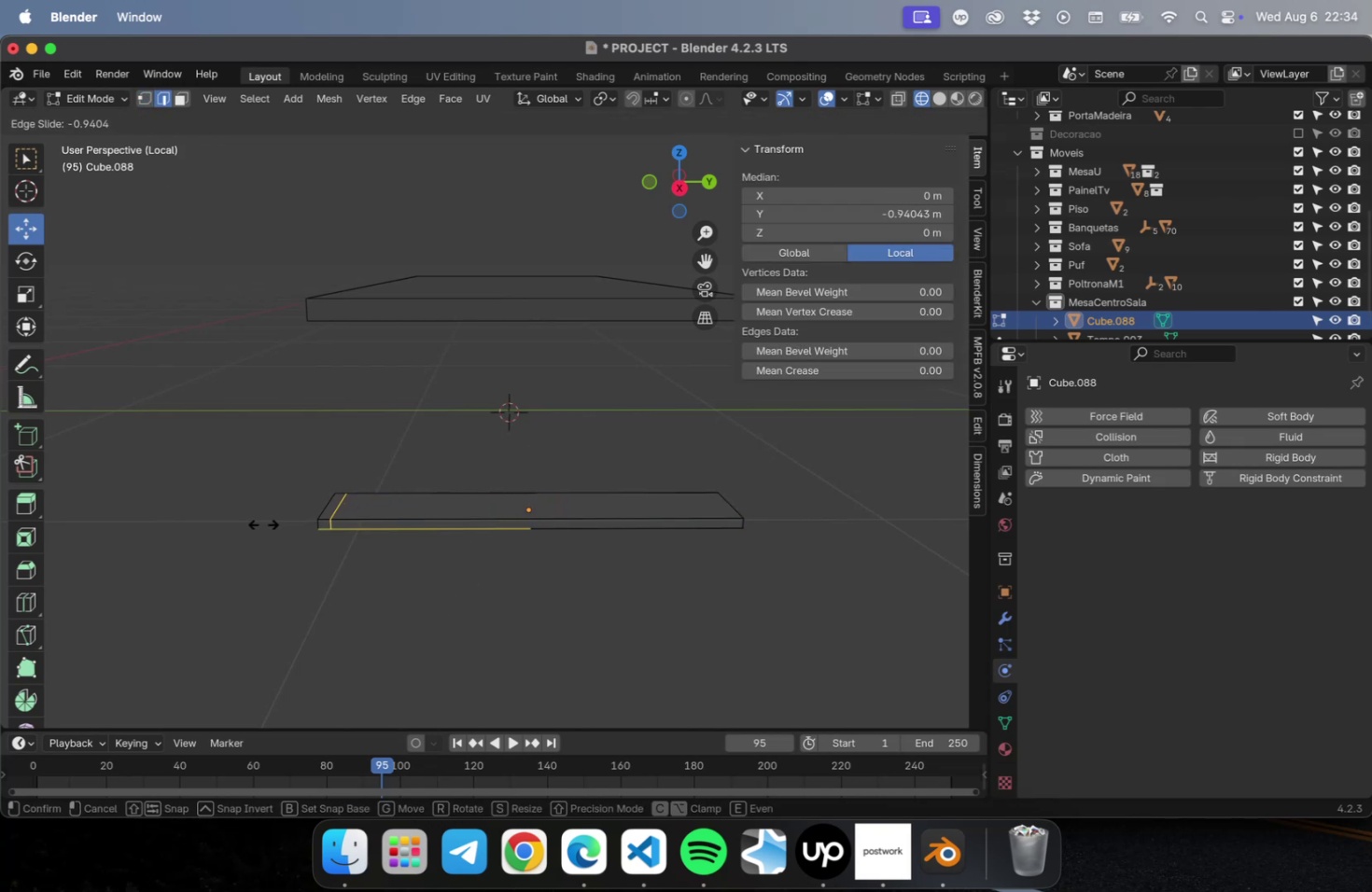 
left_click([262, 523])
 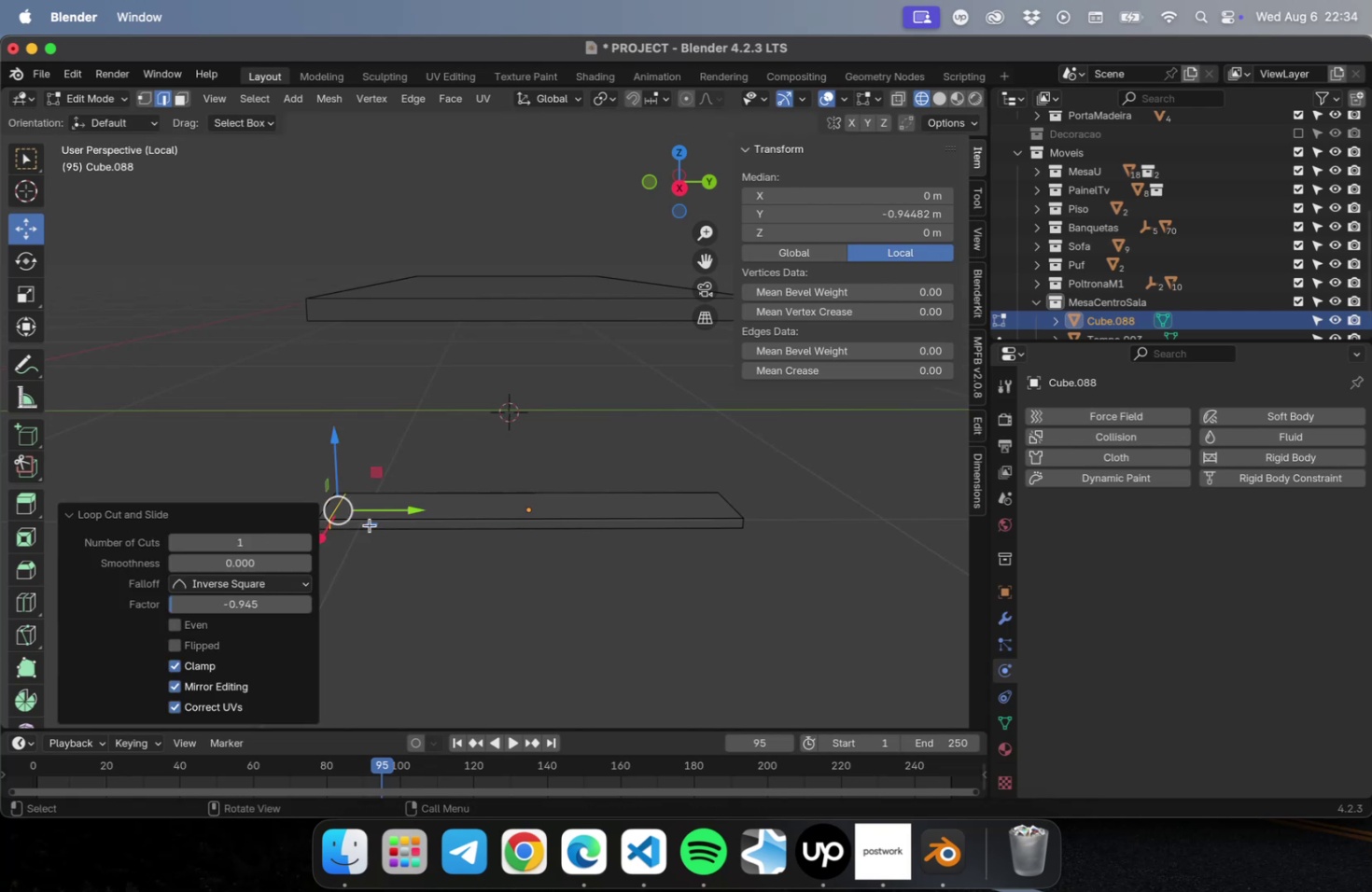 
key(Meta+CommandLeft)
 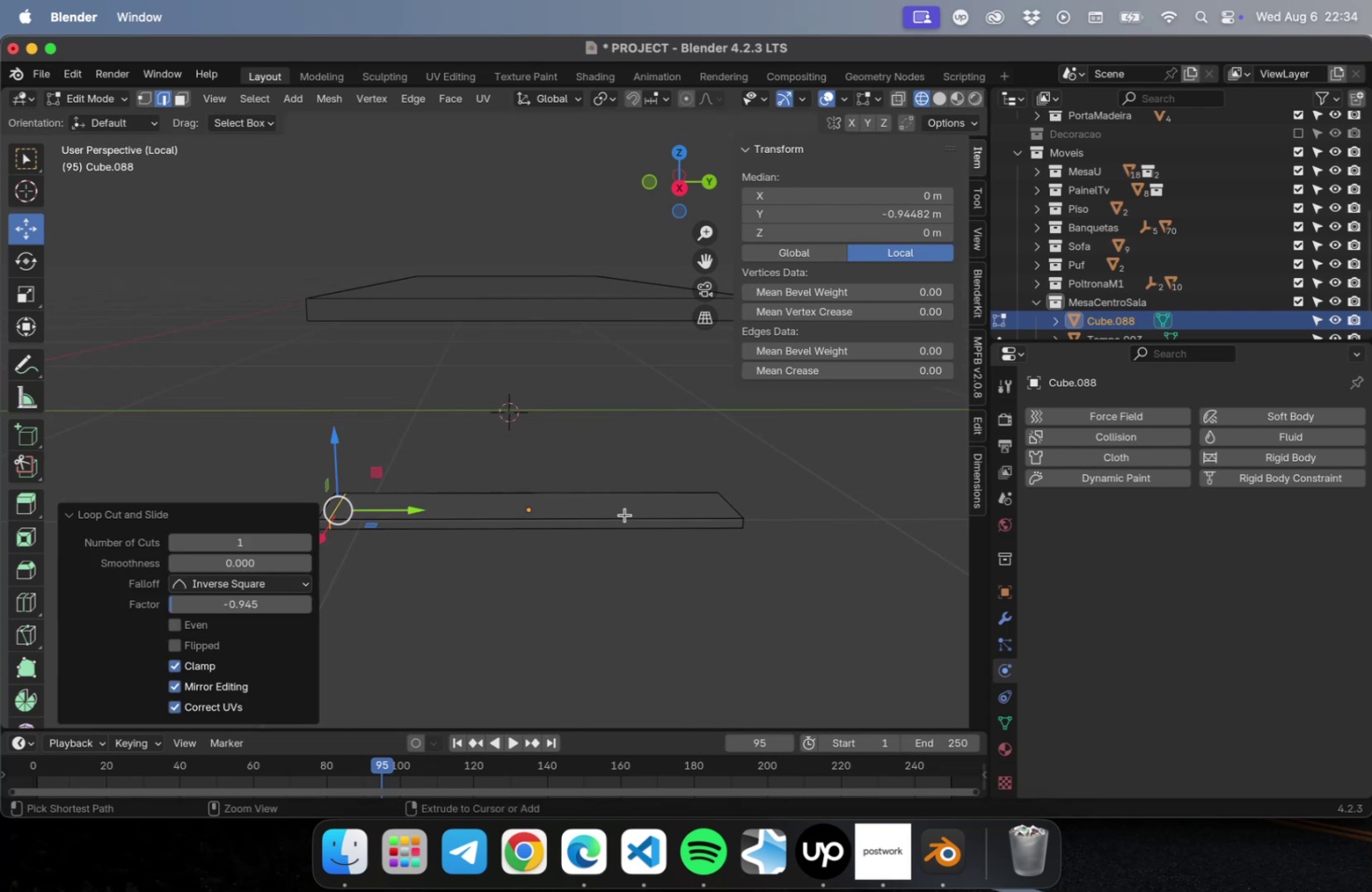 
key(Meta+R)
 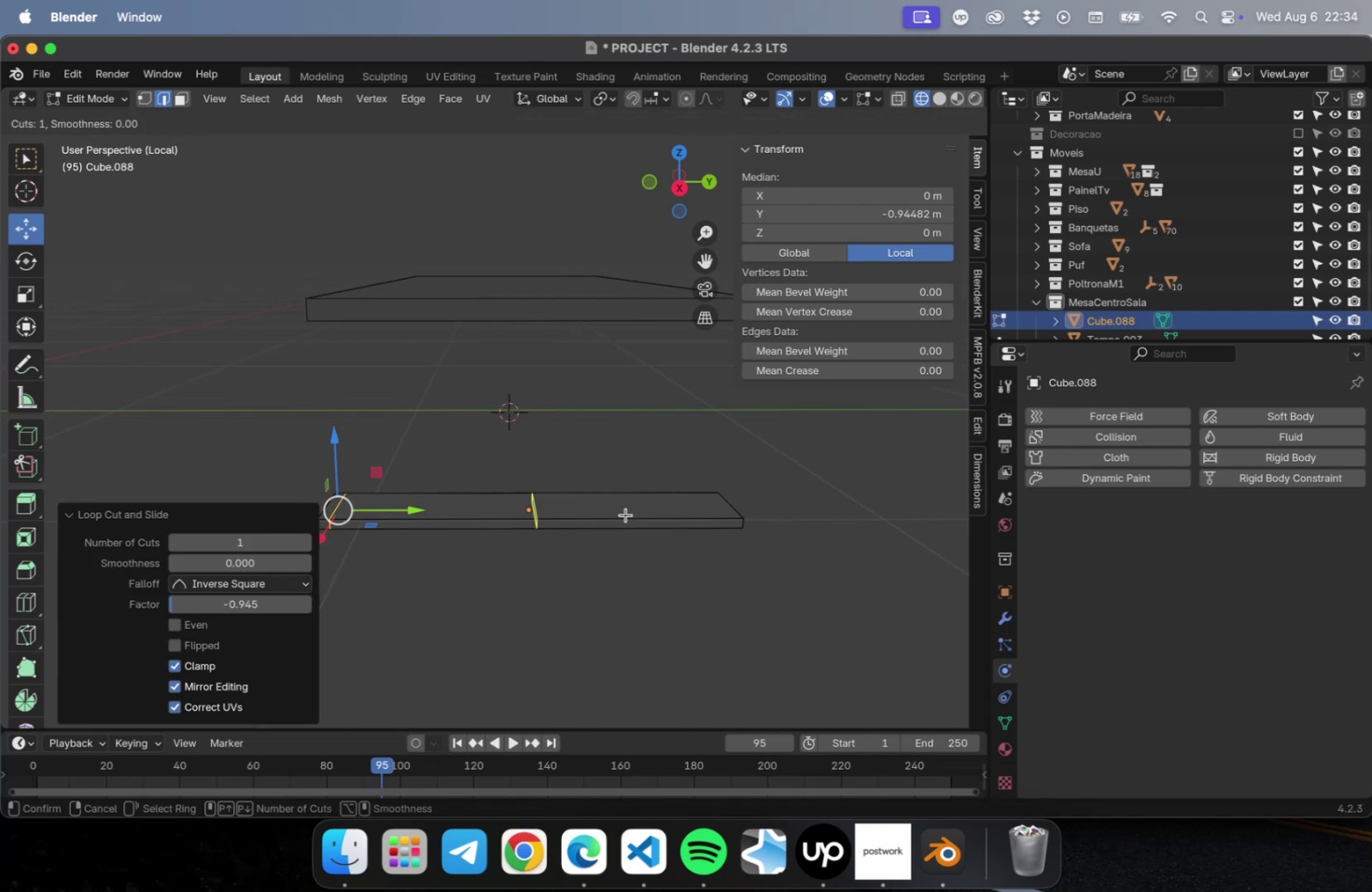 
left_click([625, 514])
 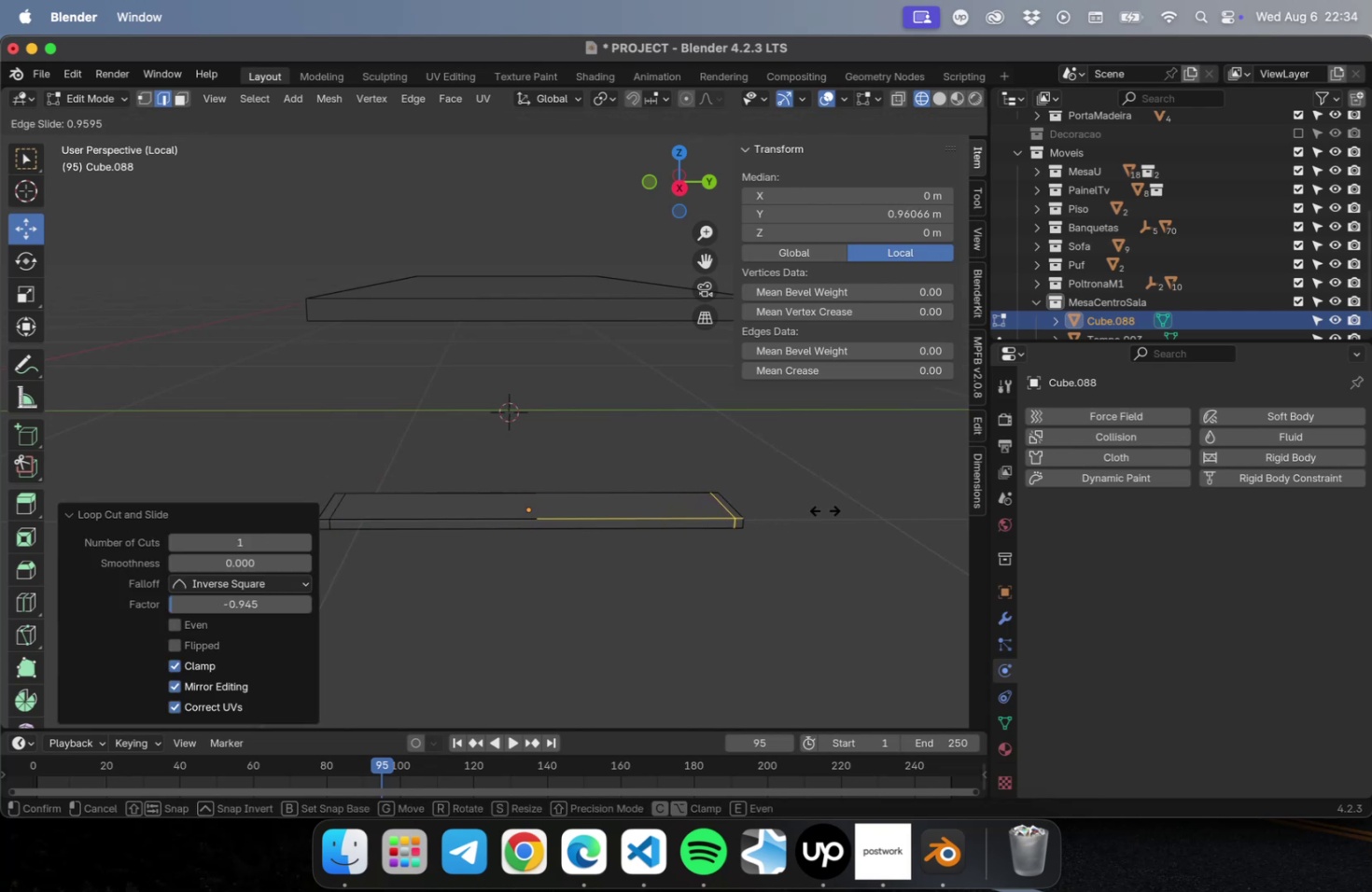 
left_click([823, 509])
 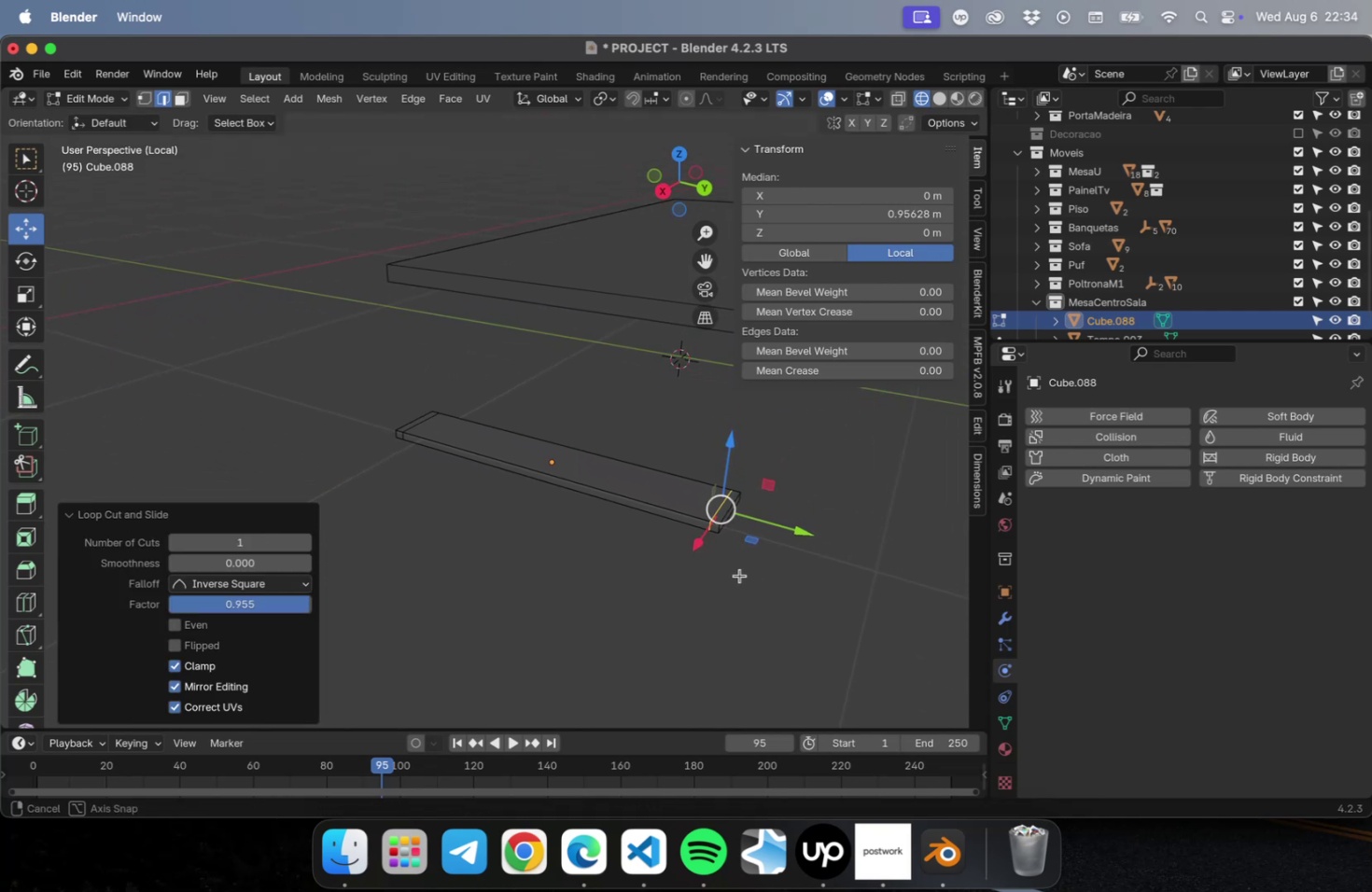 
key(Tab)
 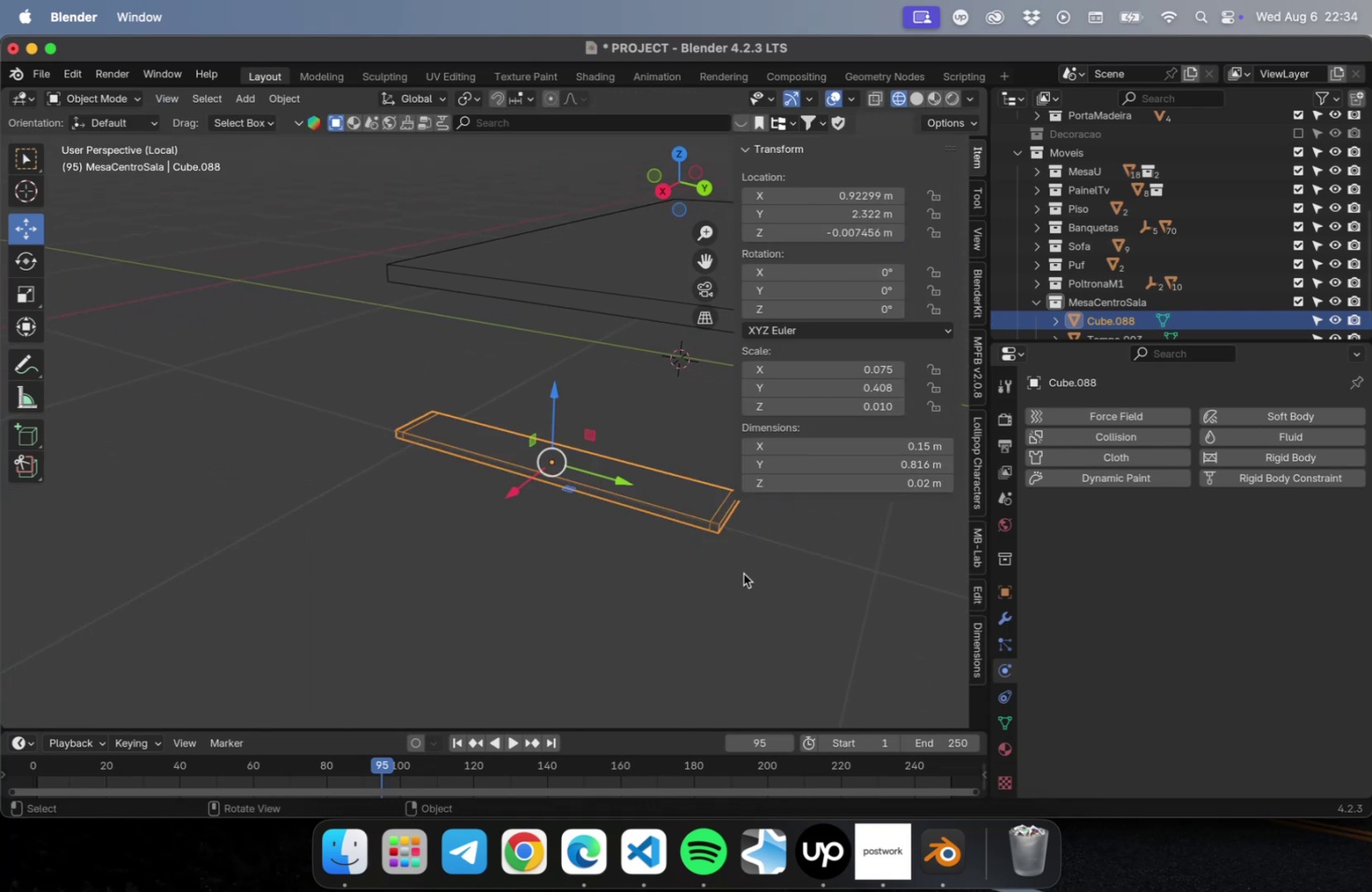 
key(Tab)
 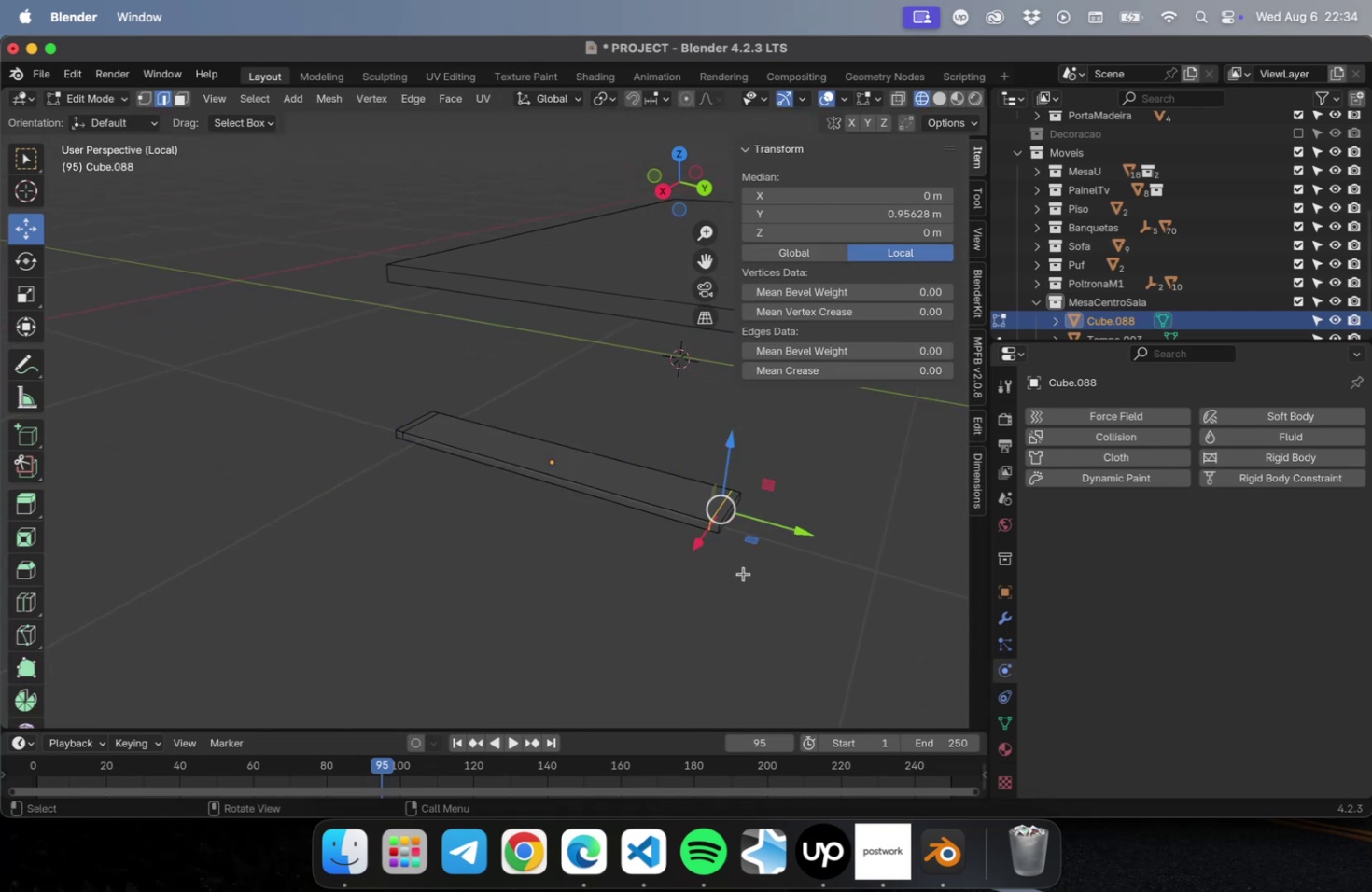 
key(3)
 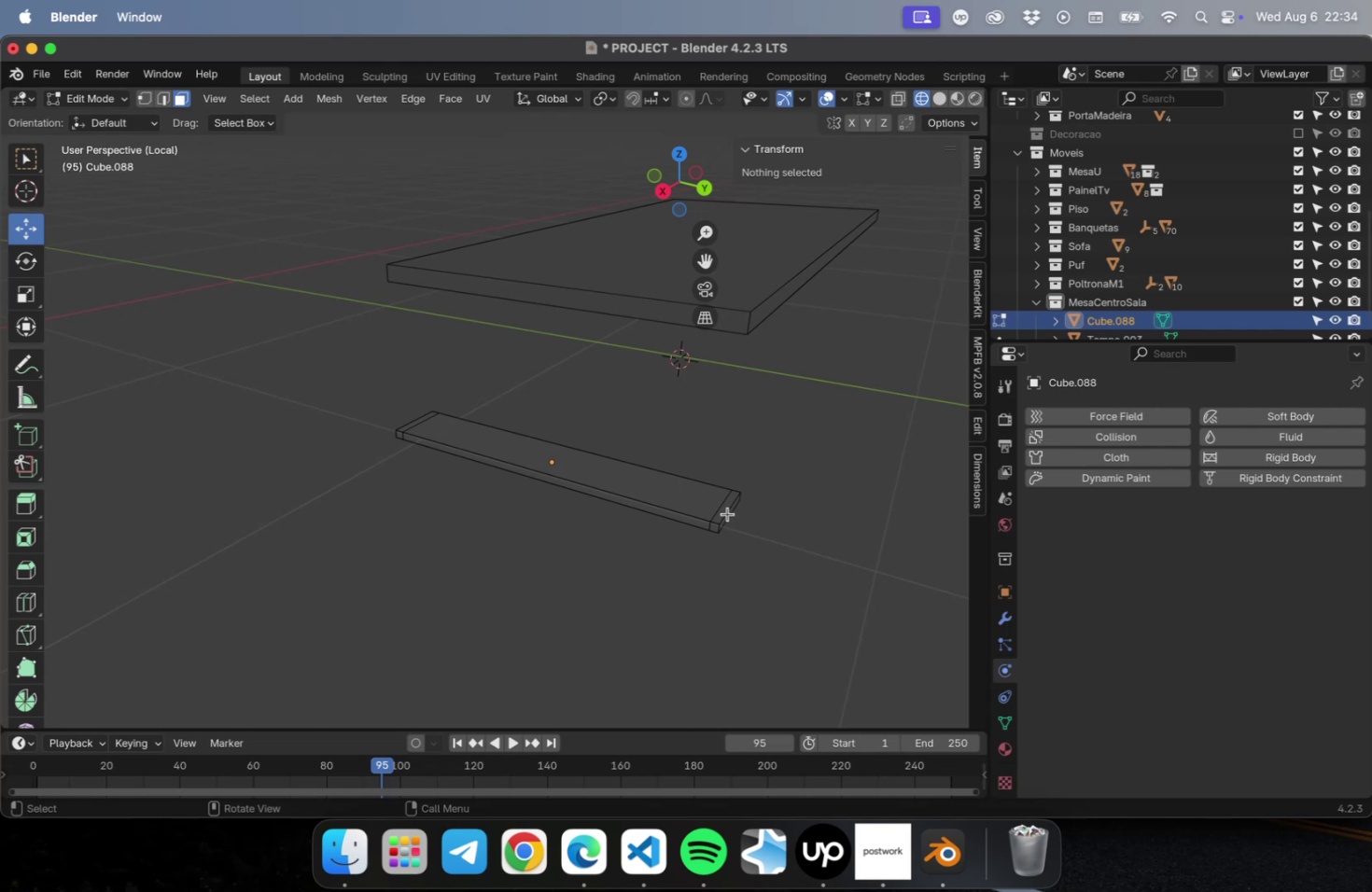 
left_click([726, 512])
 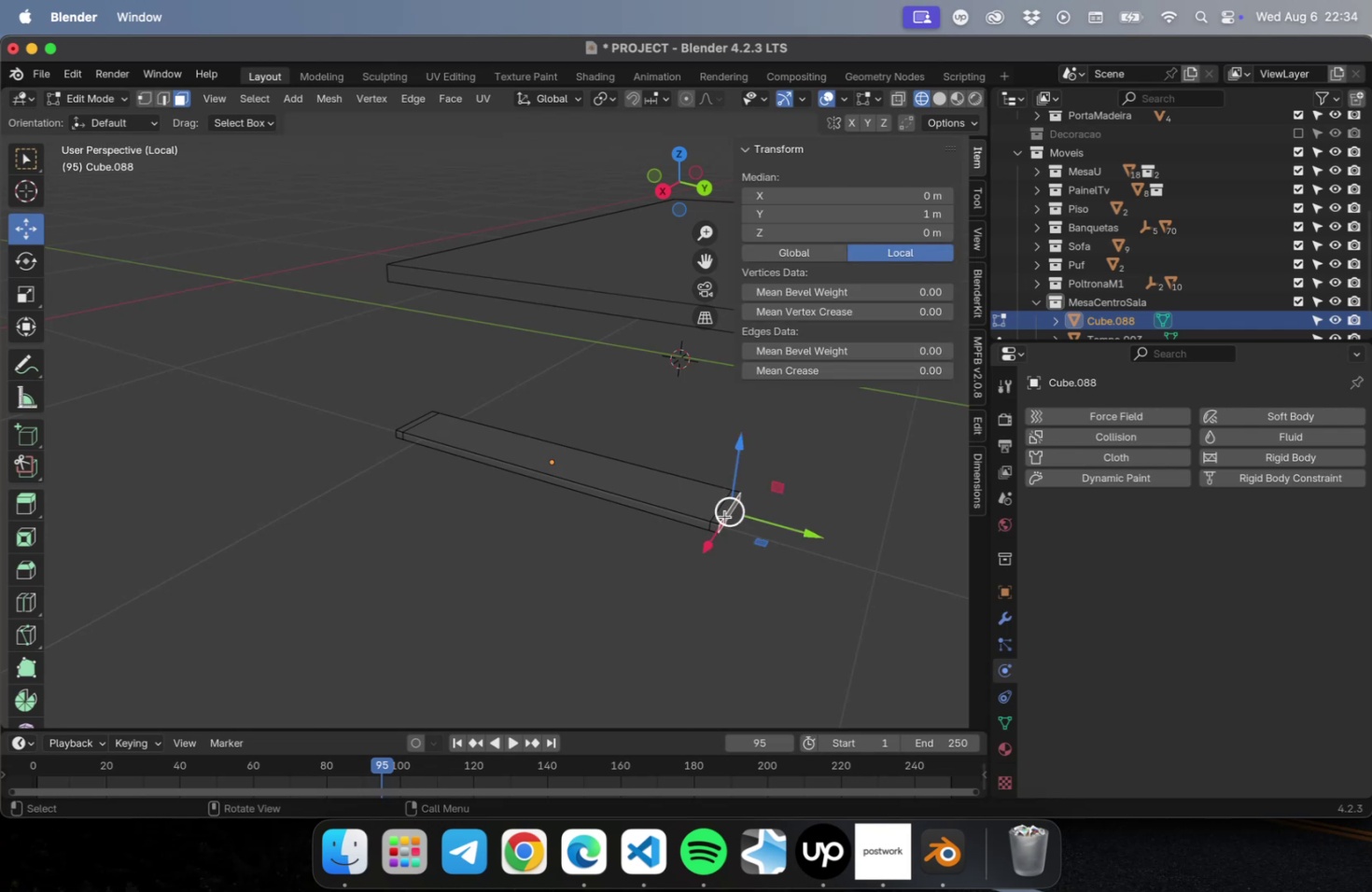 
type(43)
 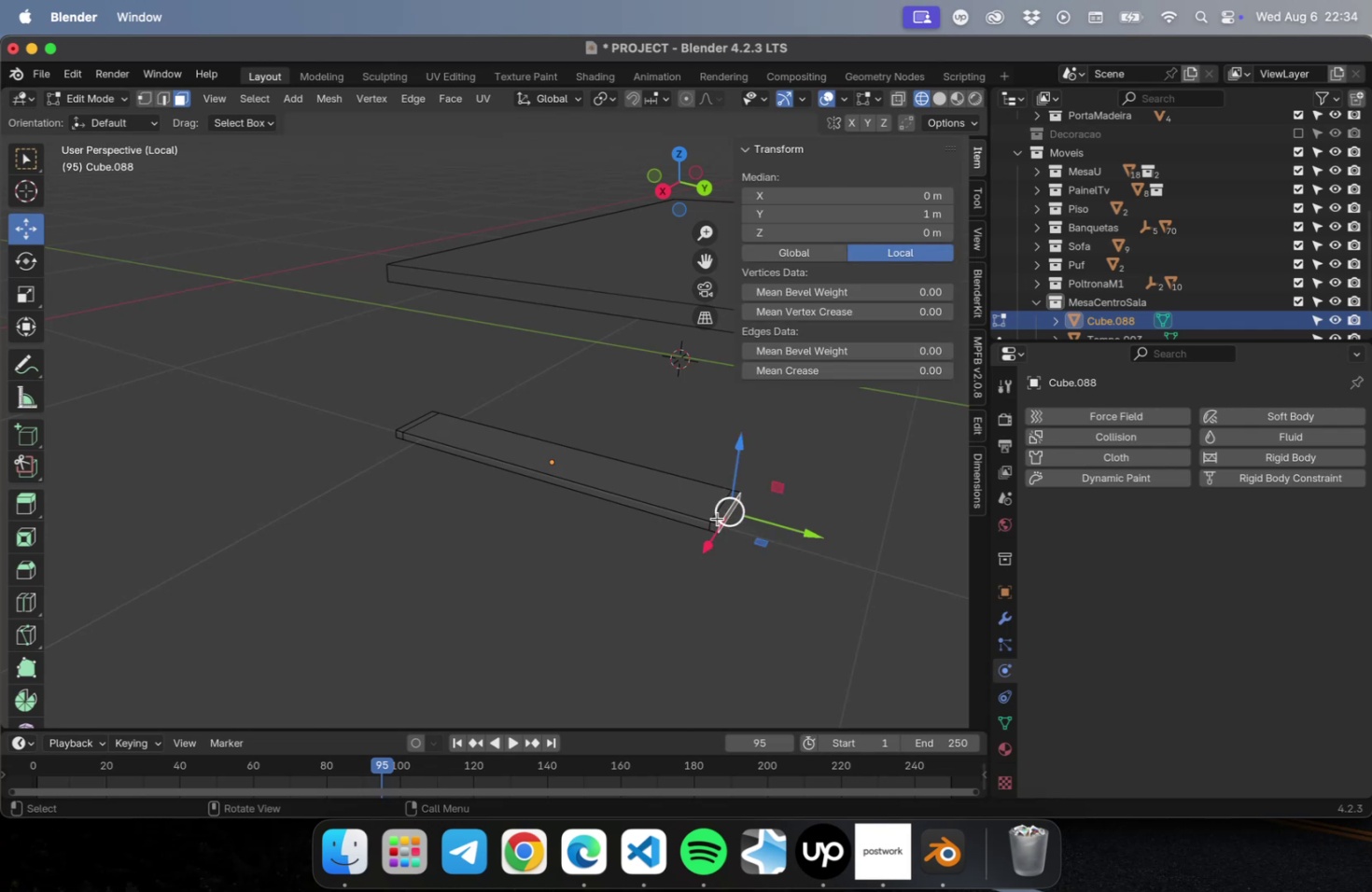 
left_click([717, 518])
 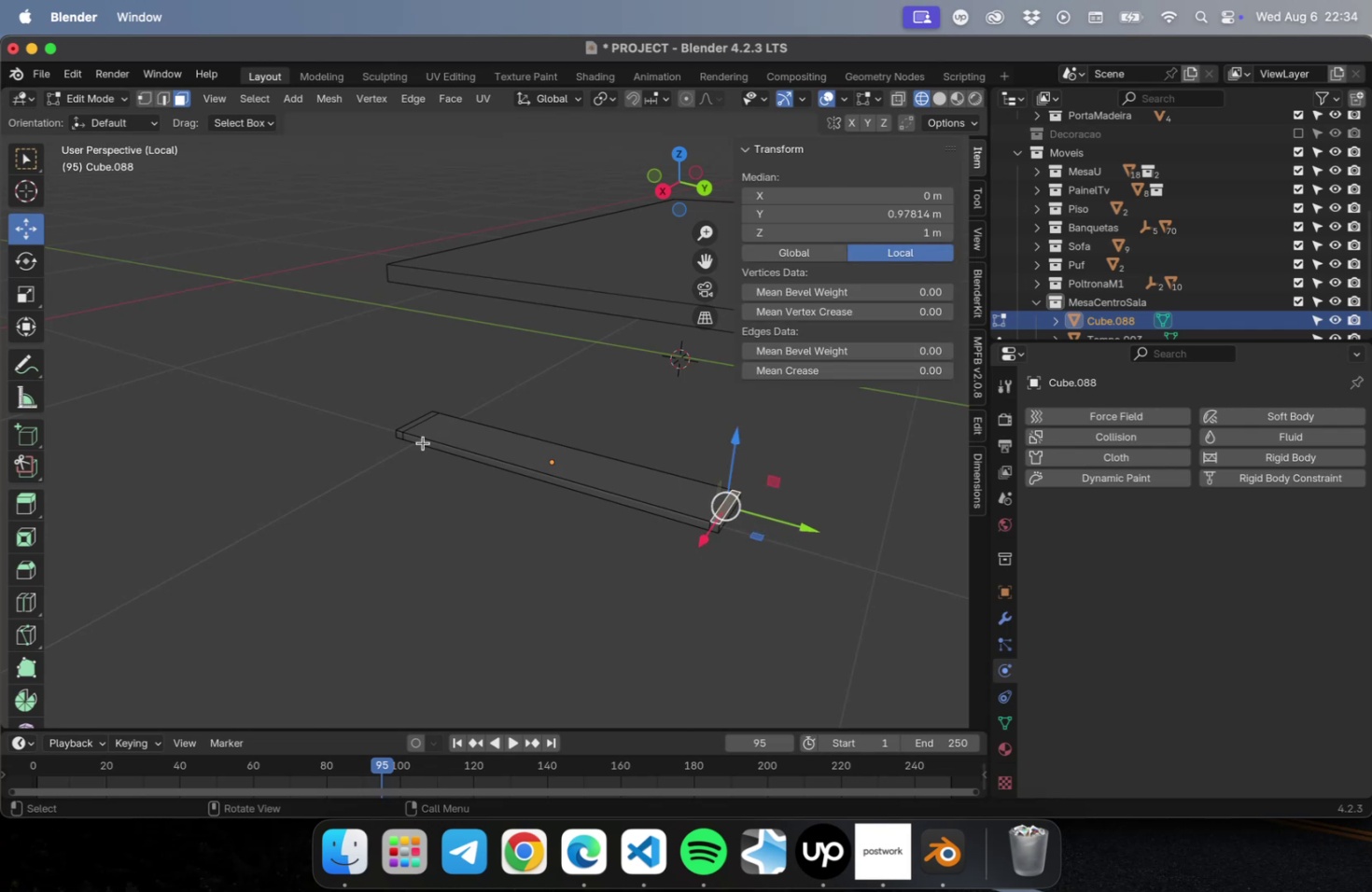 
hold_key(key=ShiftLeft, duration=0.69)
left_click([405, 425])
 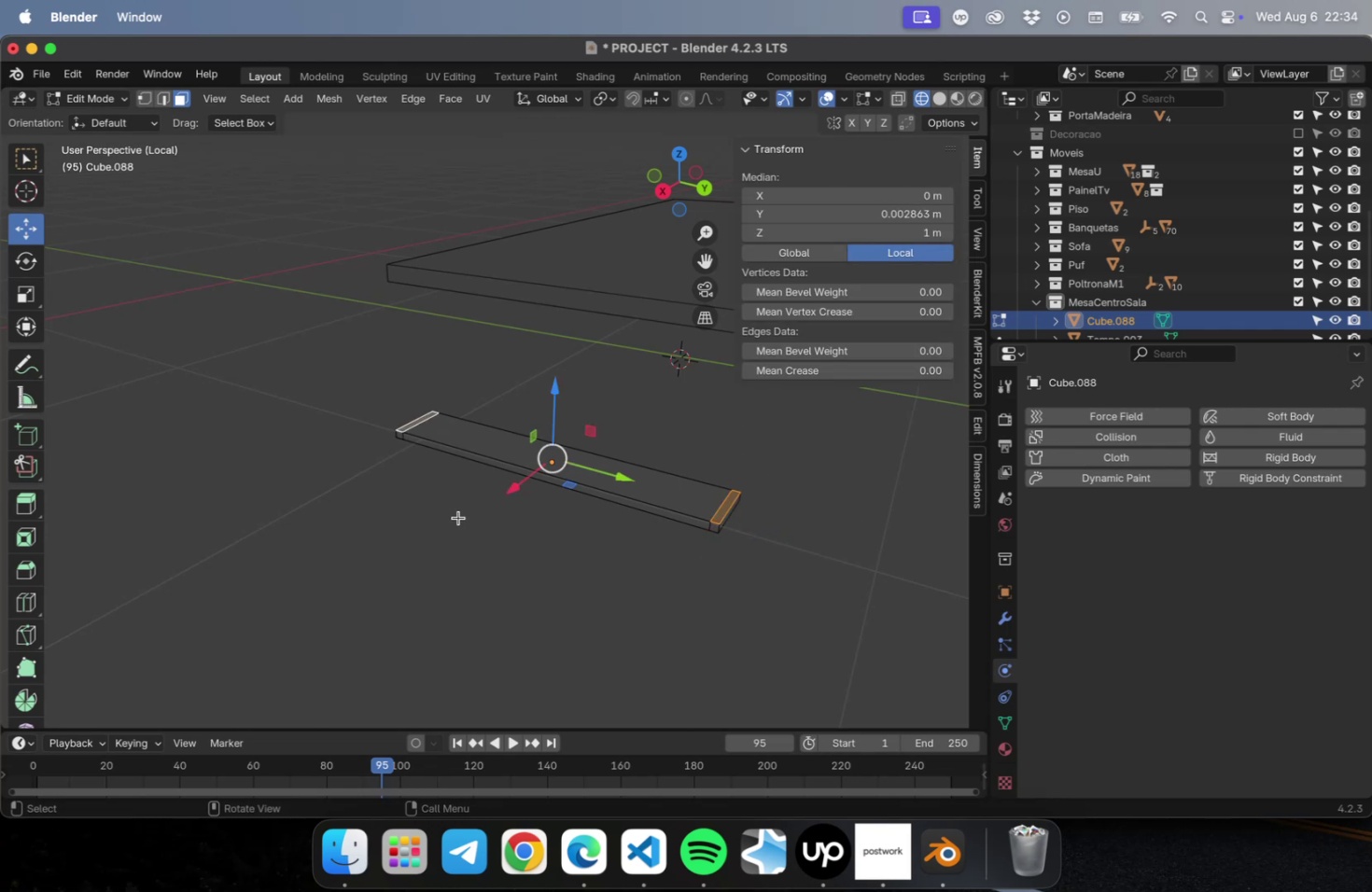 
key(NumLock)
 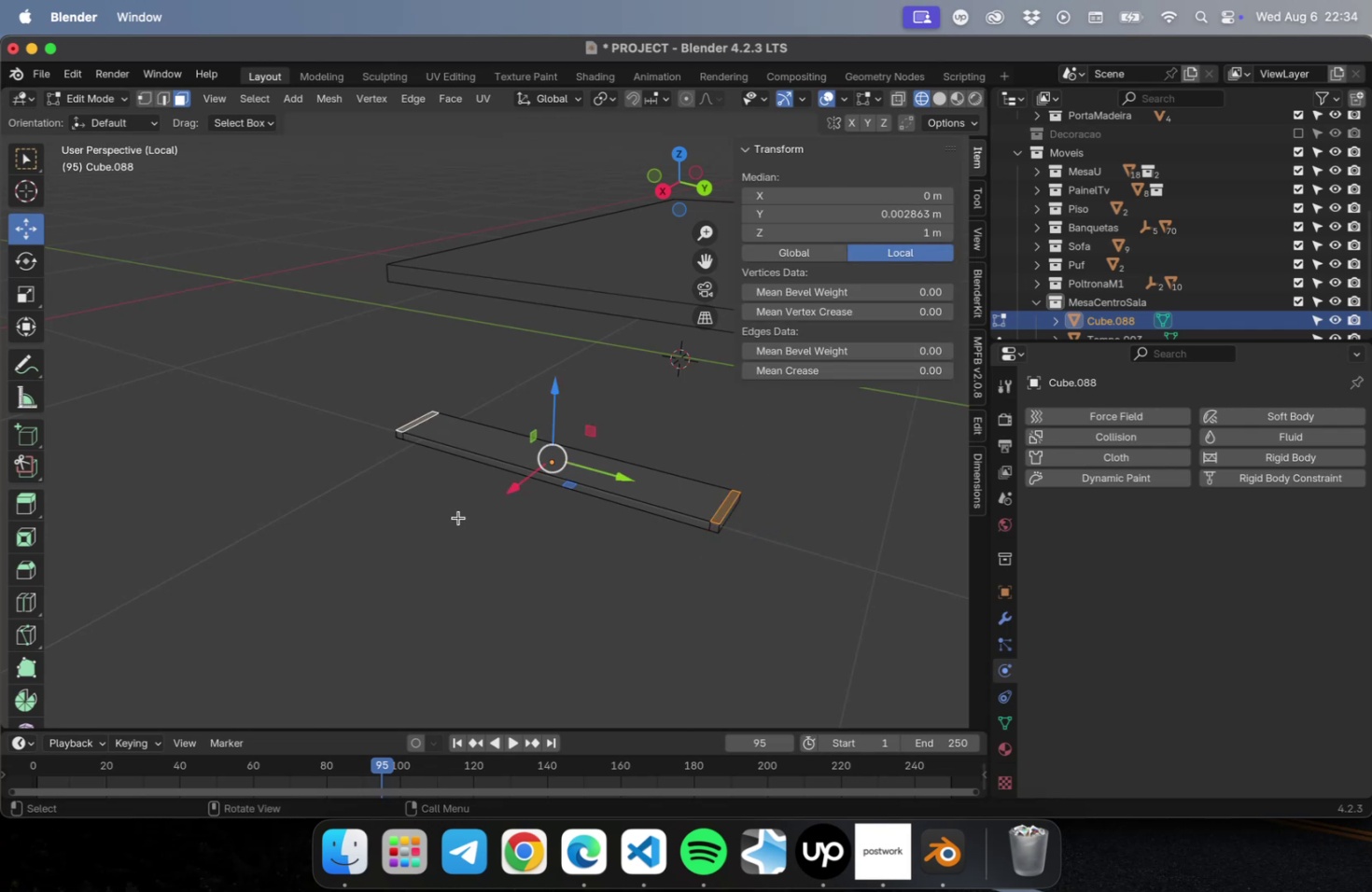 
key(Numpad1)
 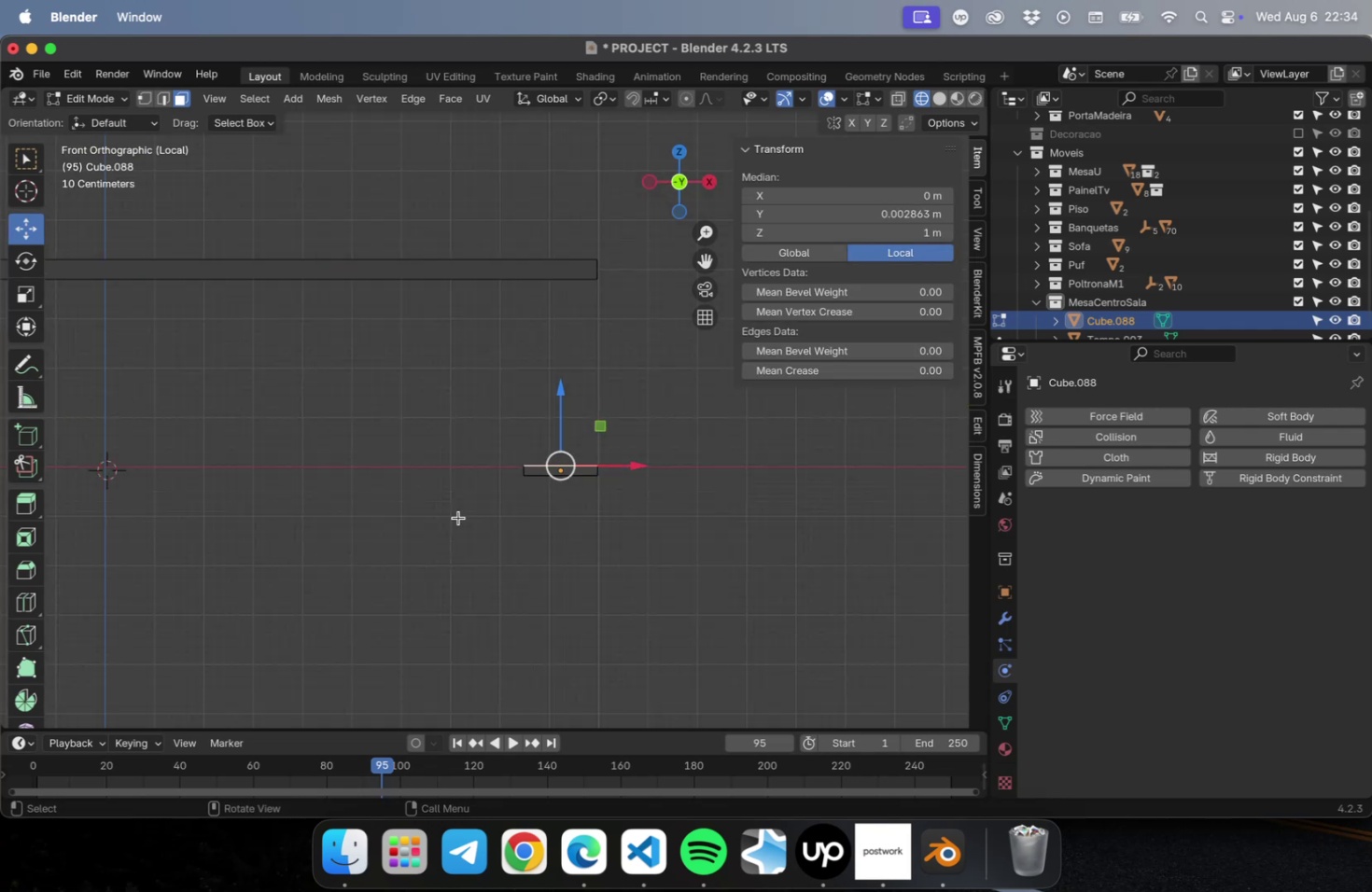 
key(NumLock)
 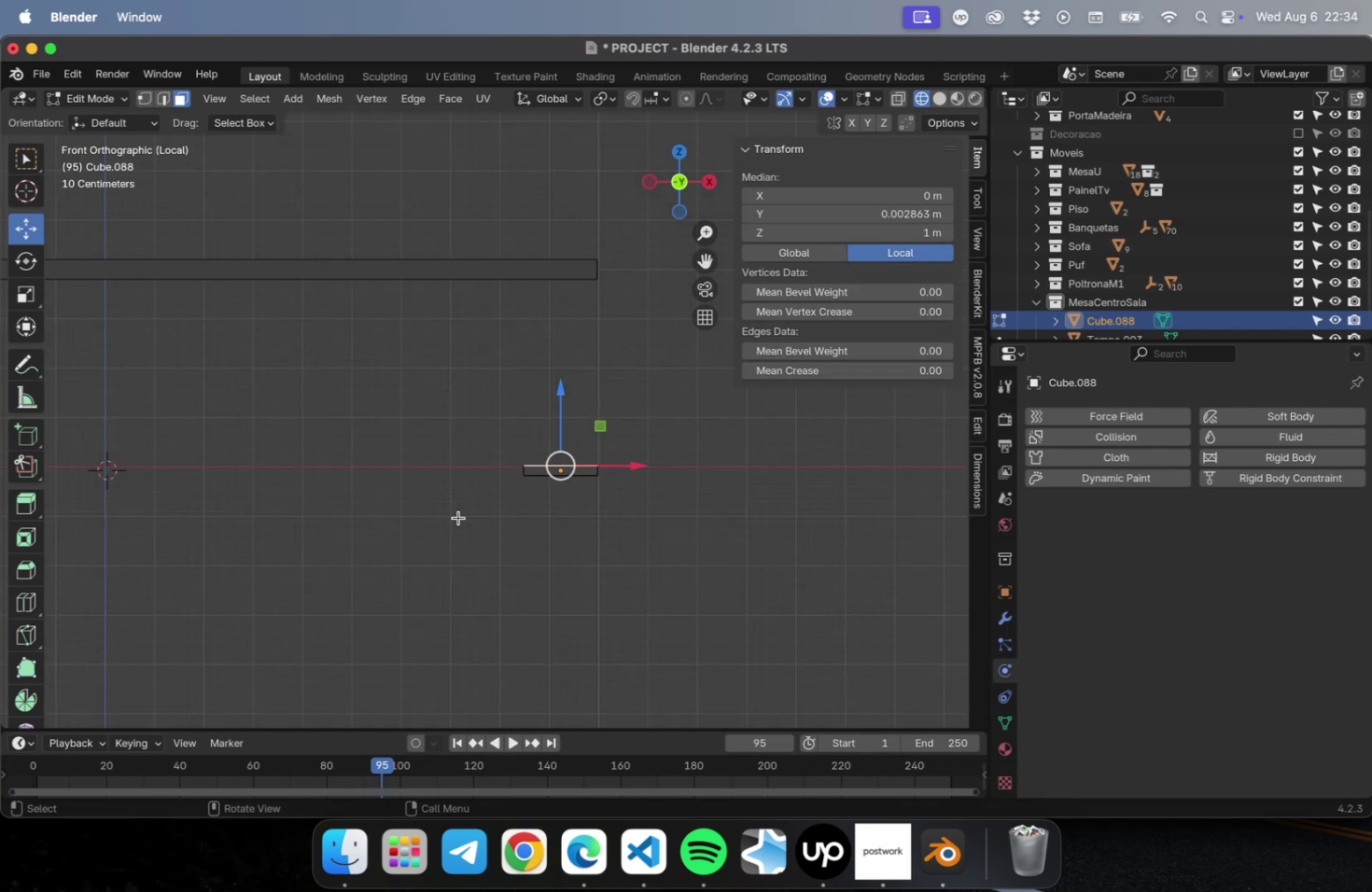 
key(Numpad2)
 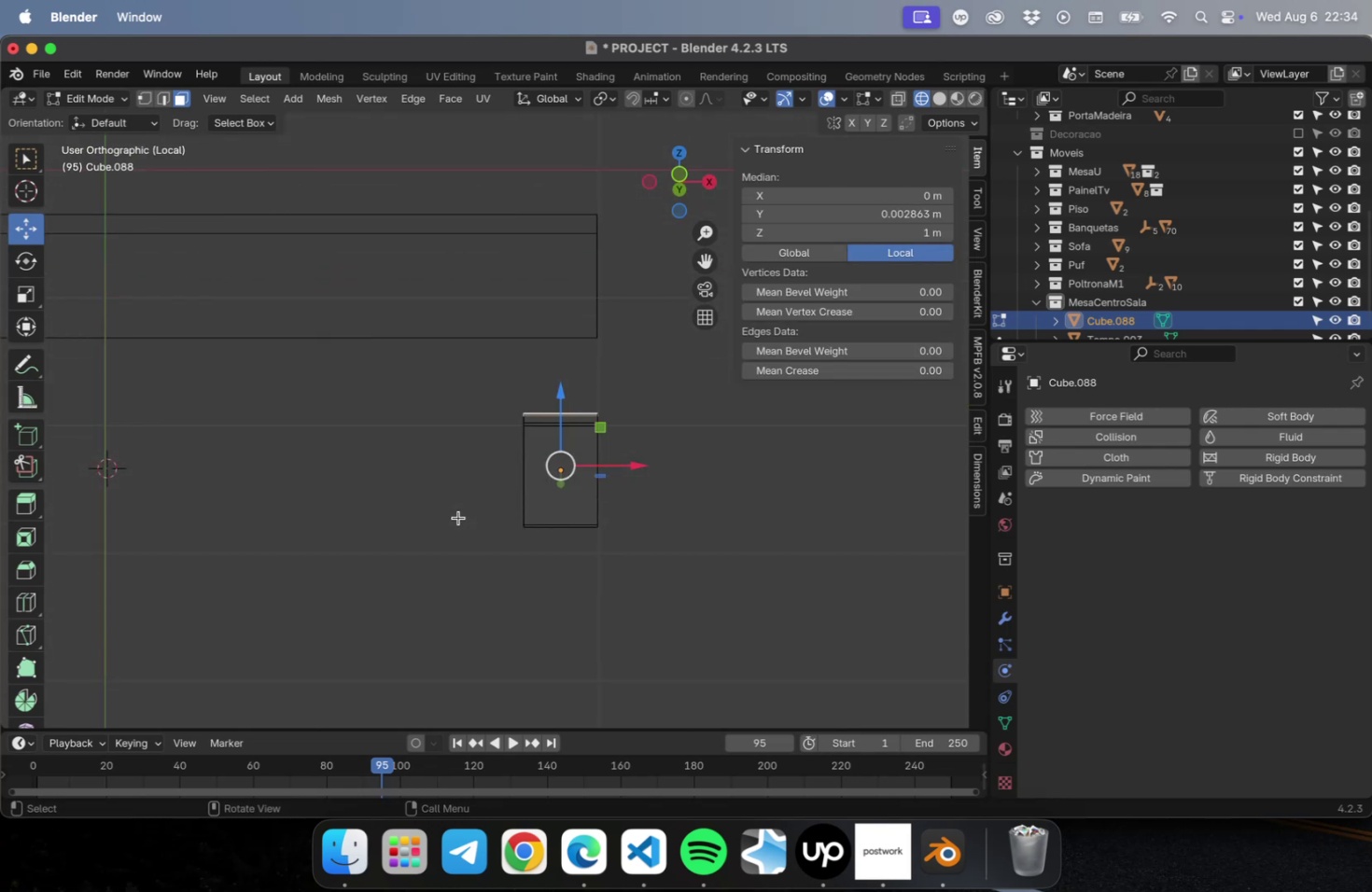 
key(NumLock)
 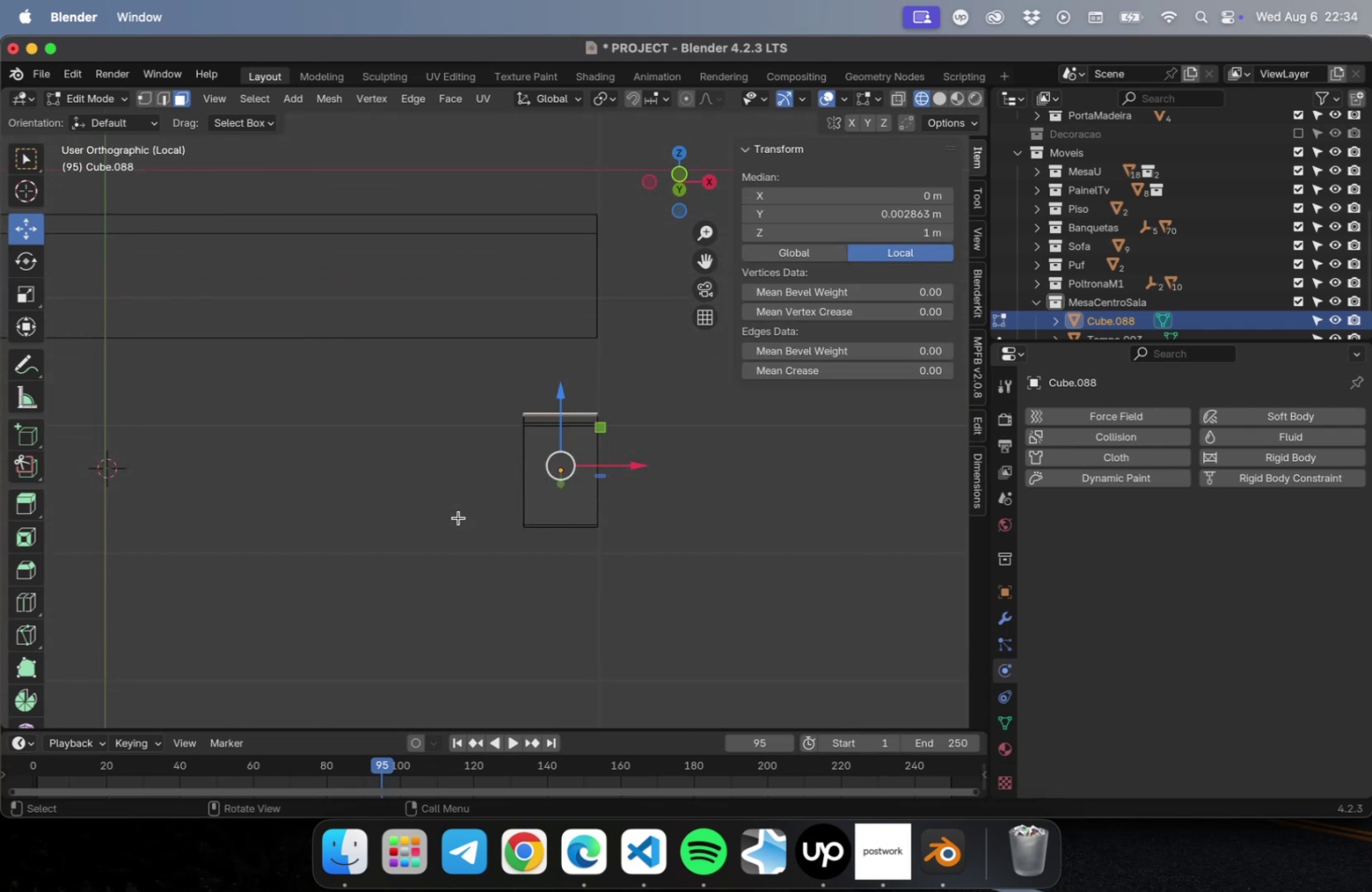 
key(Numpad3)
 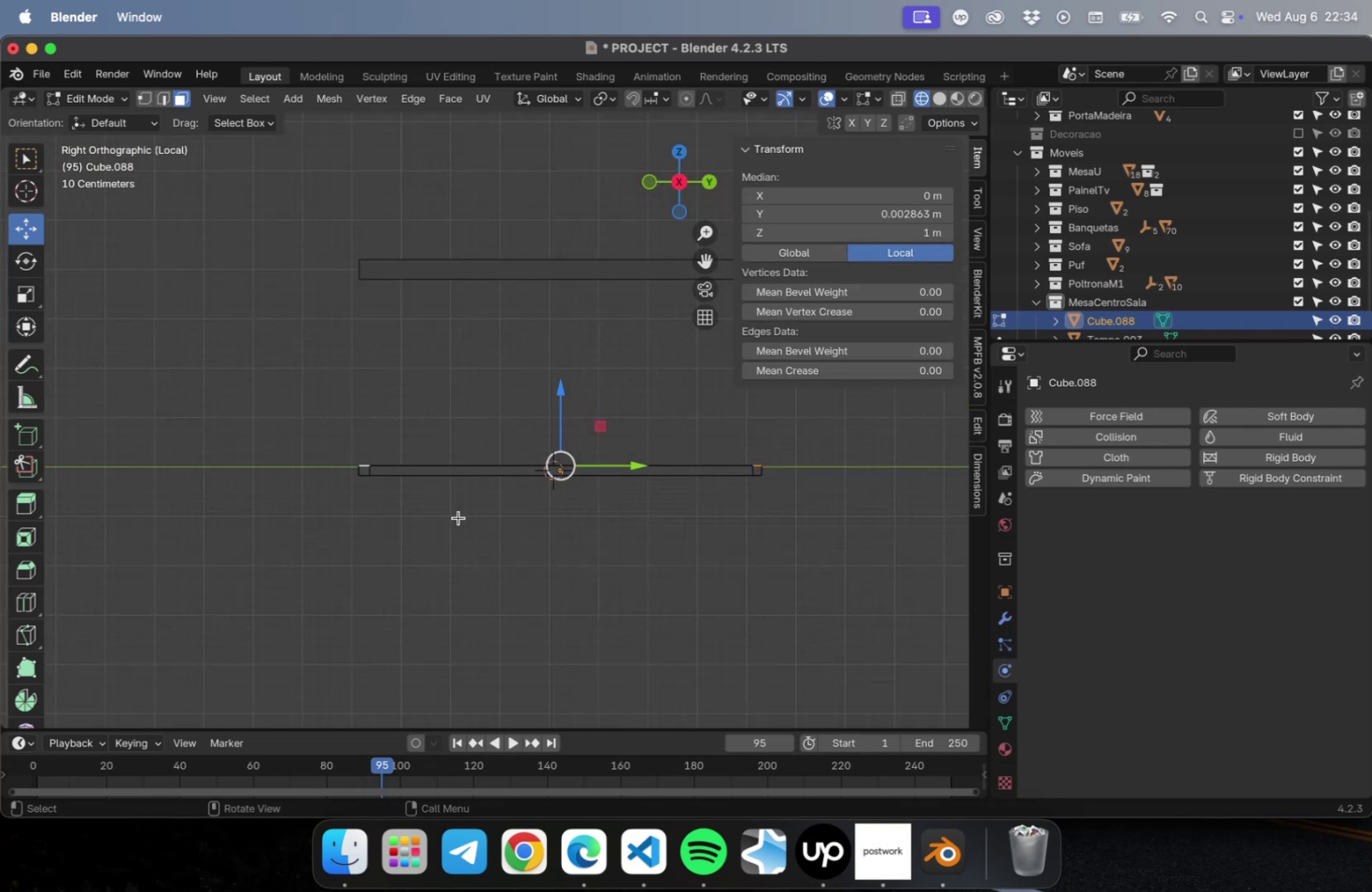 
hold_key(key=ShiftLeft, duration=0.64)
 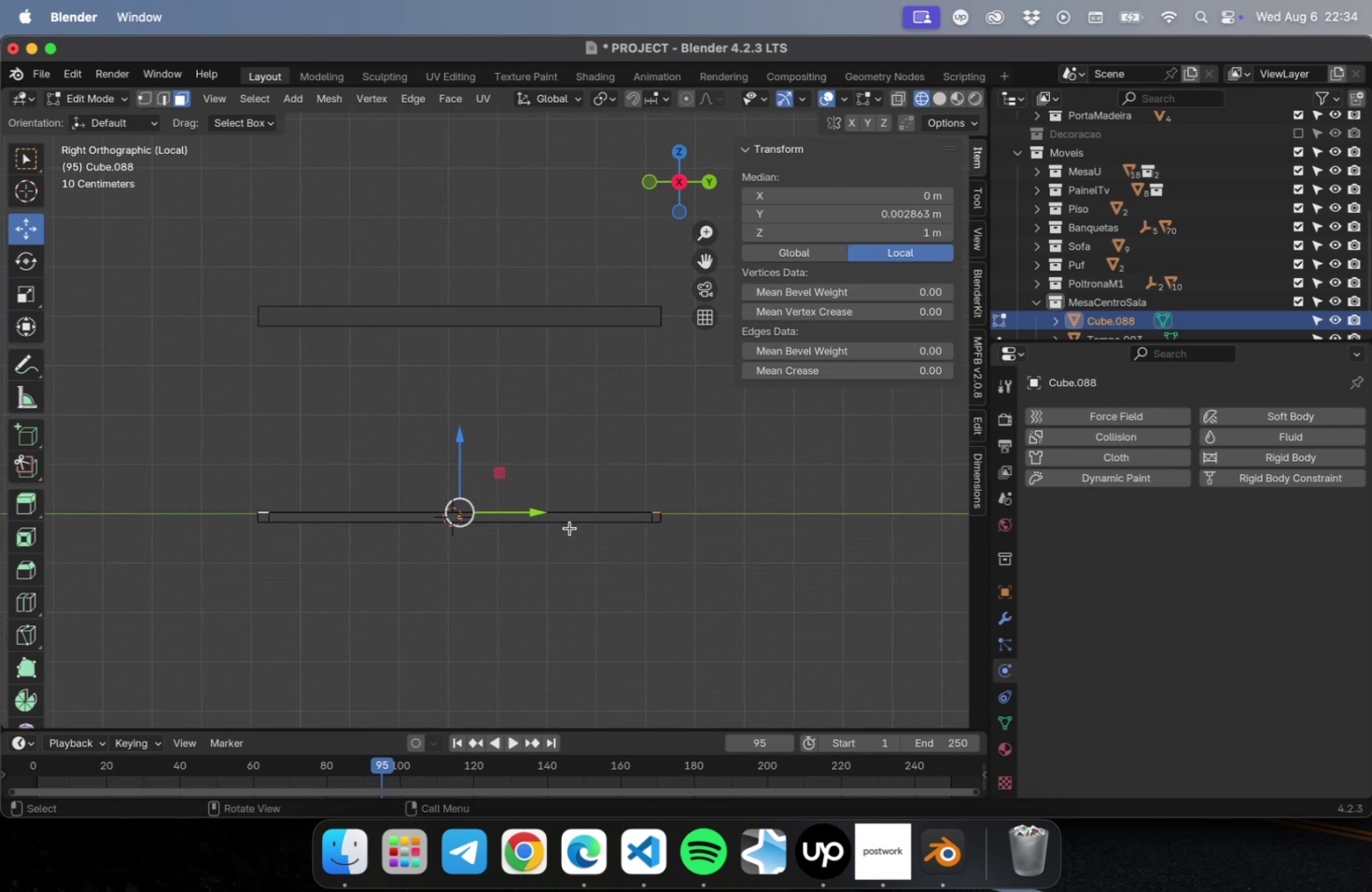 
key(E)
 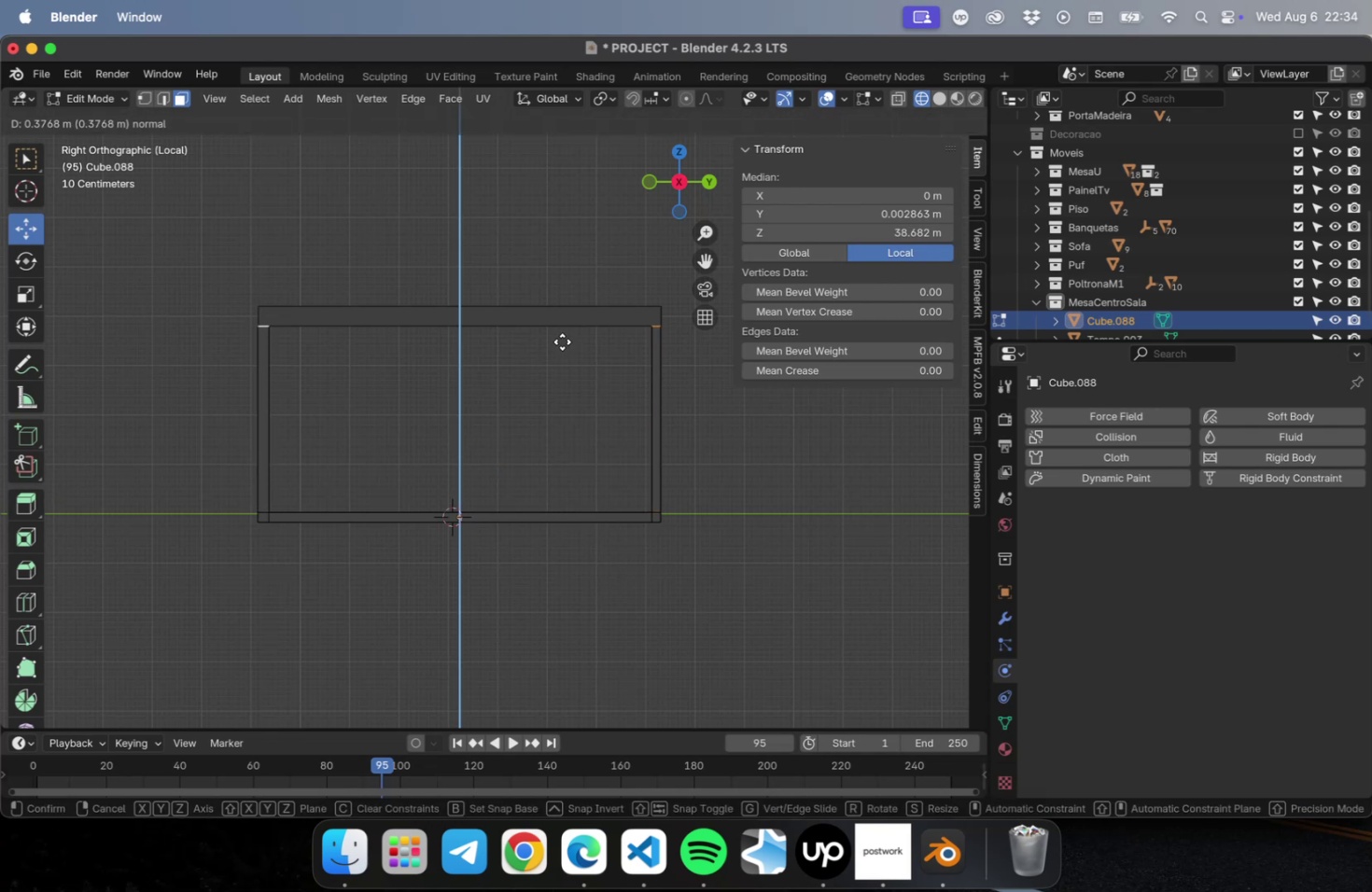 
left_click([563, 341])
 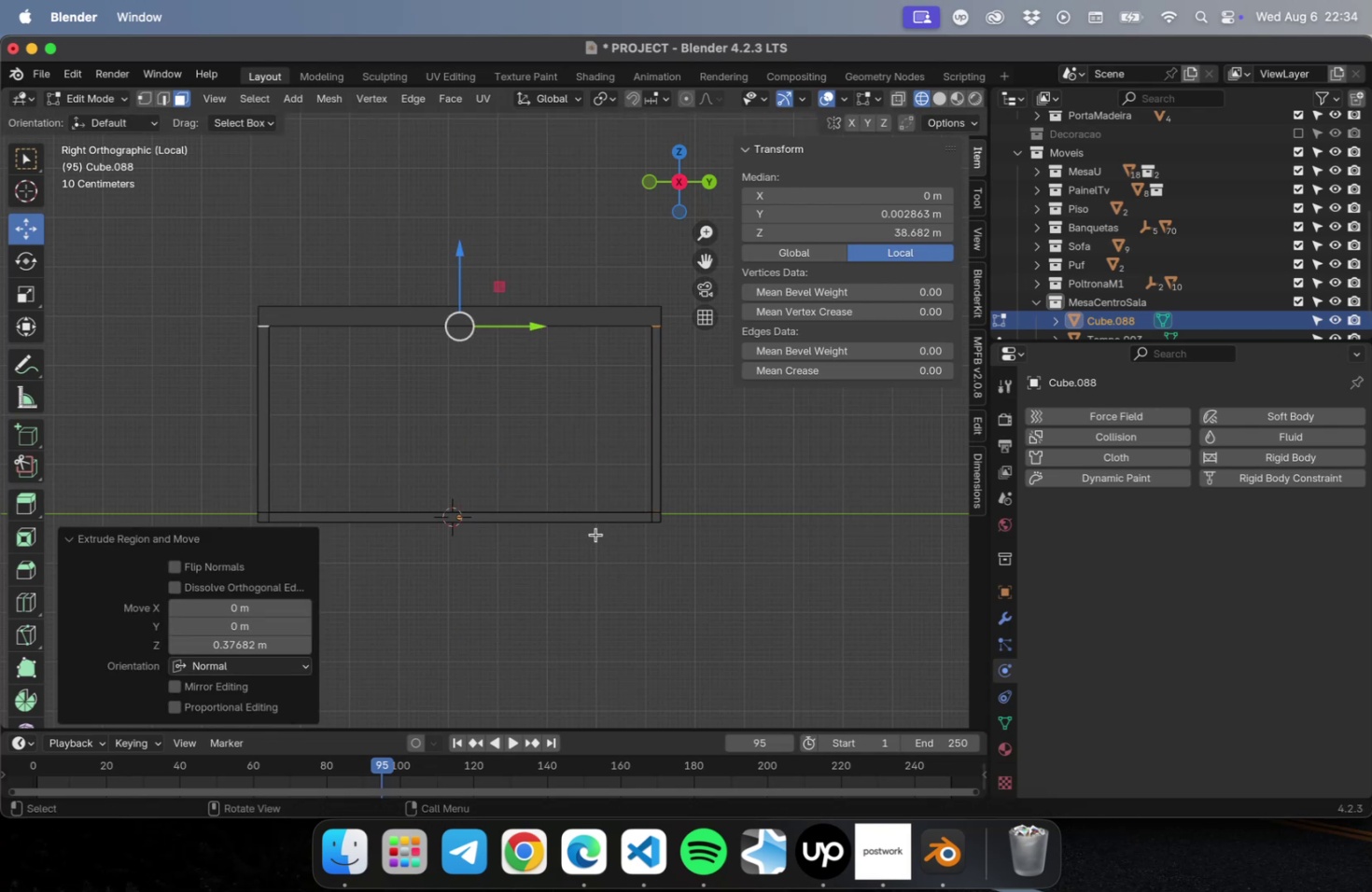 
key(Tab)
 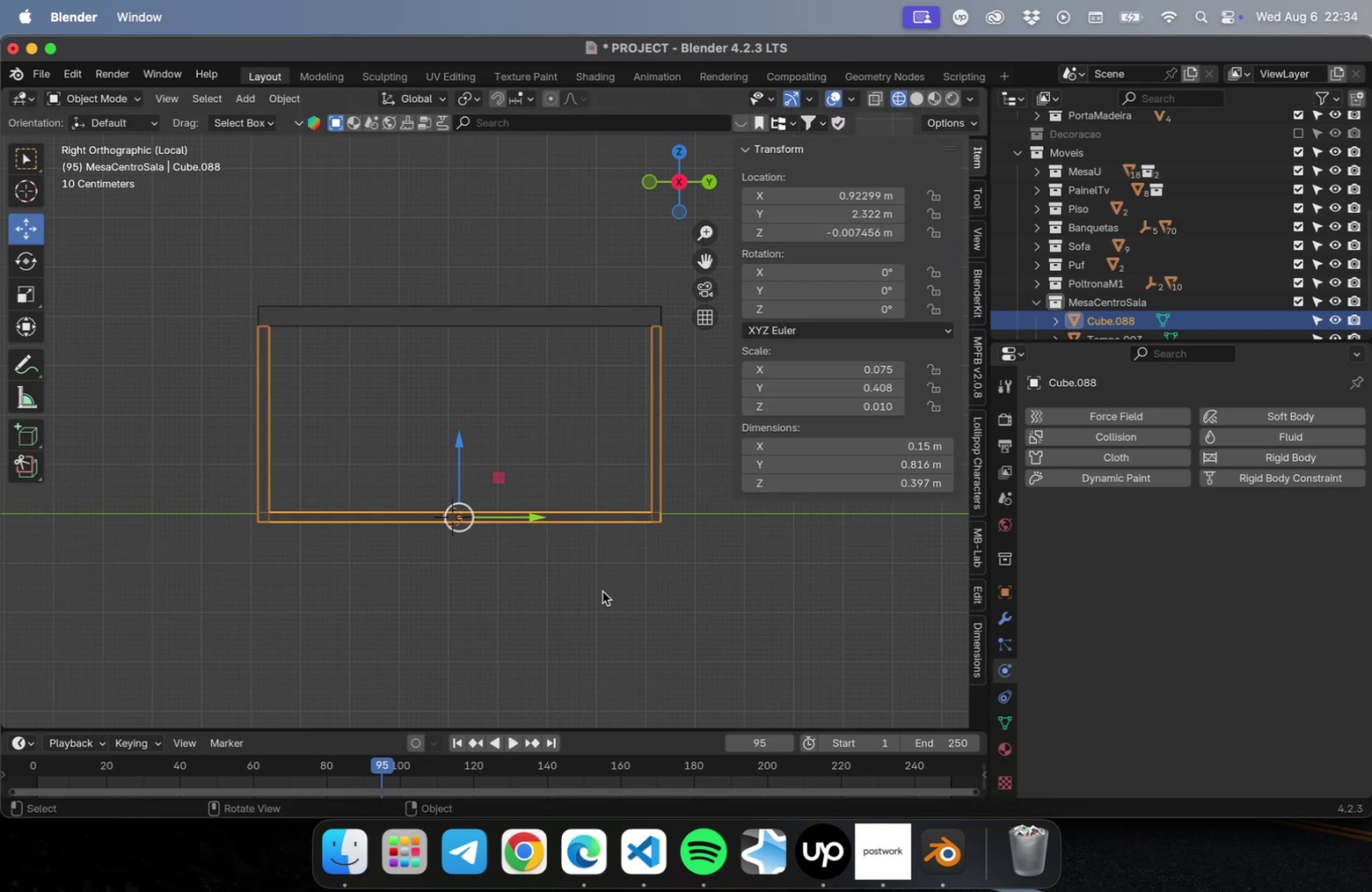 
left_click([602, 591])
 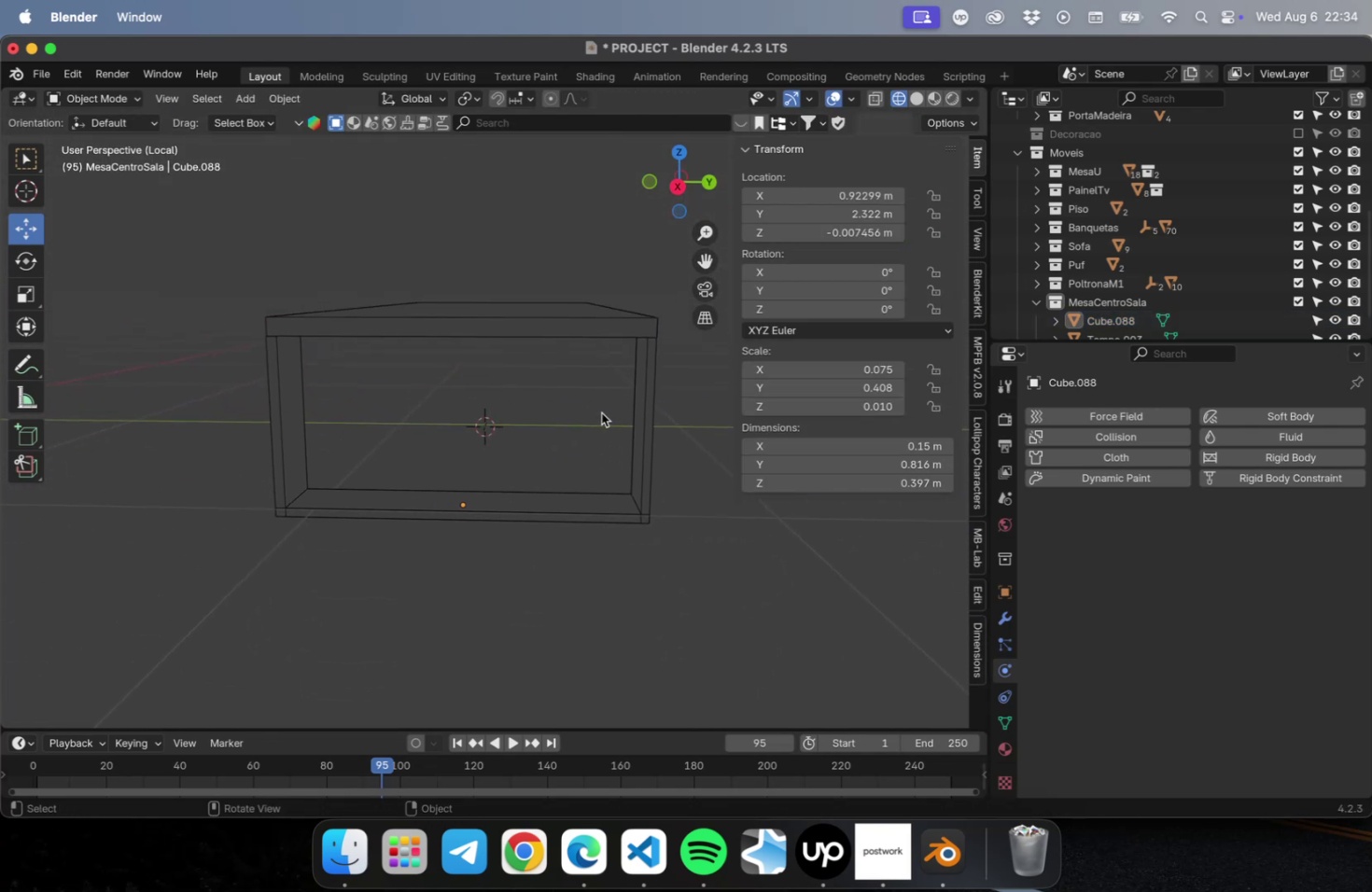 
wait(6.01)
 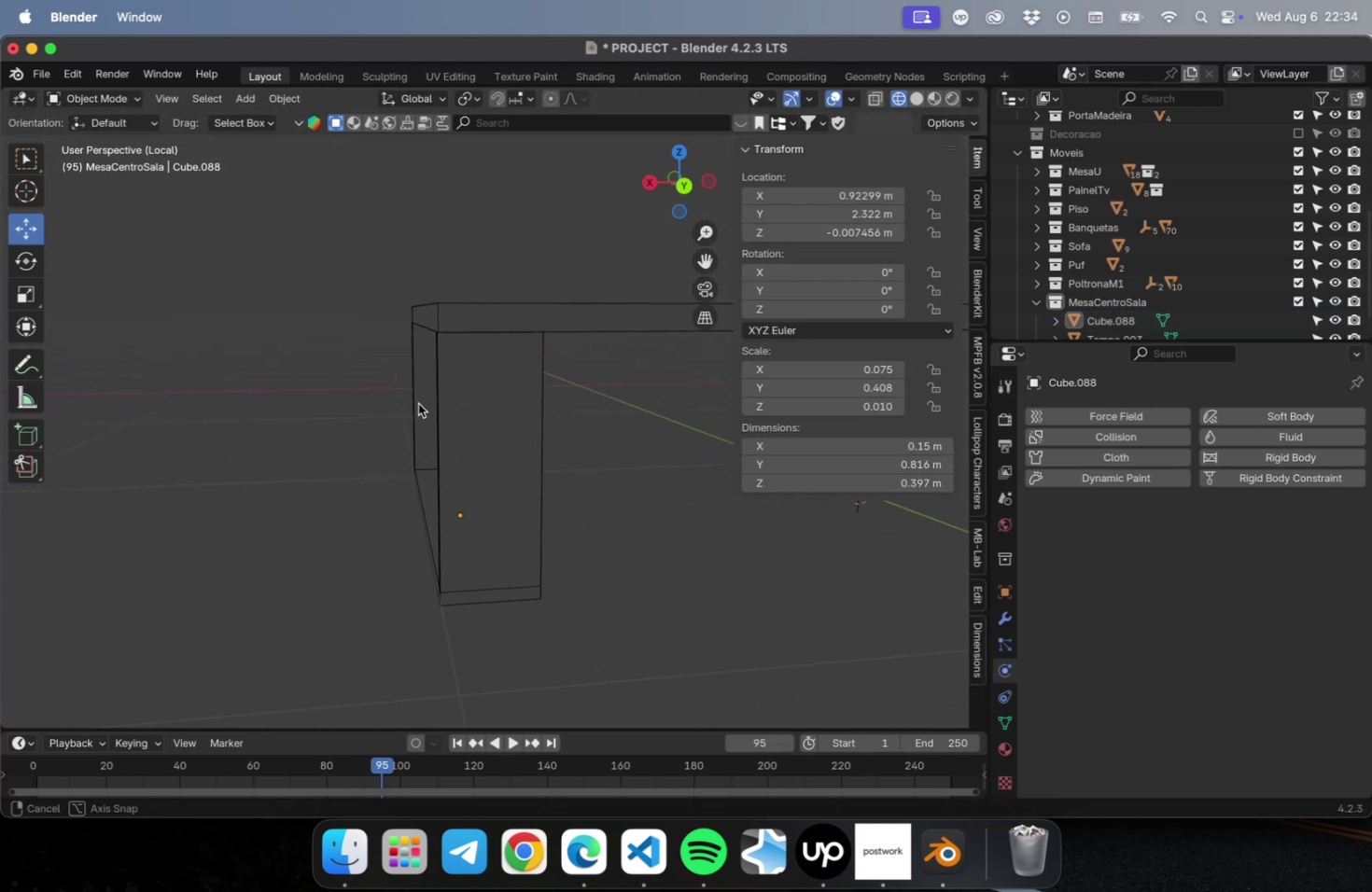 
key(NumLock)
 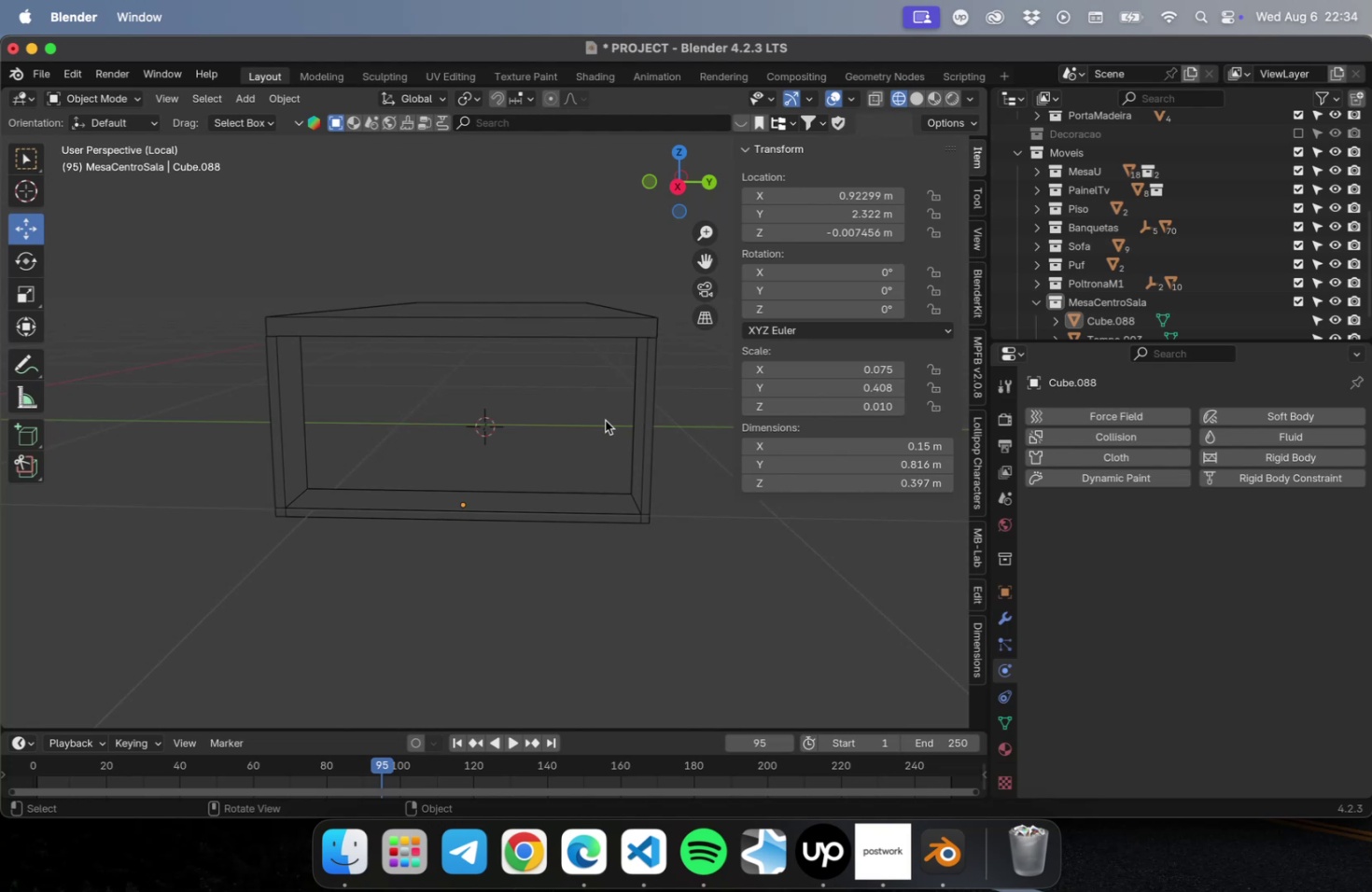 
key(Numpad7)
 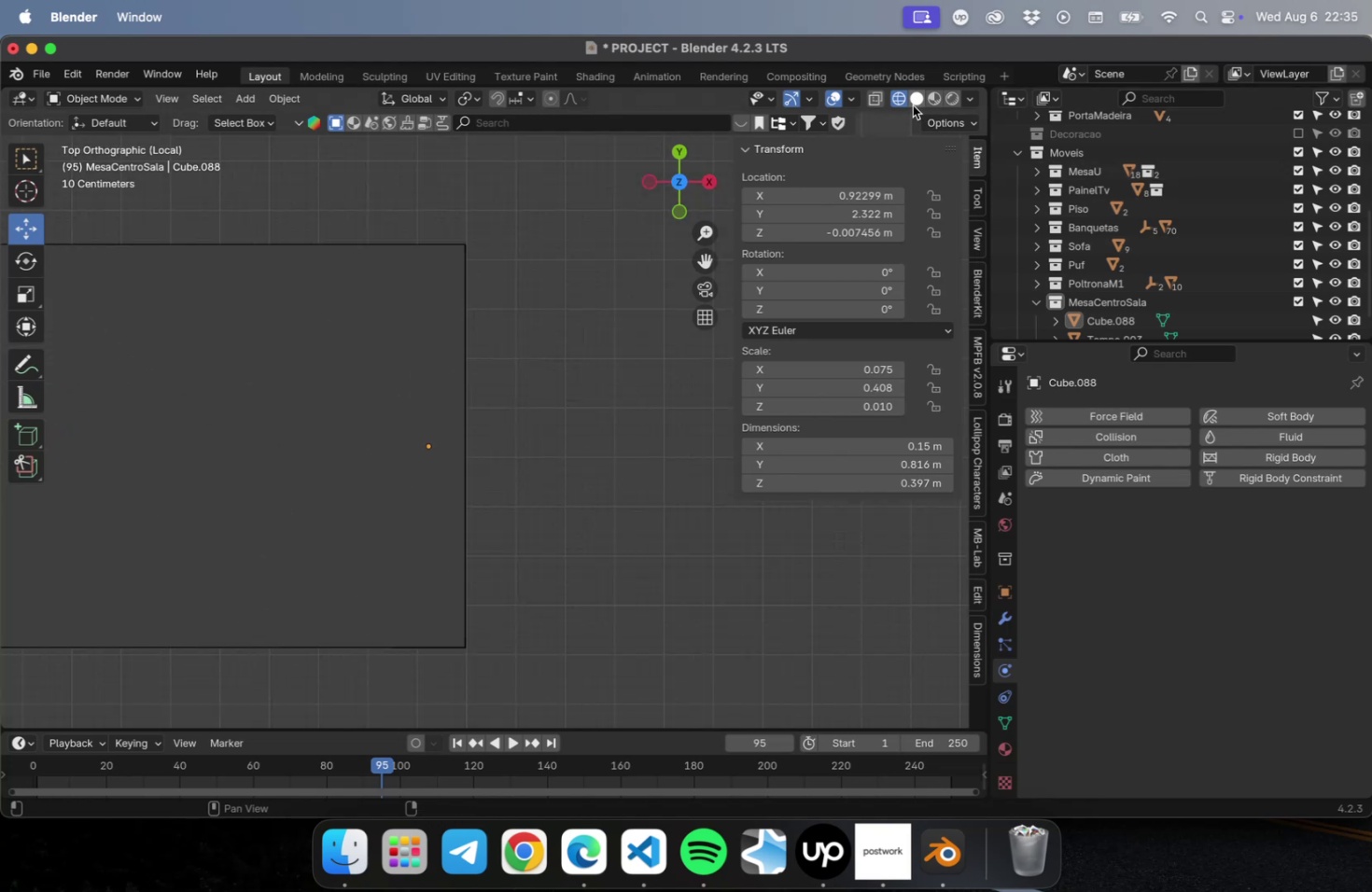 
left_click([883, 102])
 